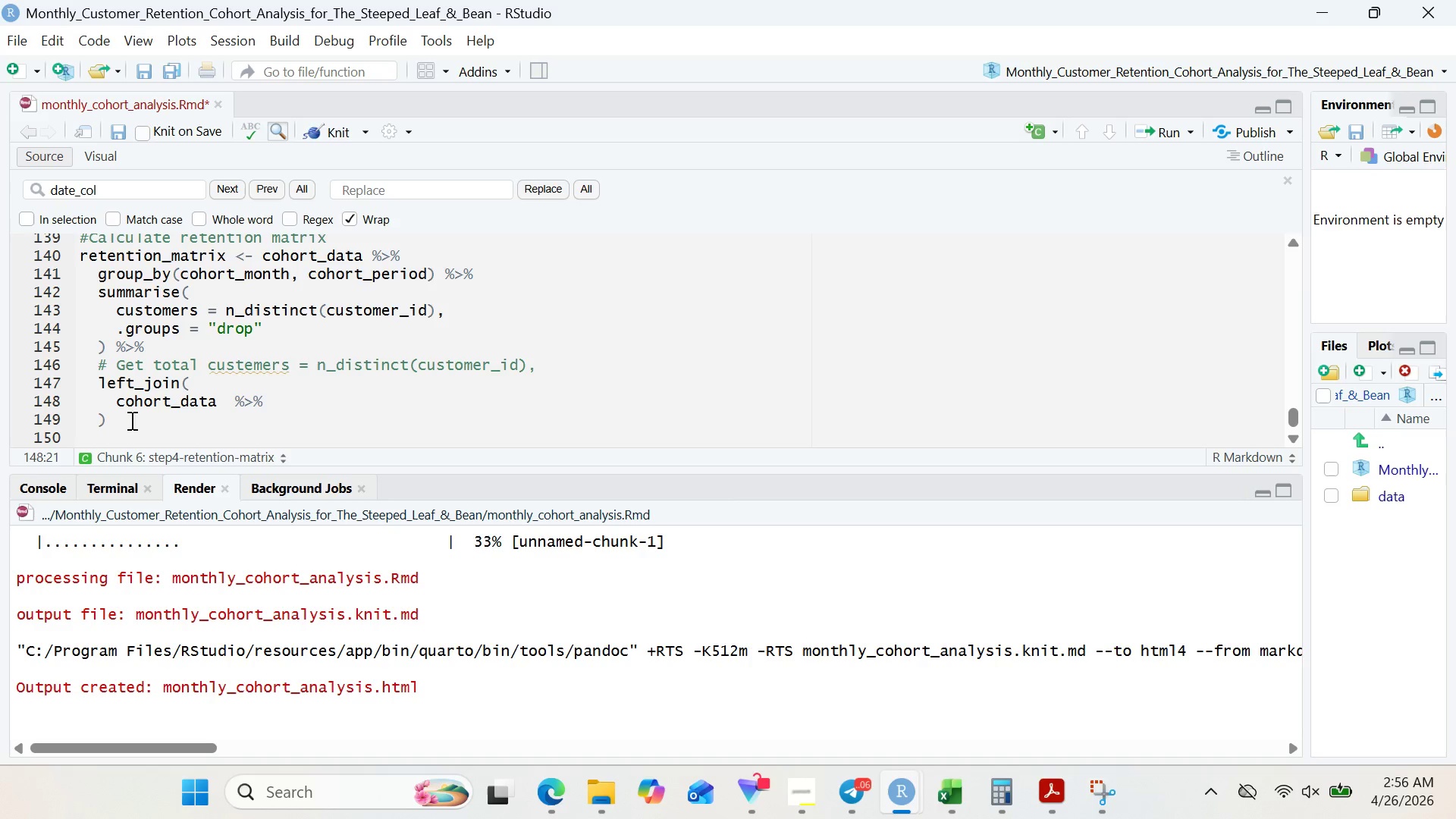 
key(Enter)
 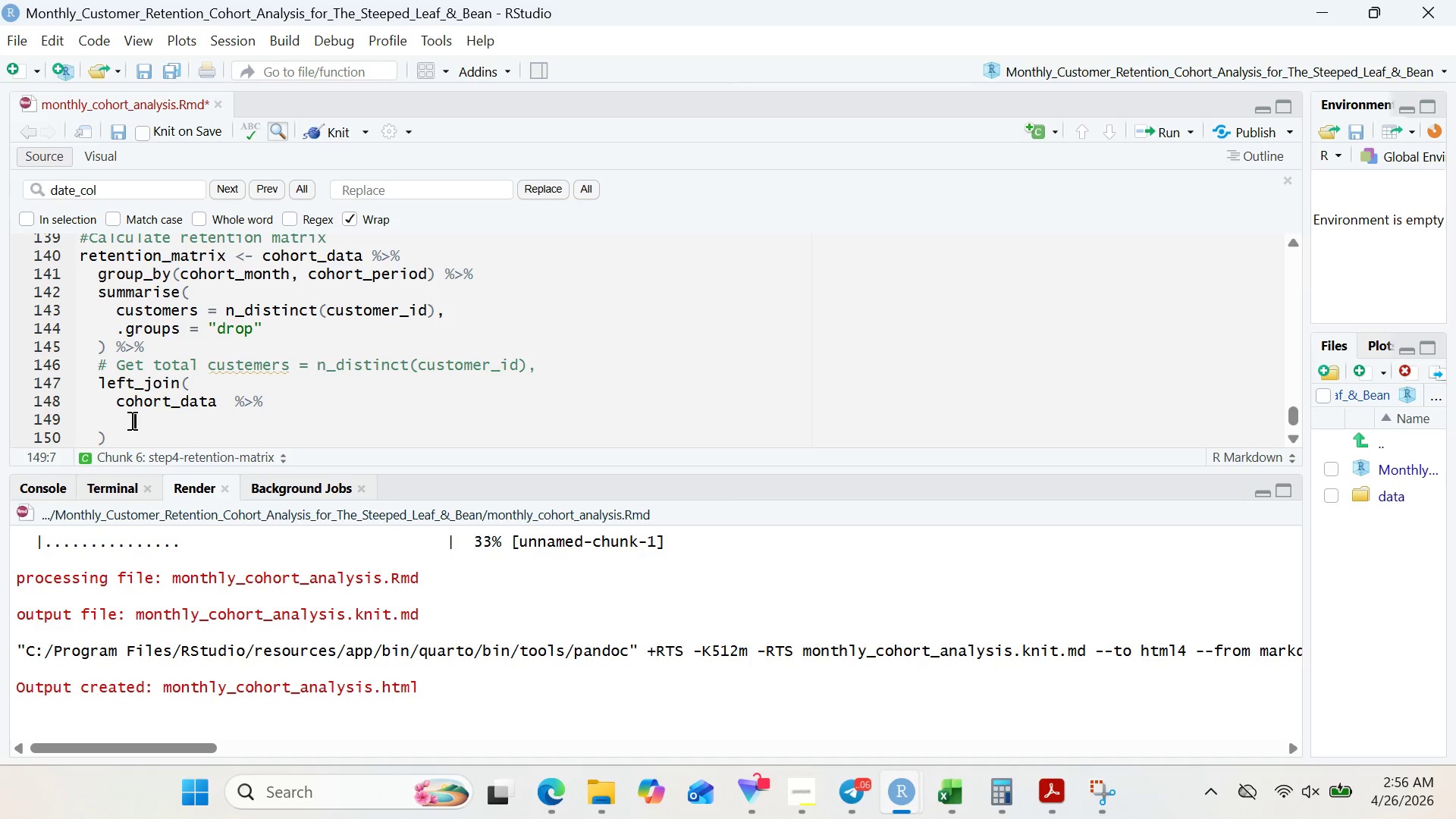 
type(filter(cohot_pr)
 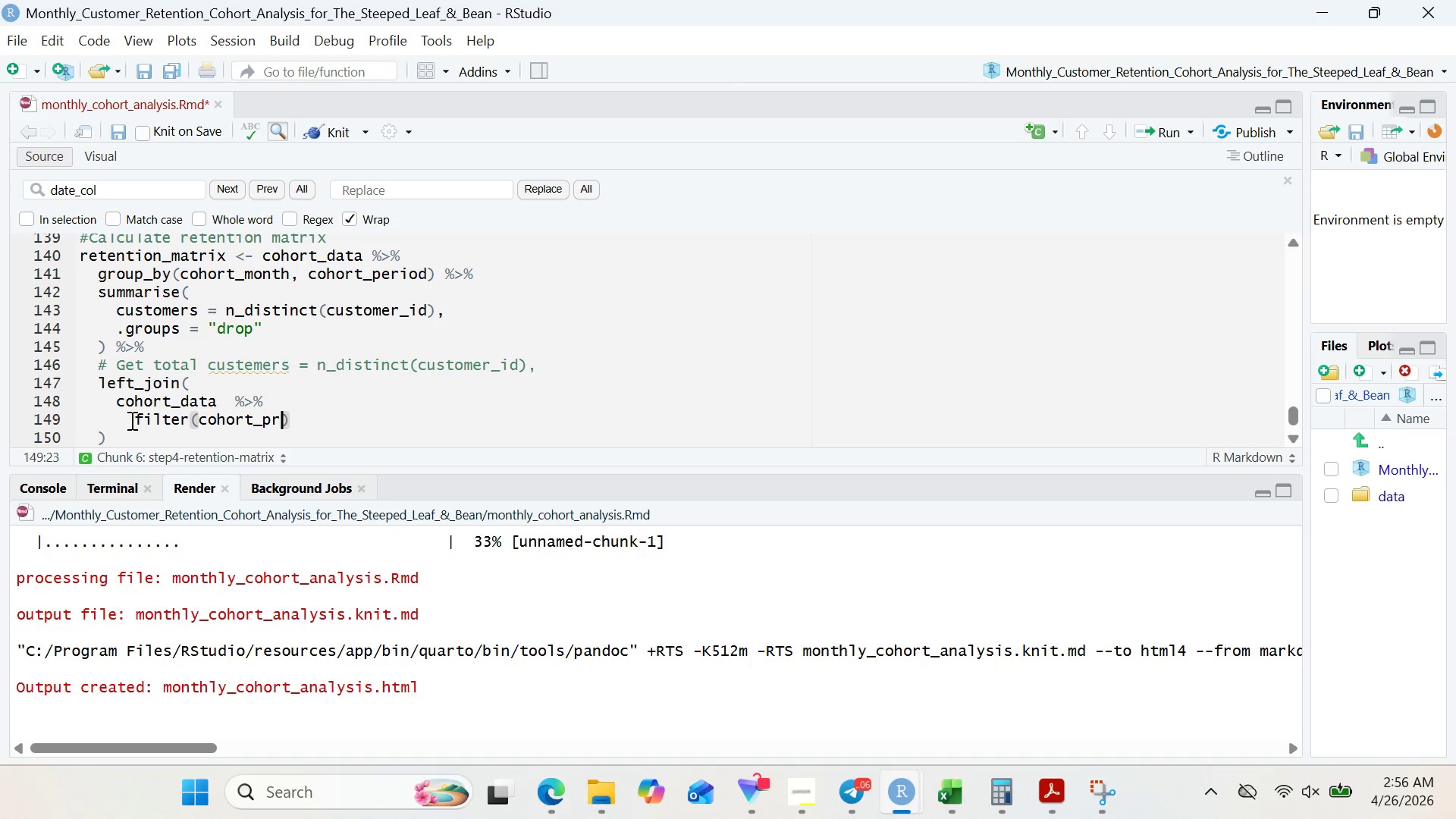 
wait(20.59)
 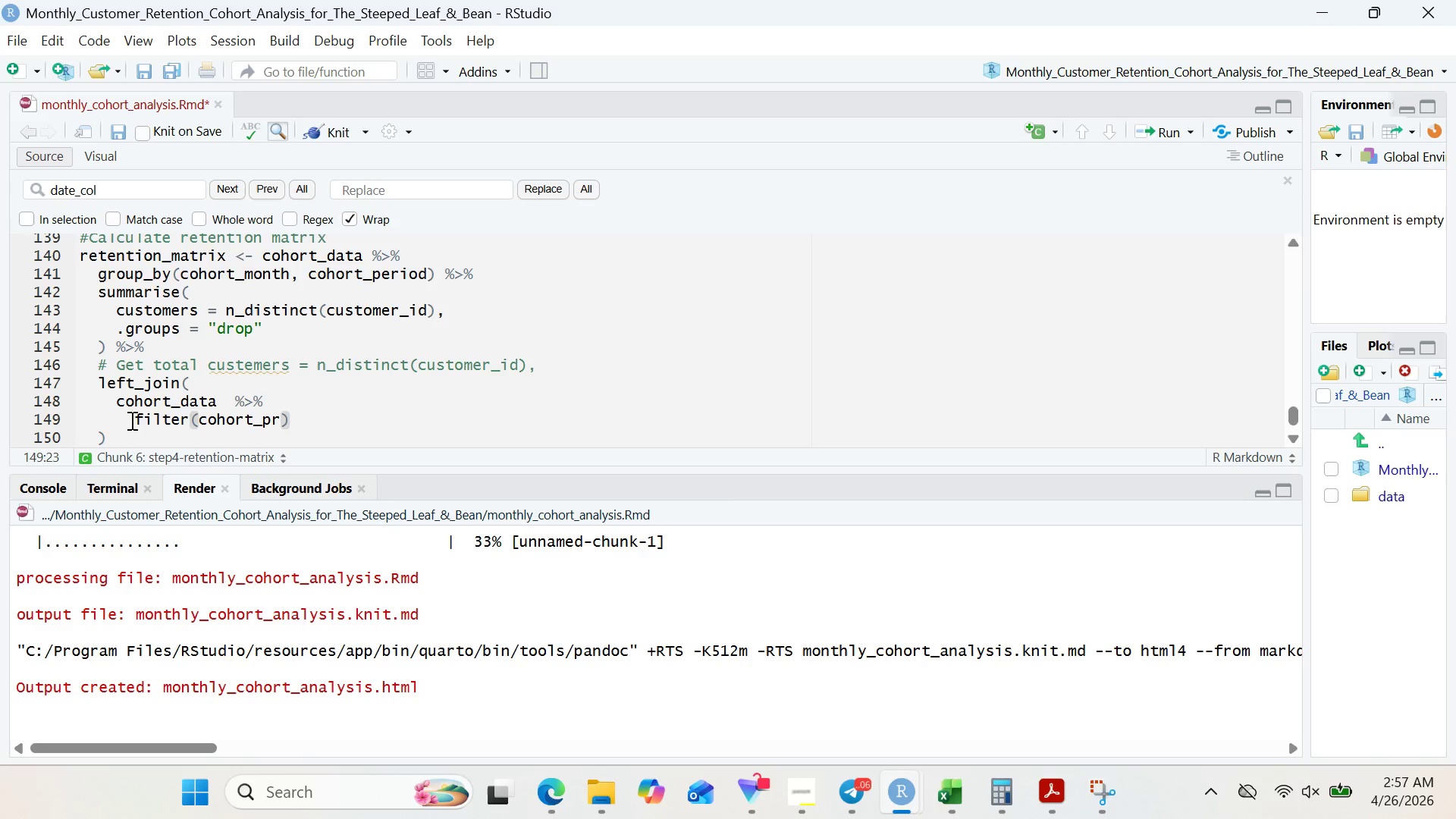 
key(Backspace)
type(eriod == 0)
 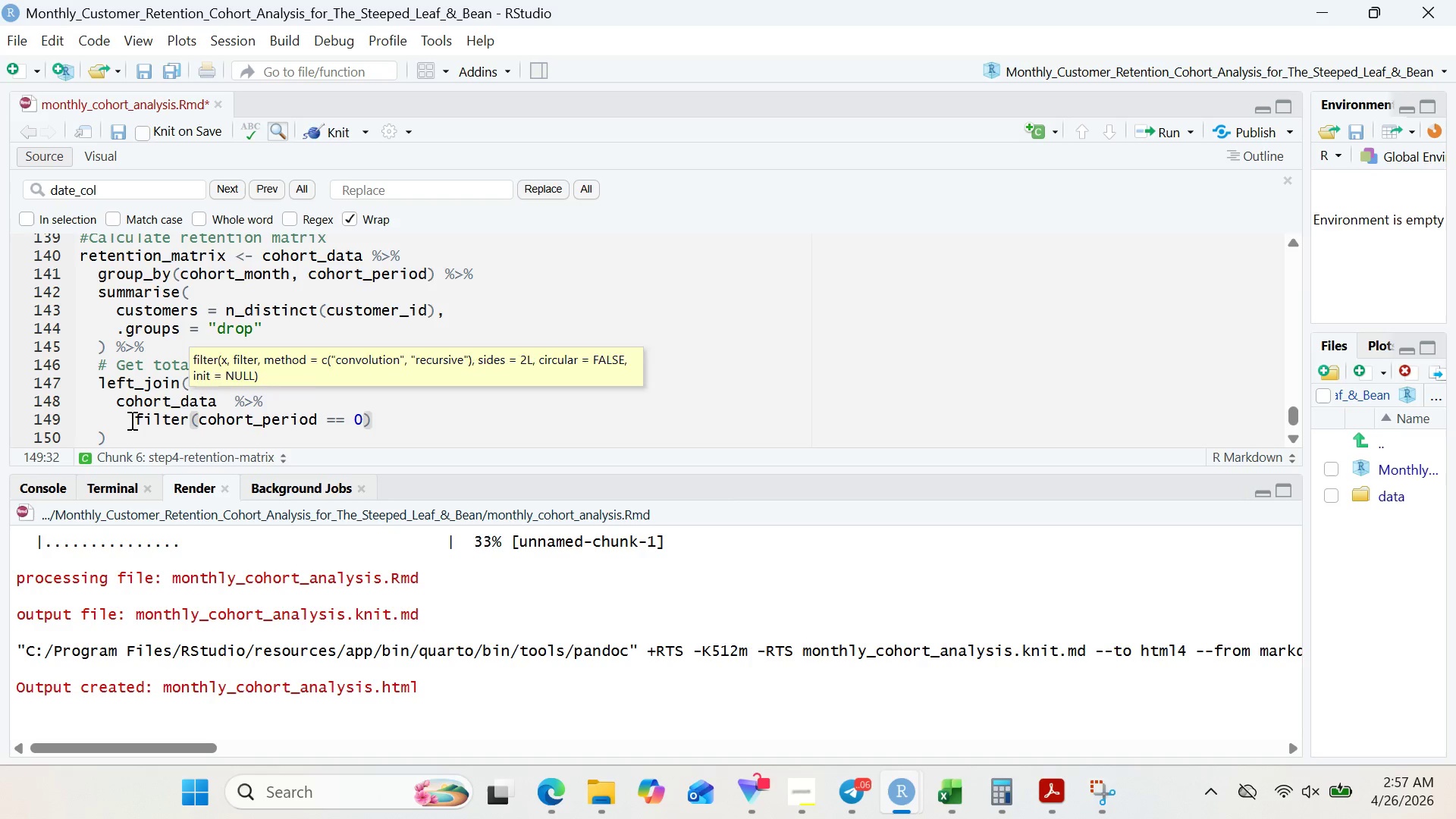 
key(ArrowRight)
 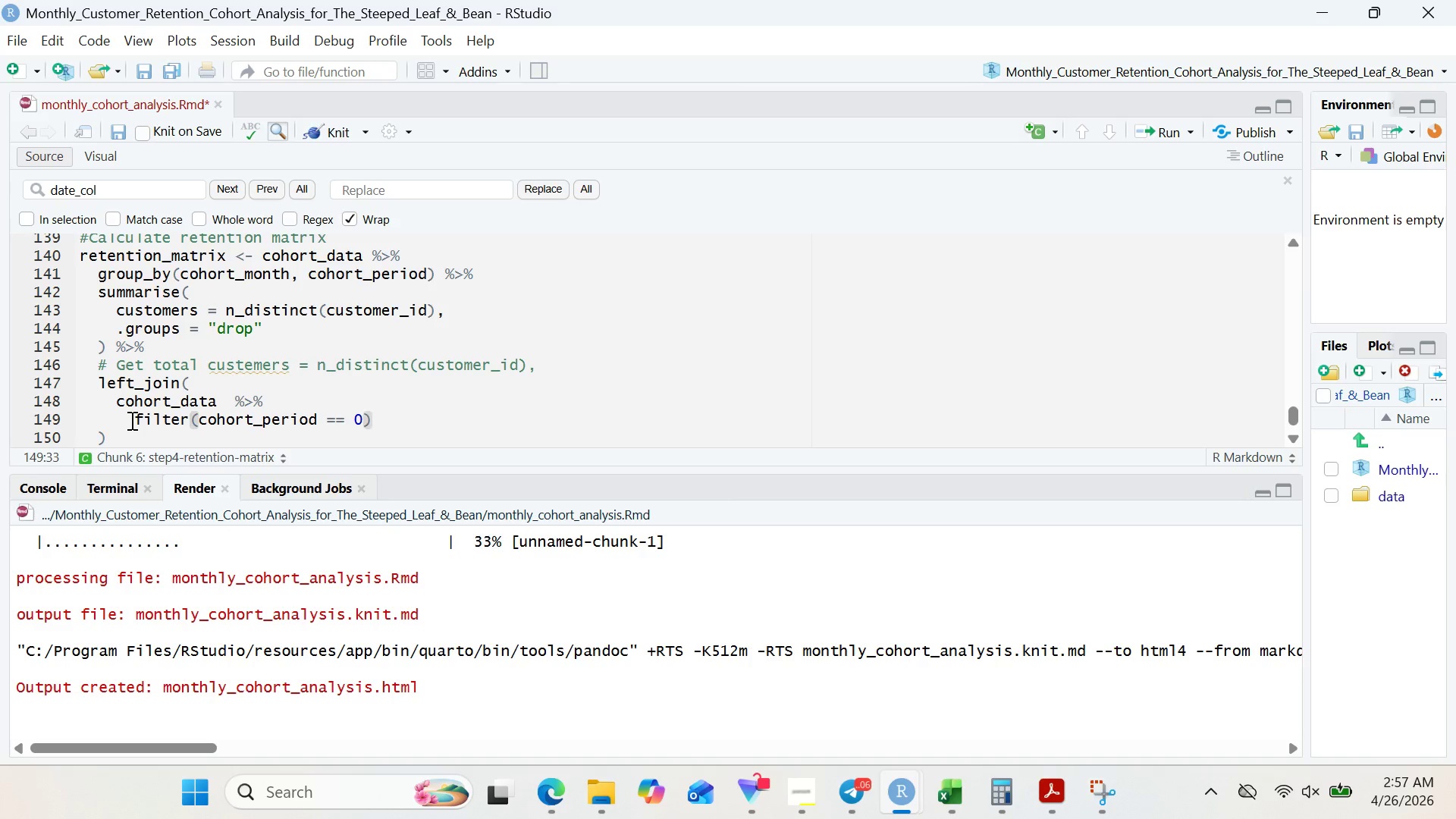 
key(Space)
 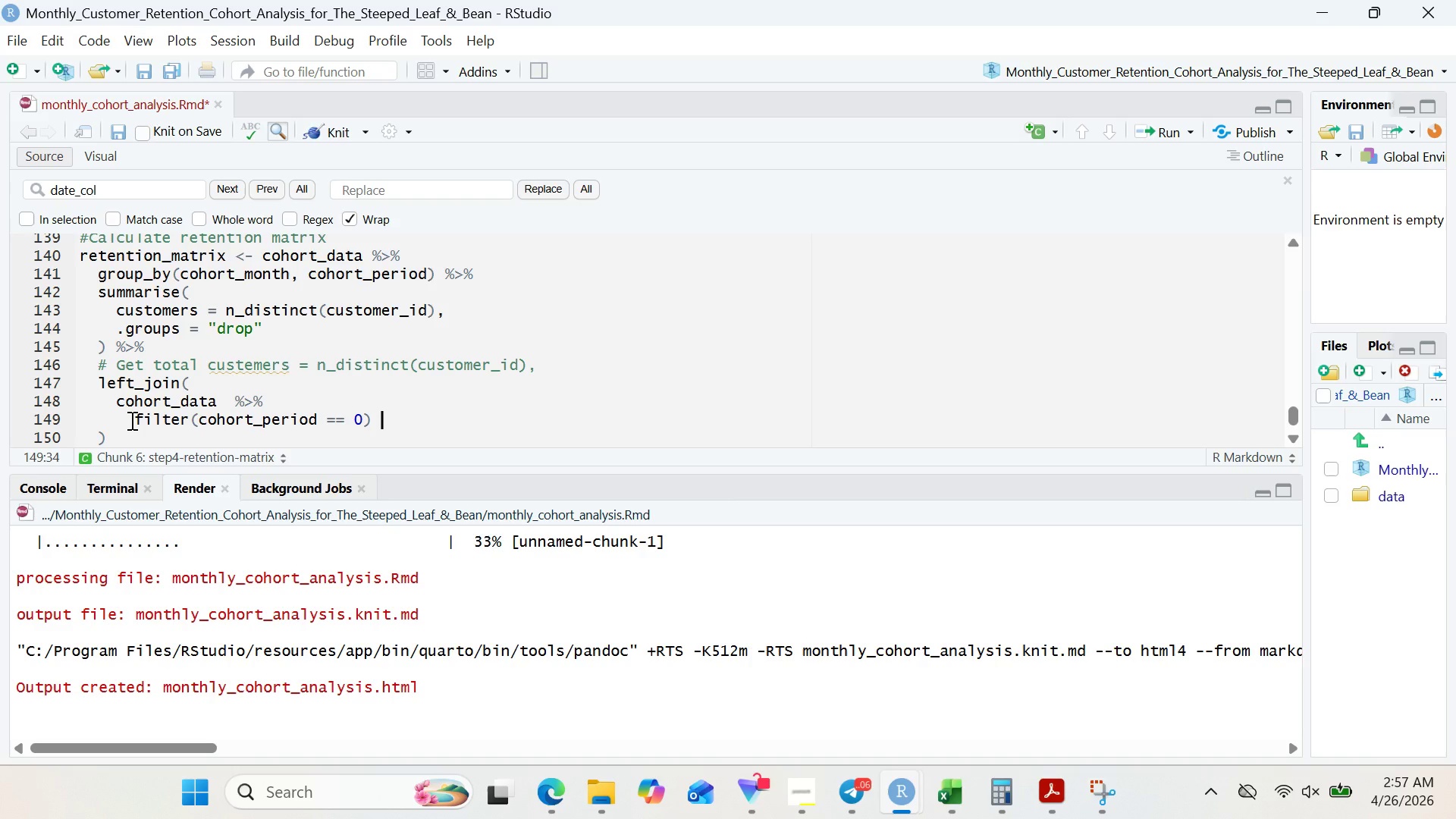 
key(Shift+5)
 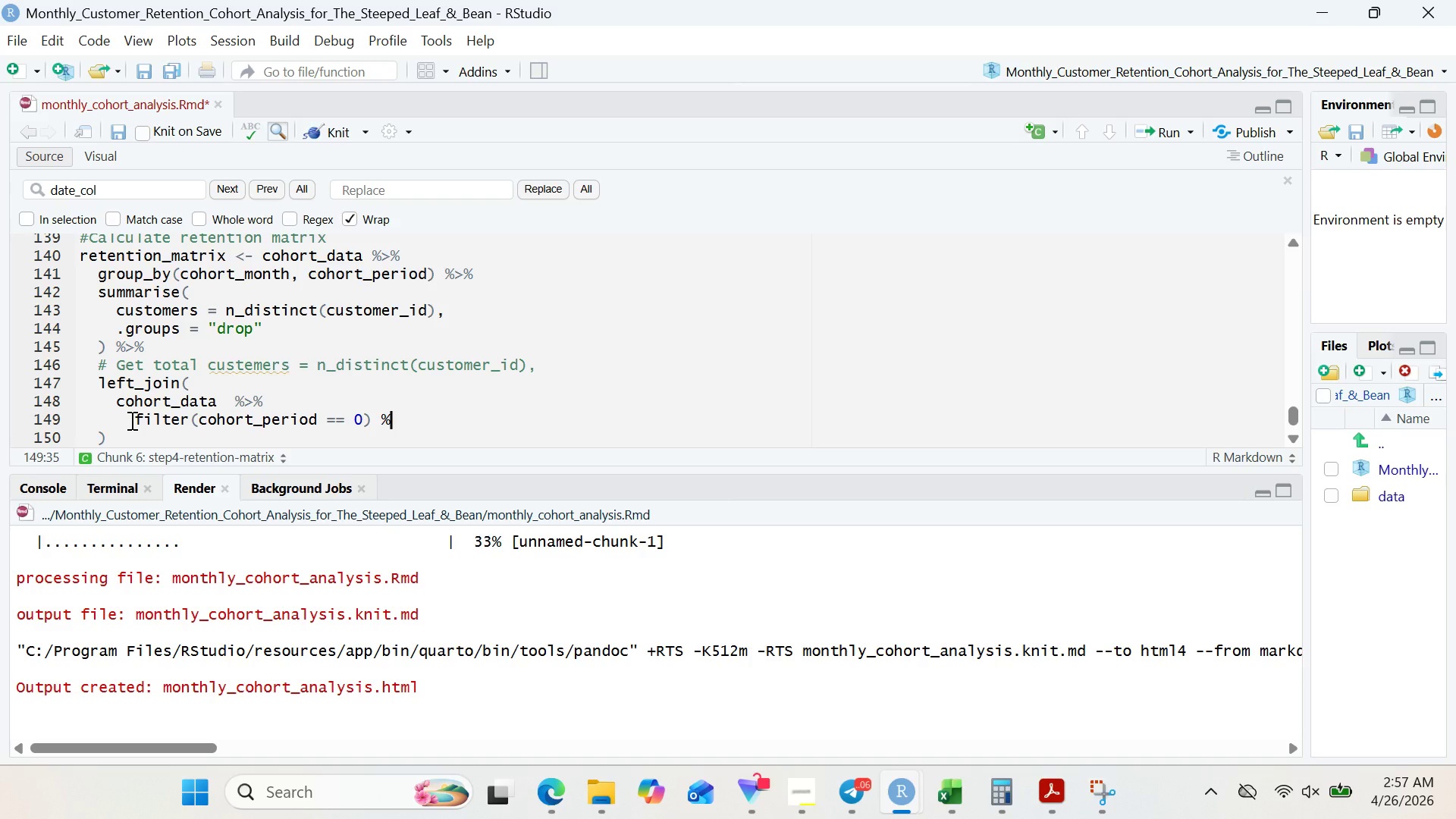 
key(Shift+Period)
 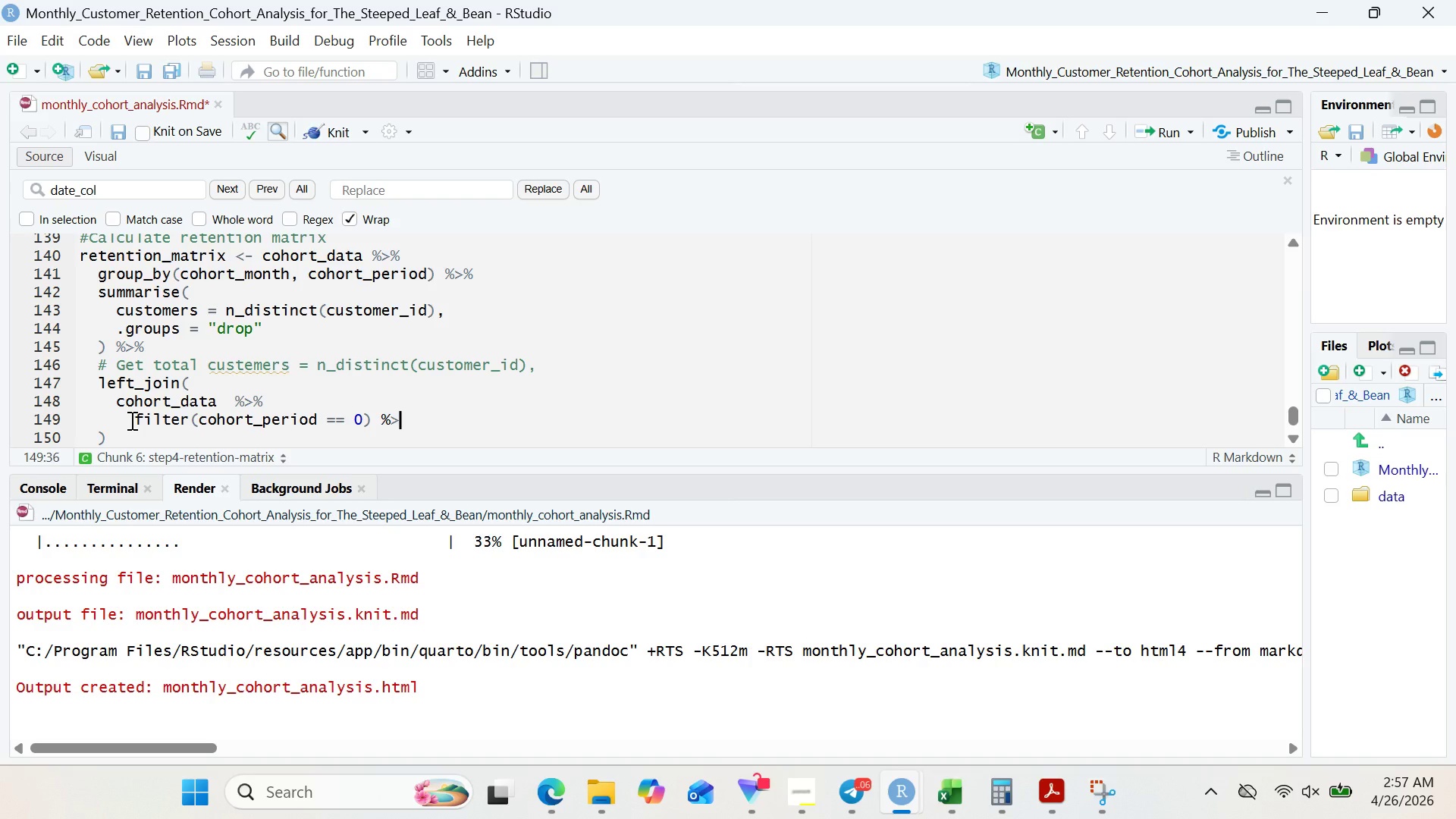 
key(Shift+5)
 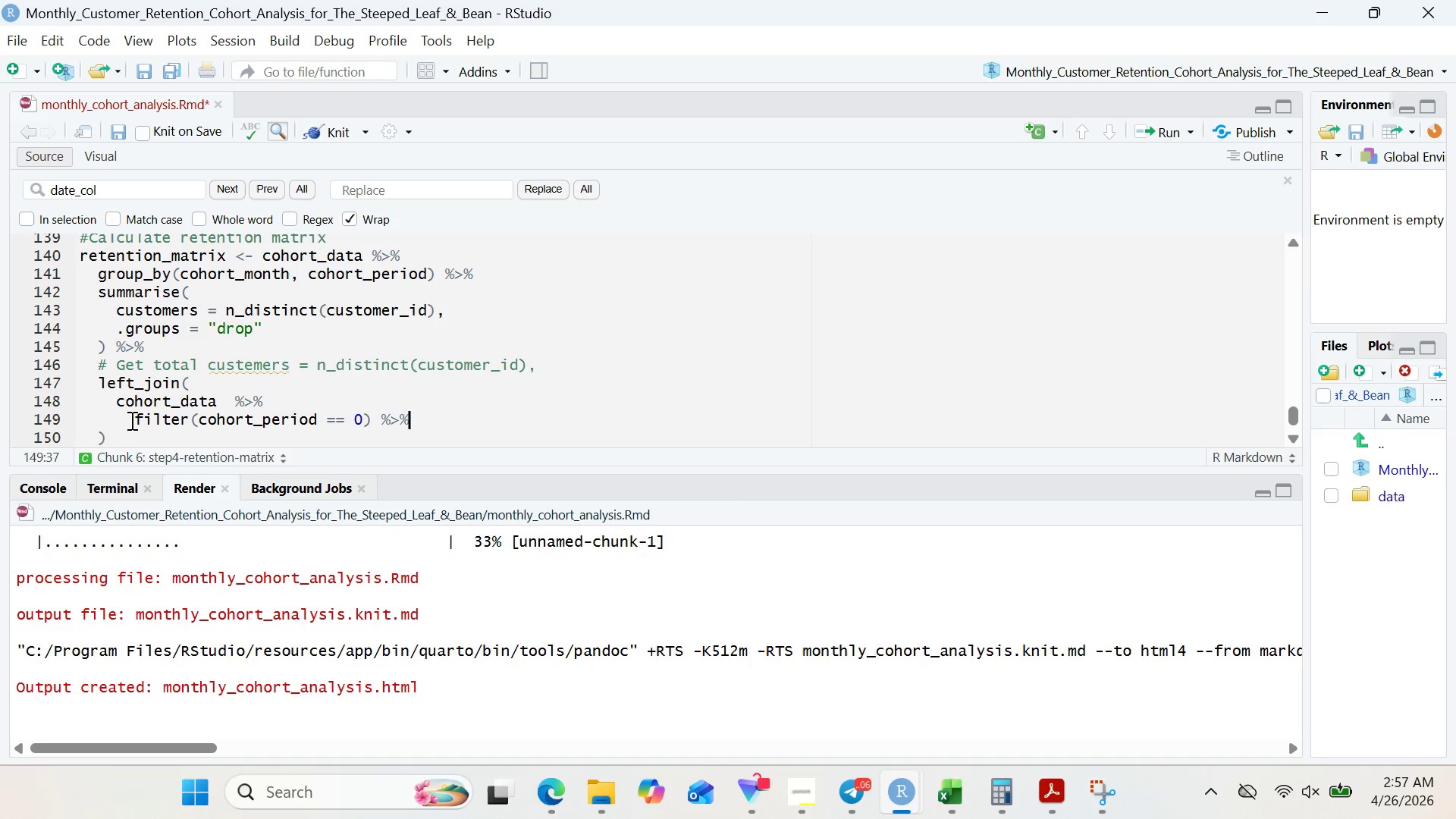 
key(Enter)
 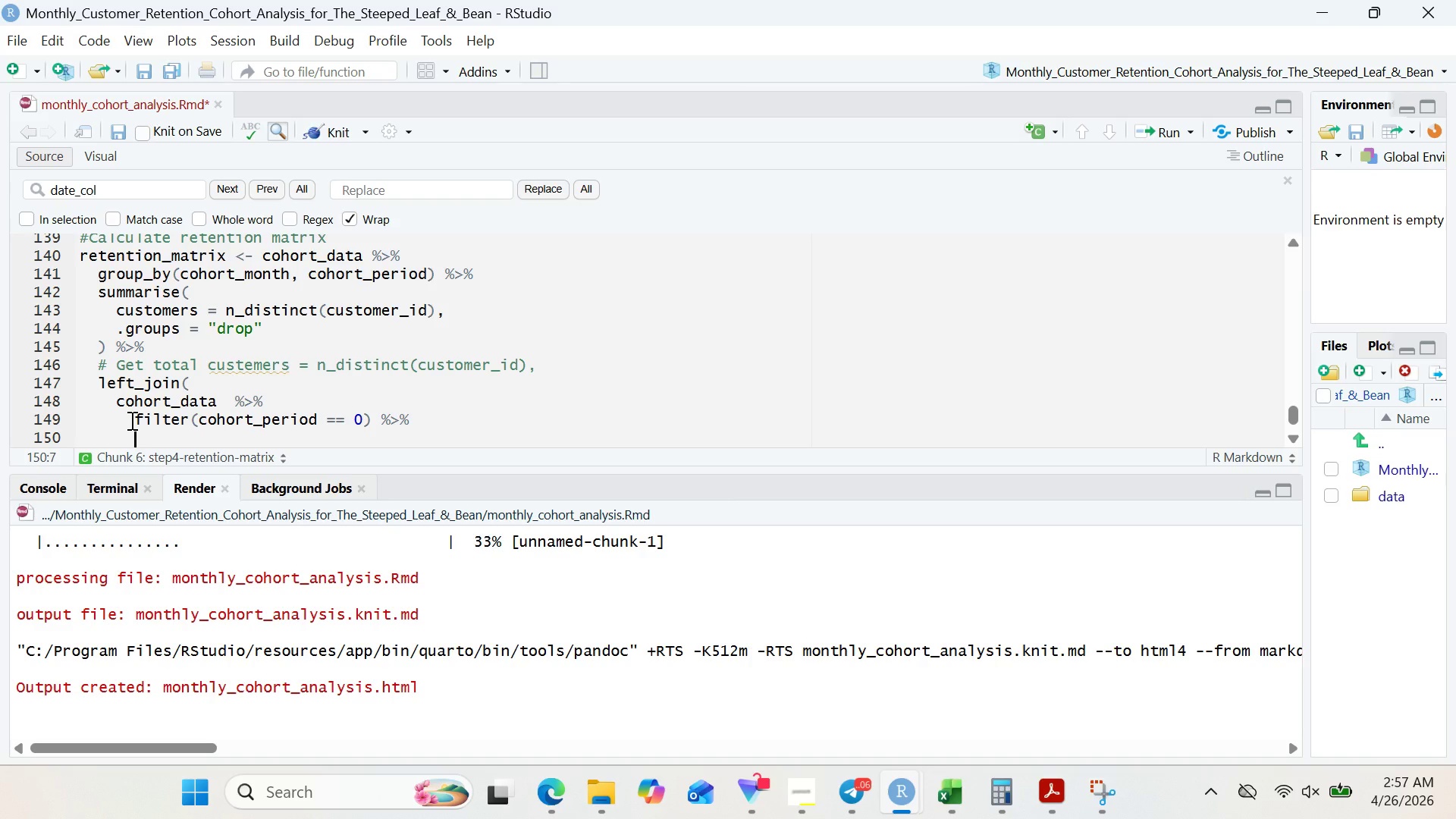 
type(group_by(cohort_month)
 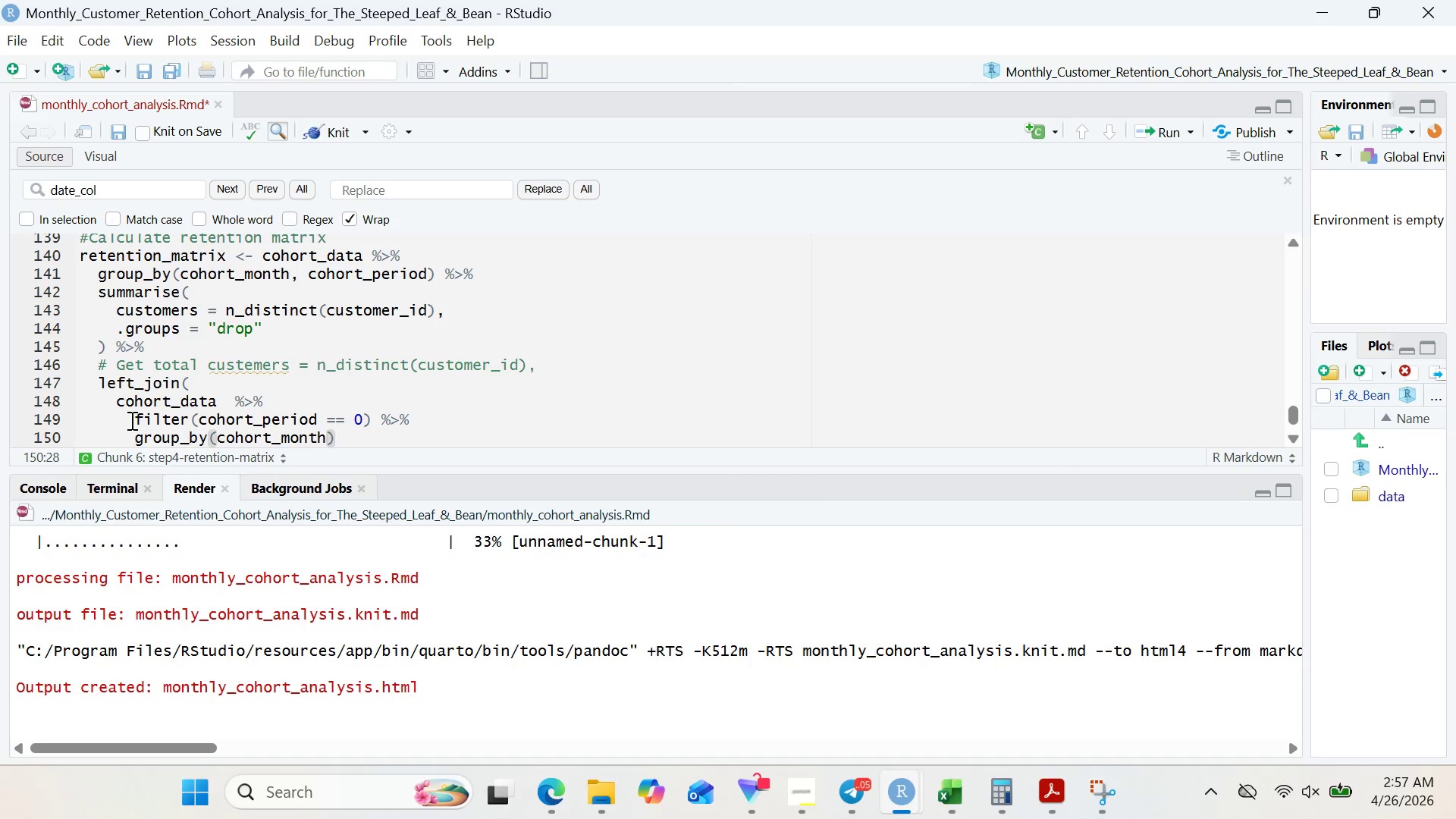 
key(ArrowRight)
 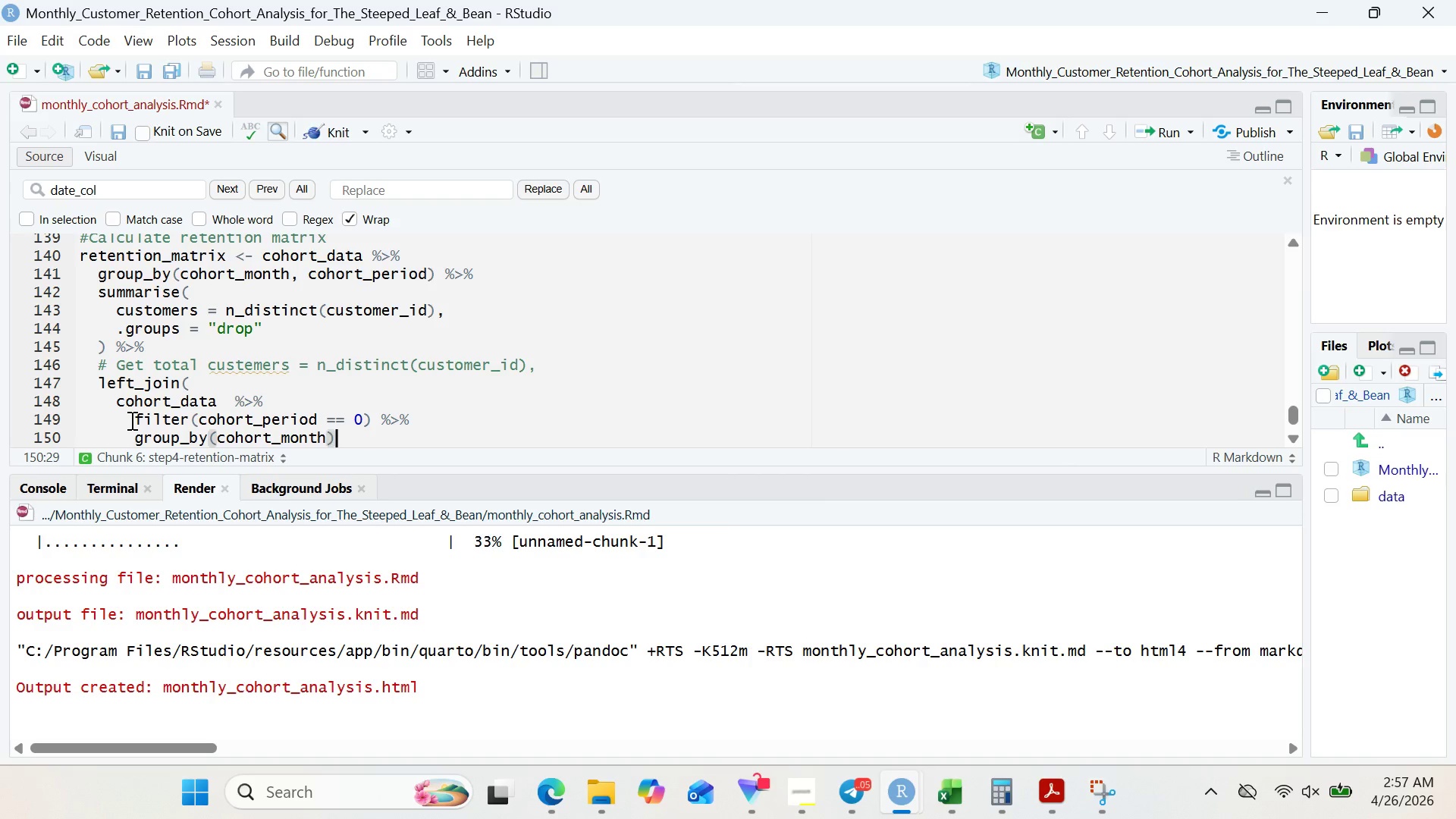 
key(Space)
 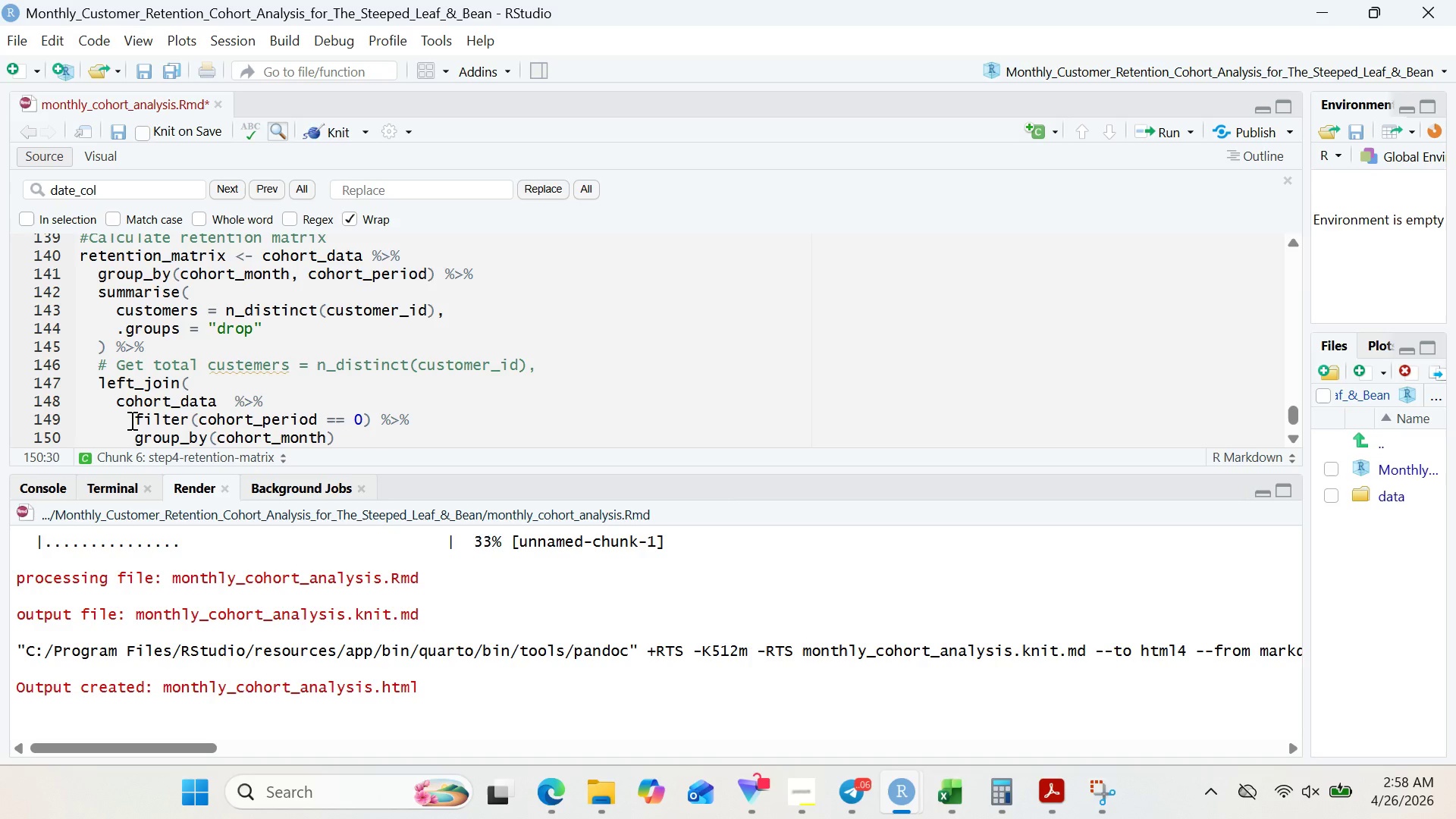 
wait(61.44)
 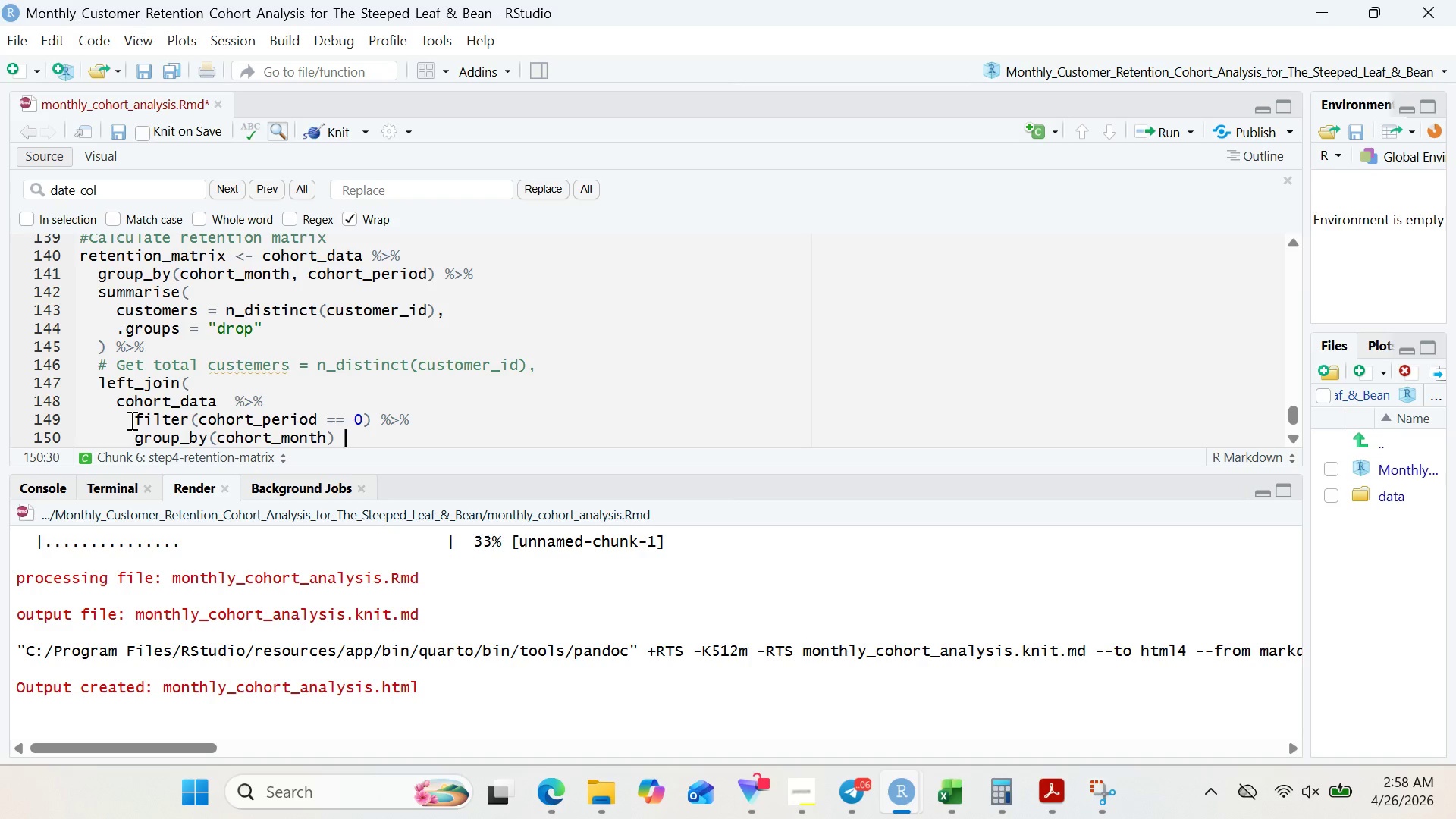 
key(Shift+5)
 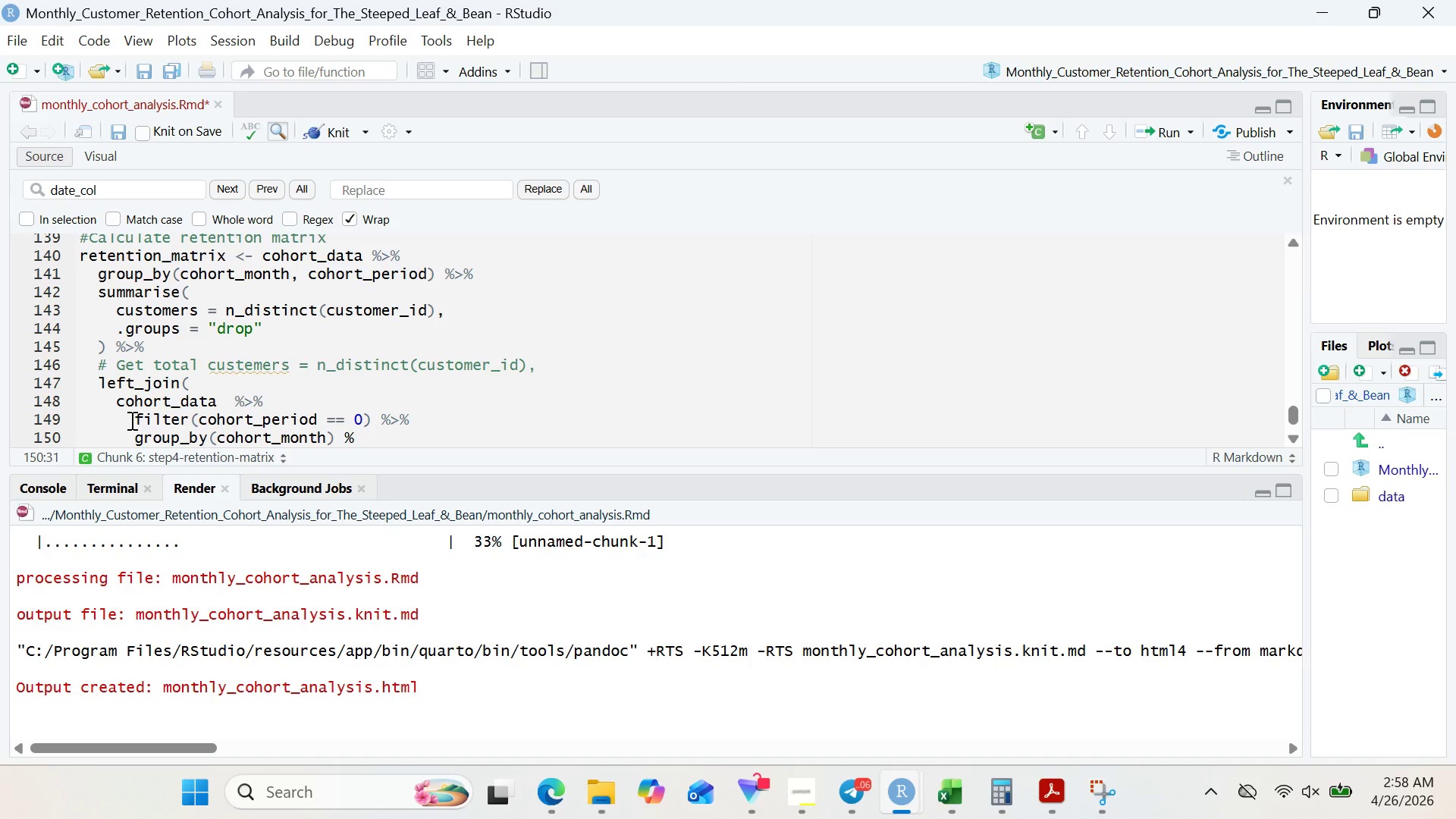 
key(Shift+Period)
 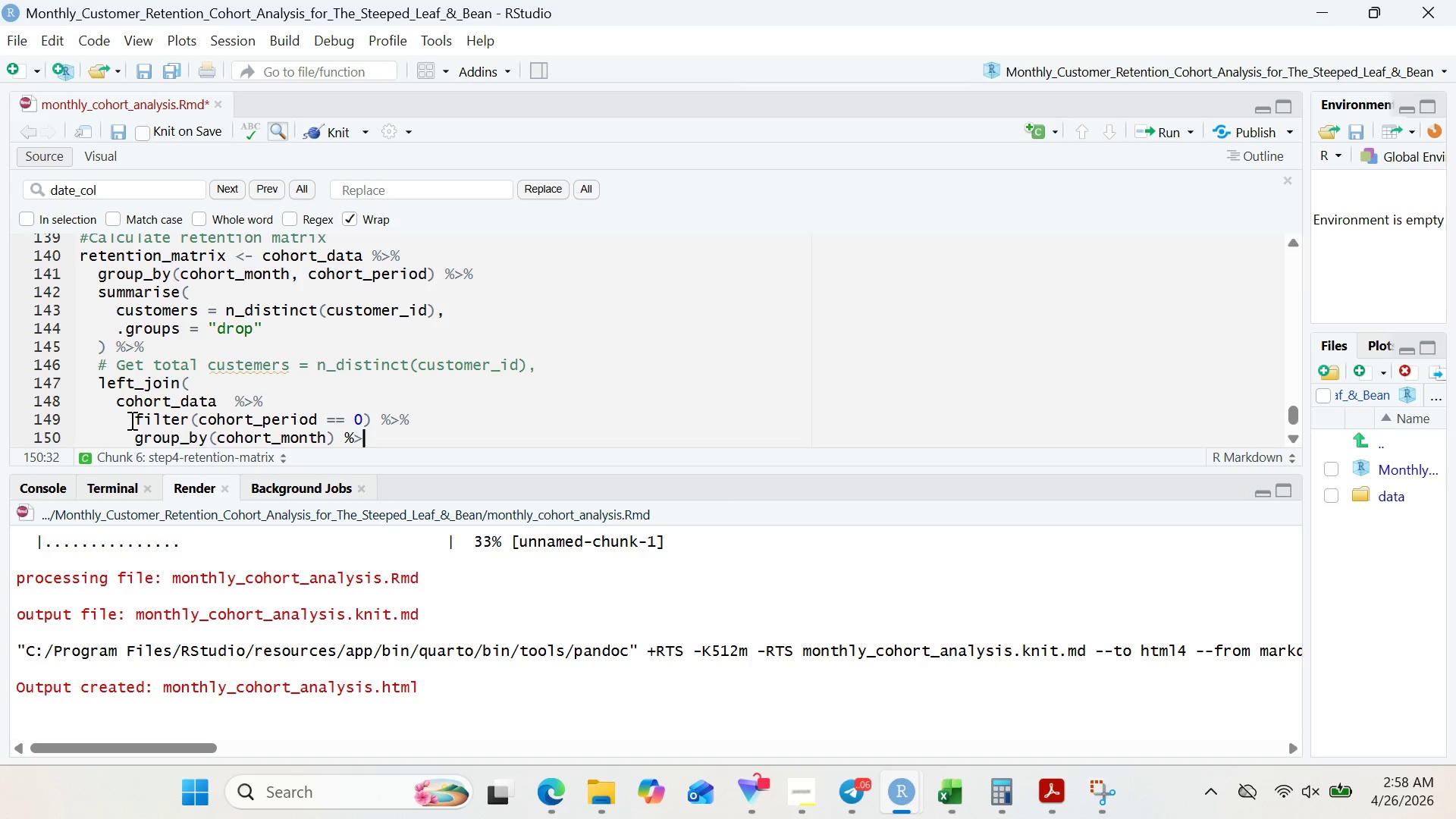 
key(Shift+5)
 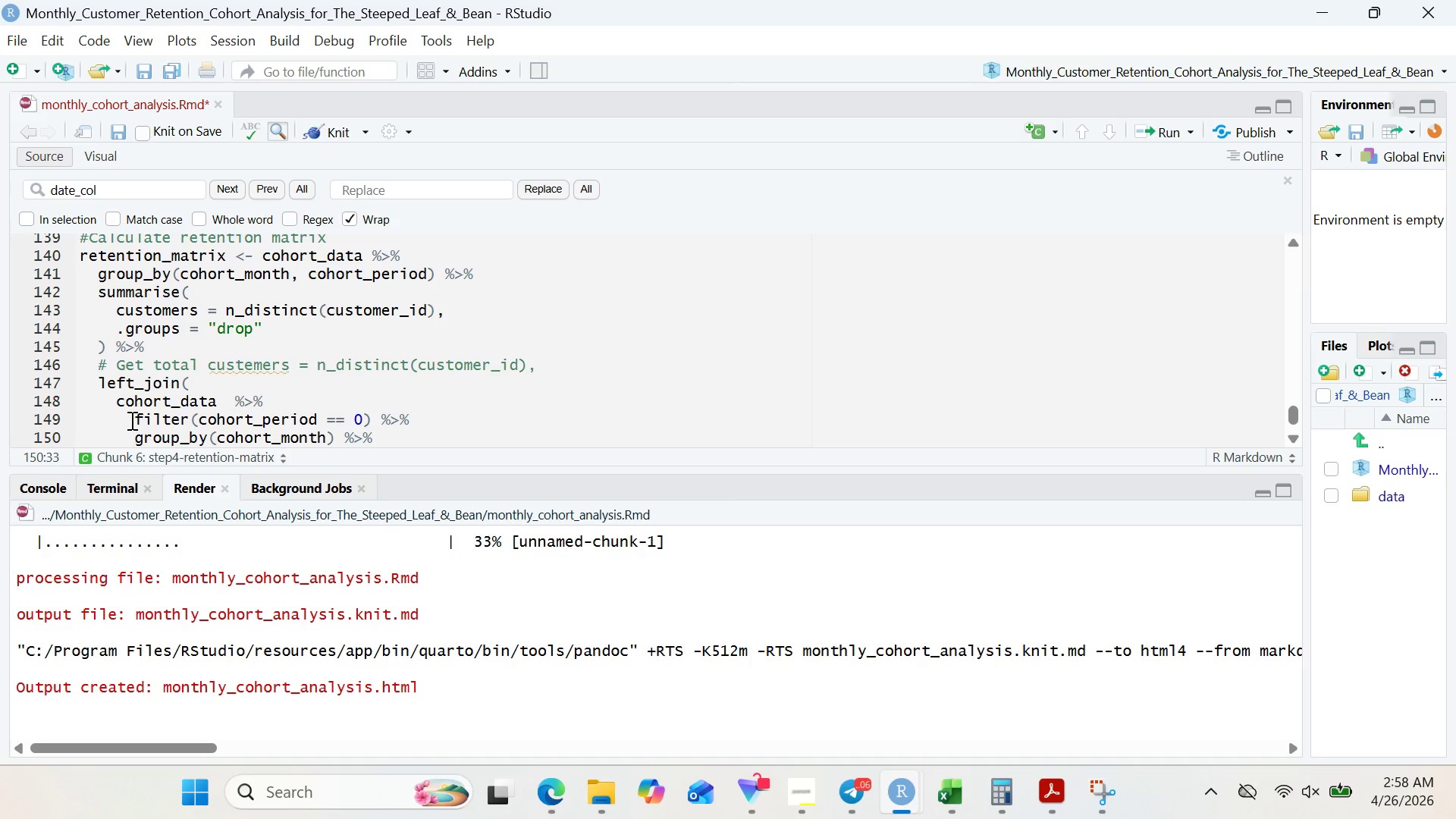 
key(Enter)
 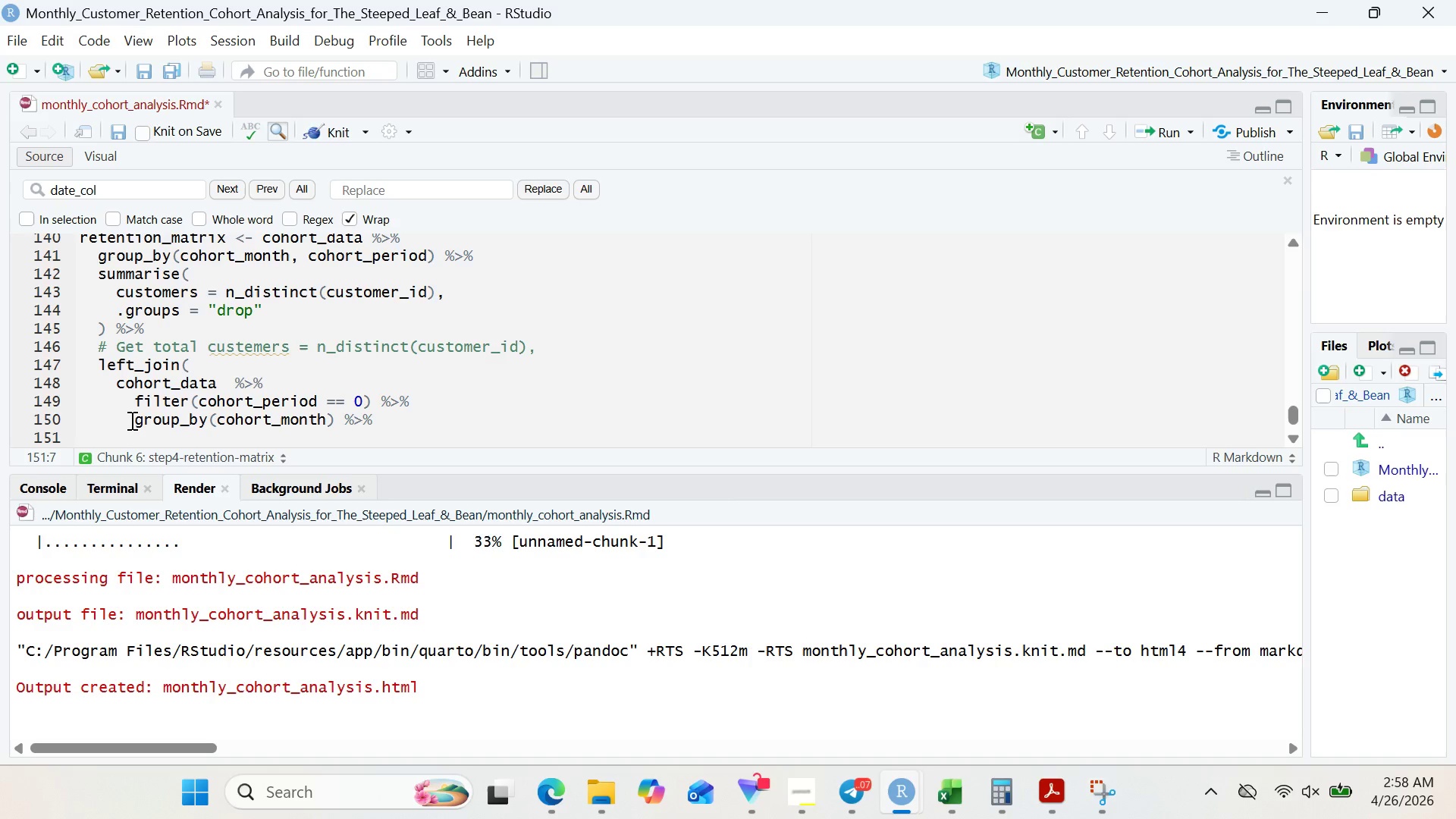 
wait(8.8)
 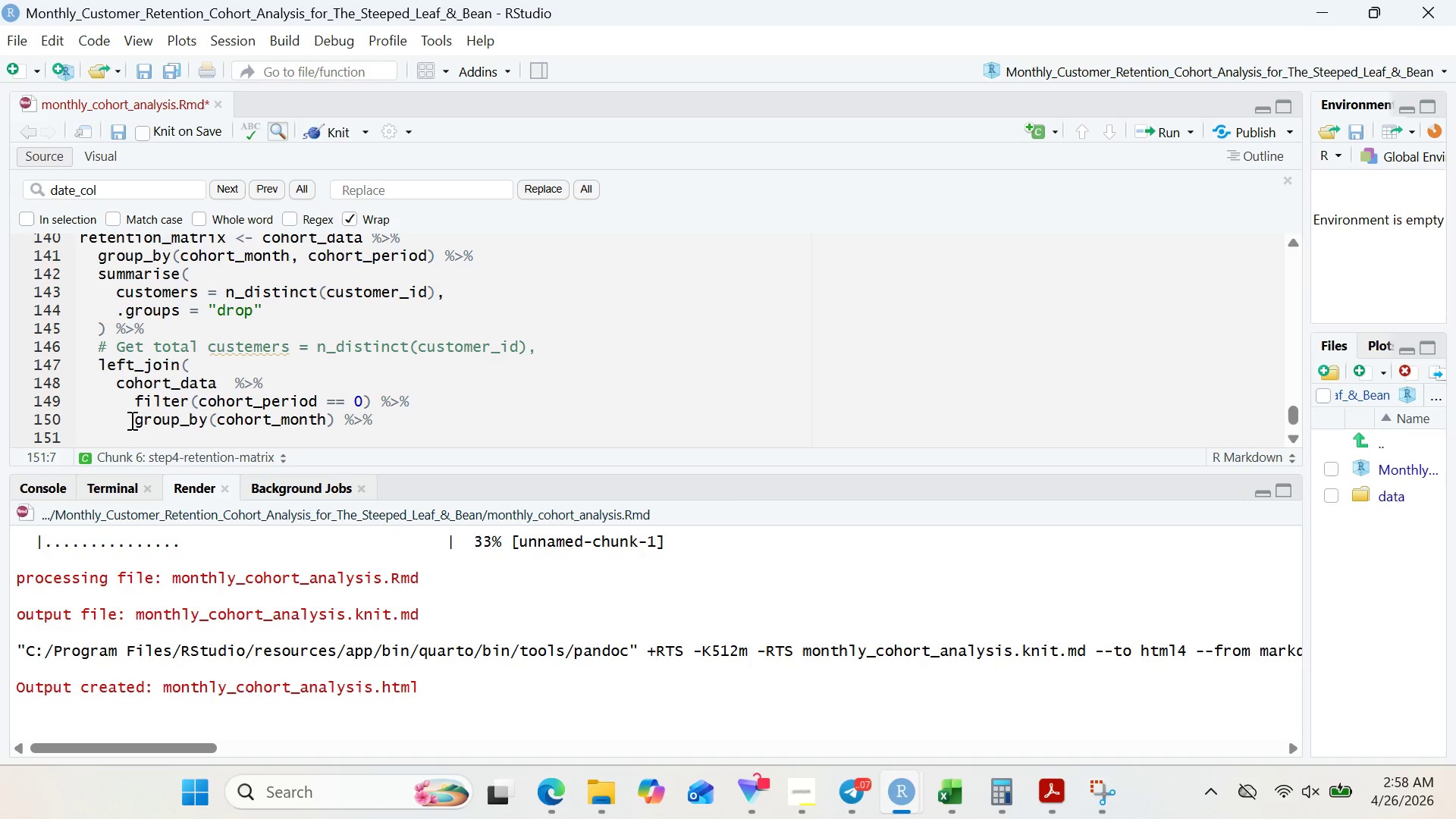 
type(summarise()
 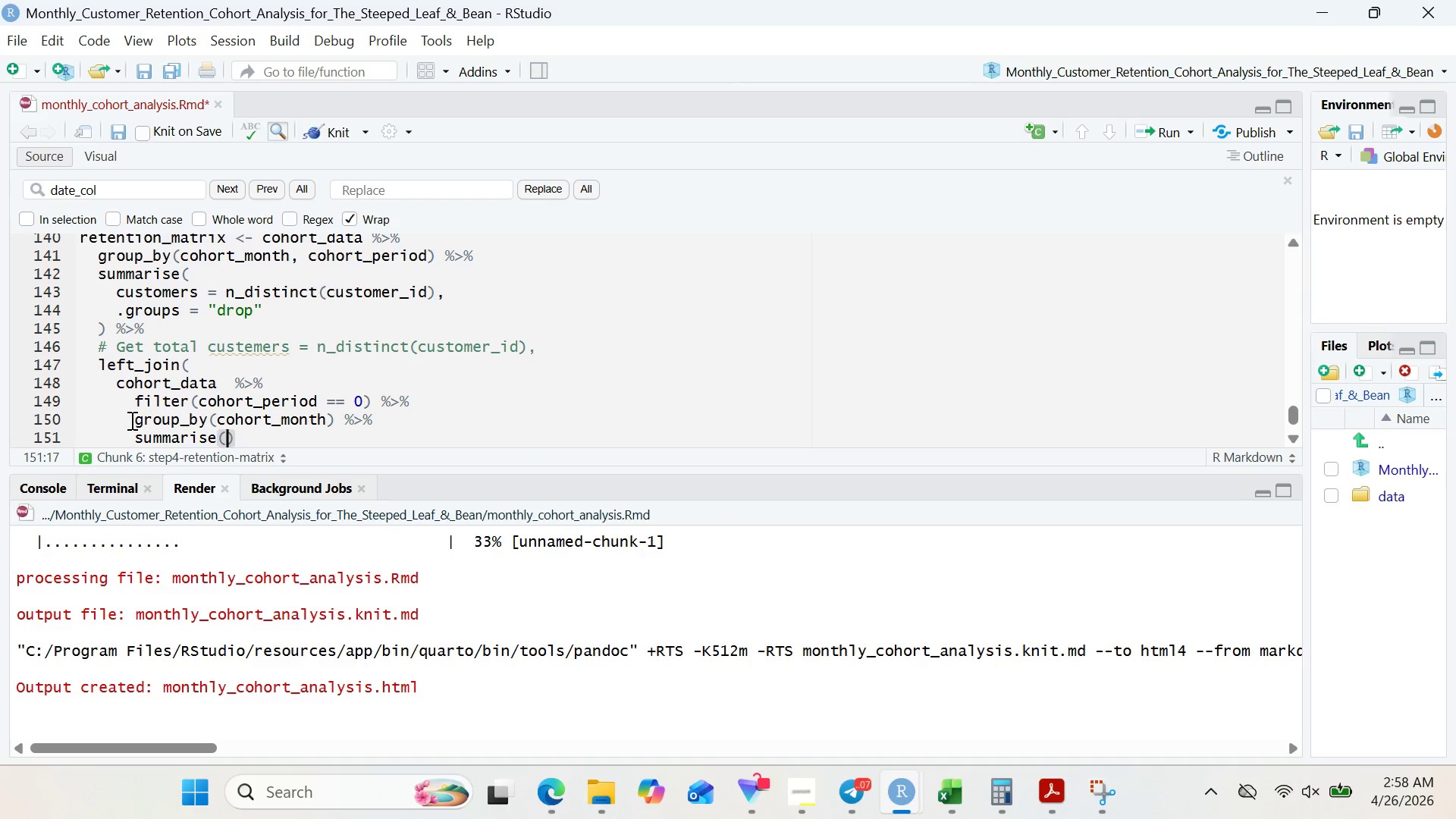 
wait(27.23)
 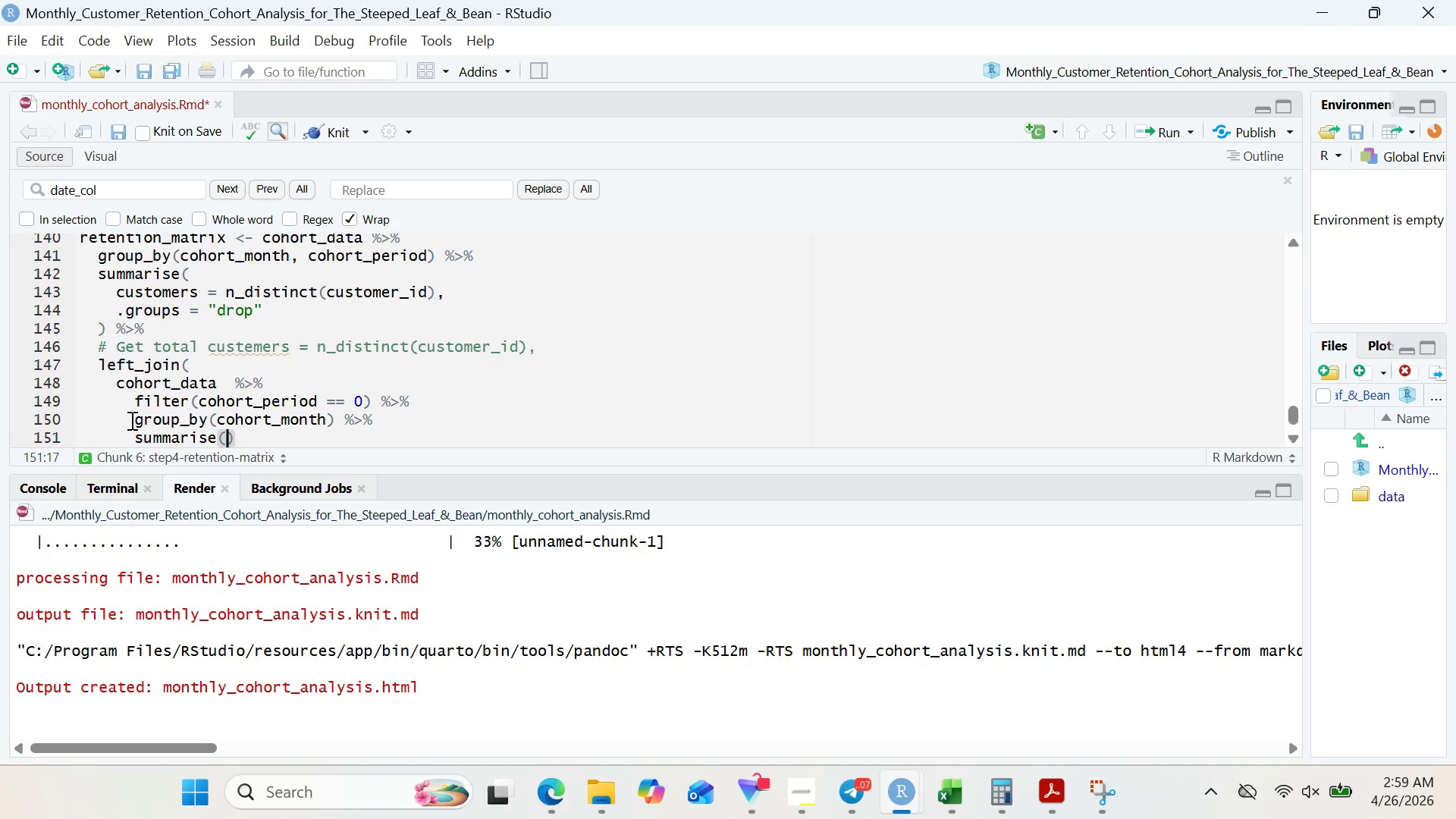 
type(cohot_size = n_di)
 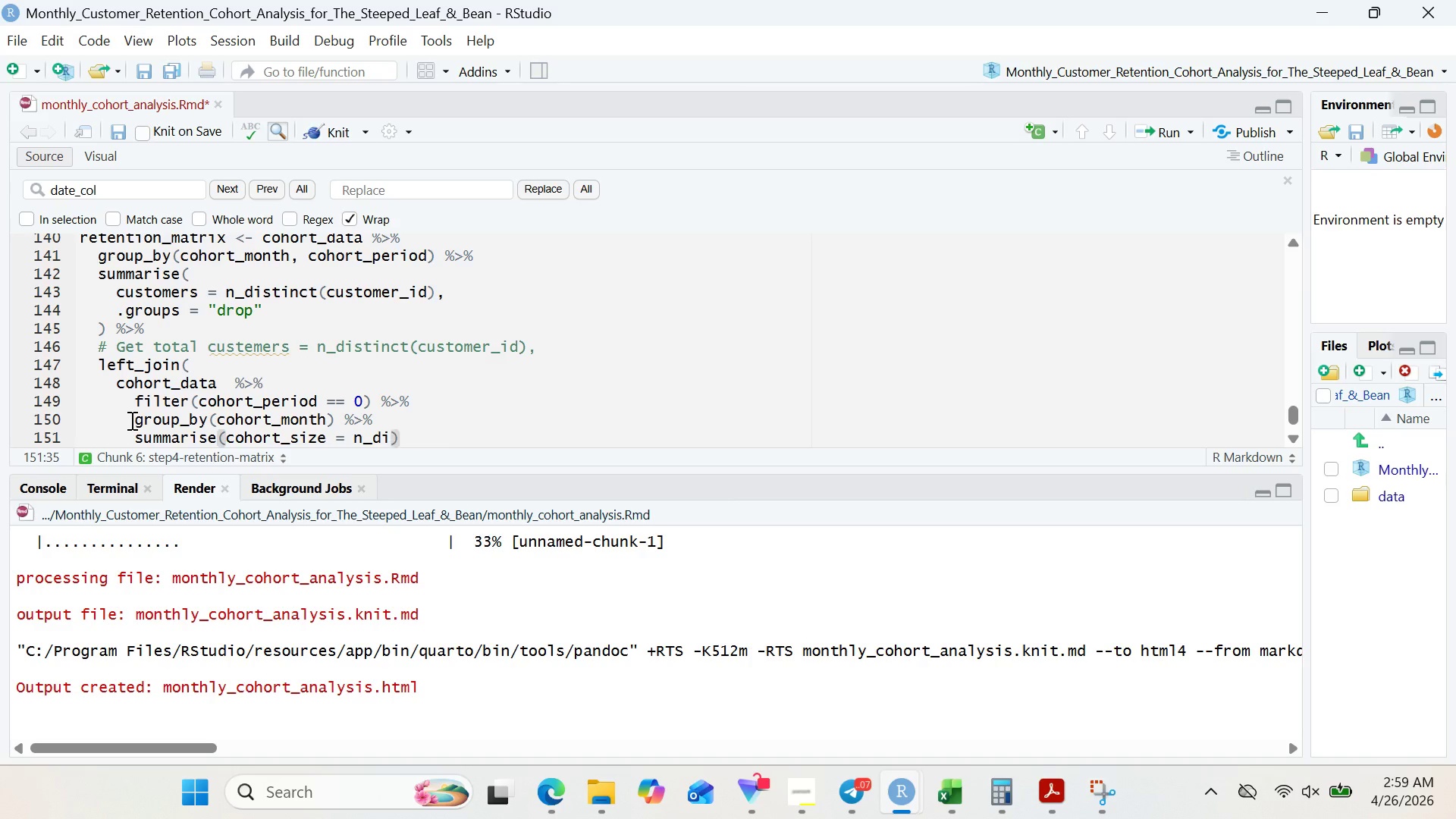 
hold_key(key=R, duration=0.31)
 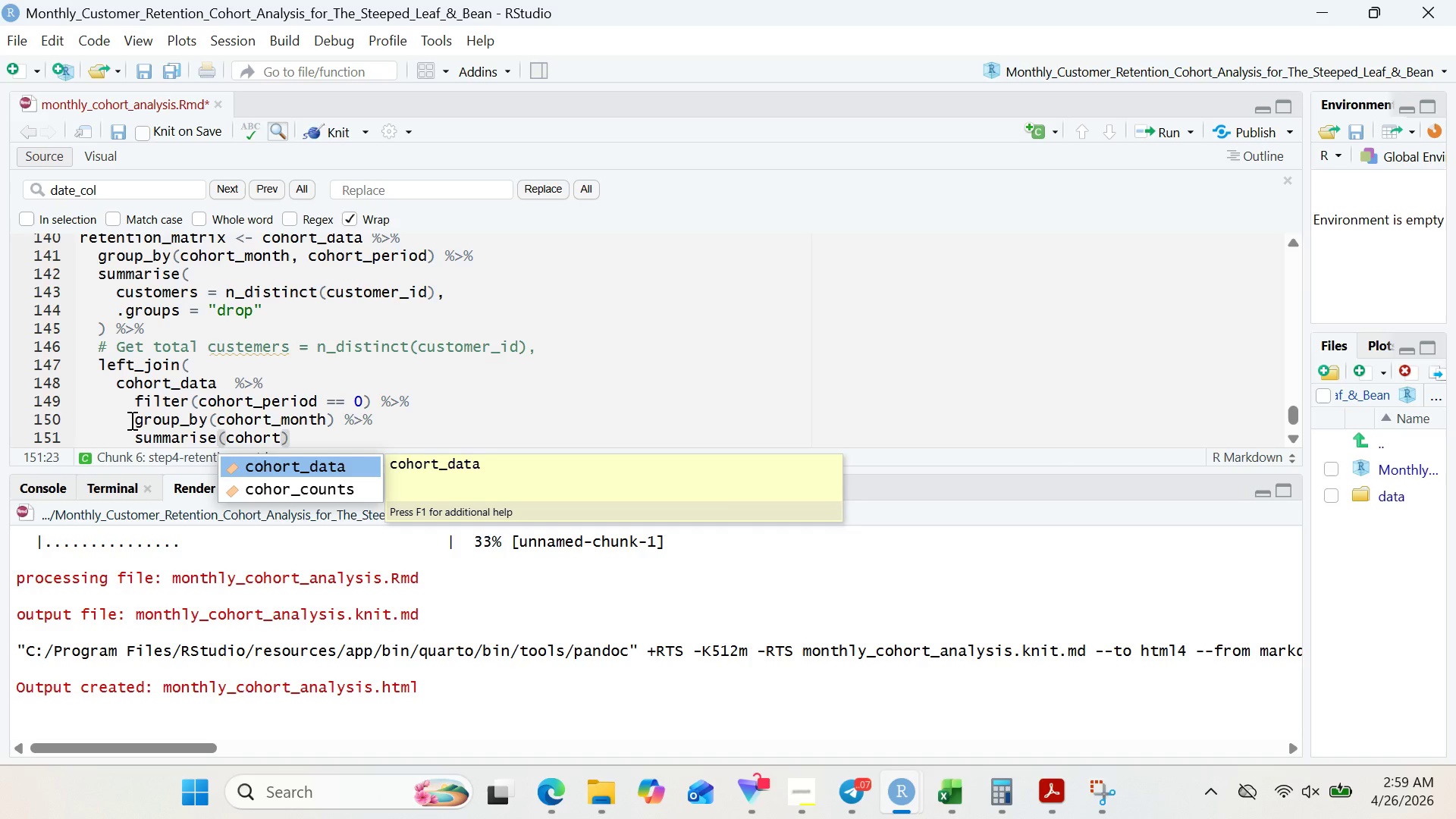 
wait(11.22)
 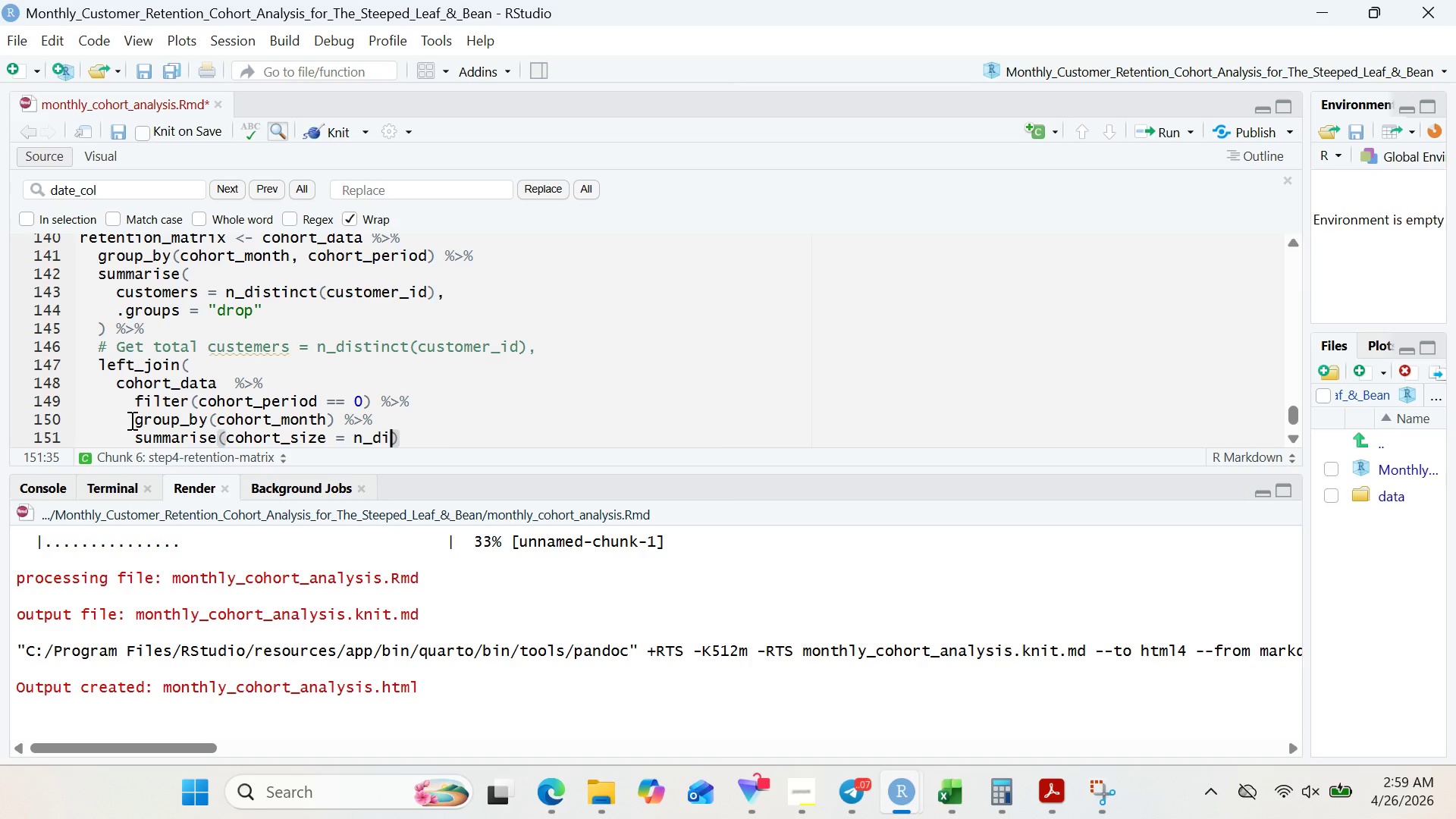 
type(stinct(customer_id)
 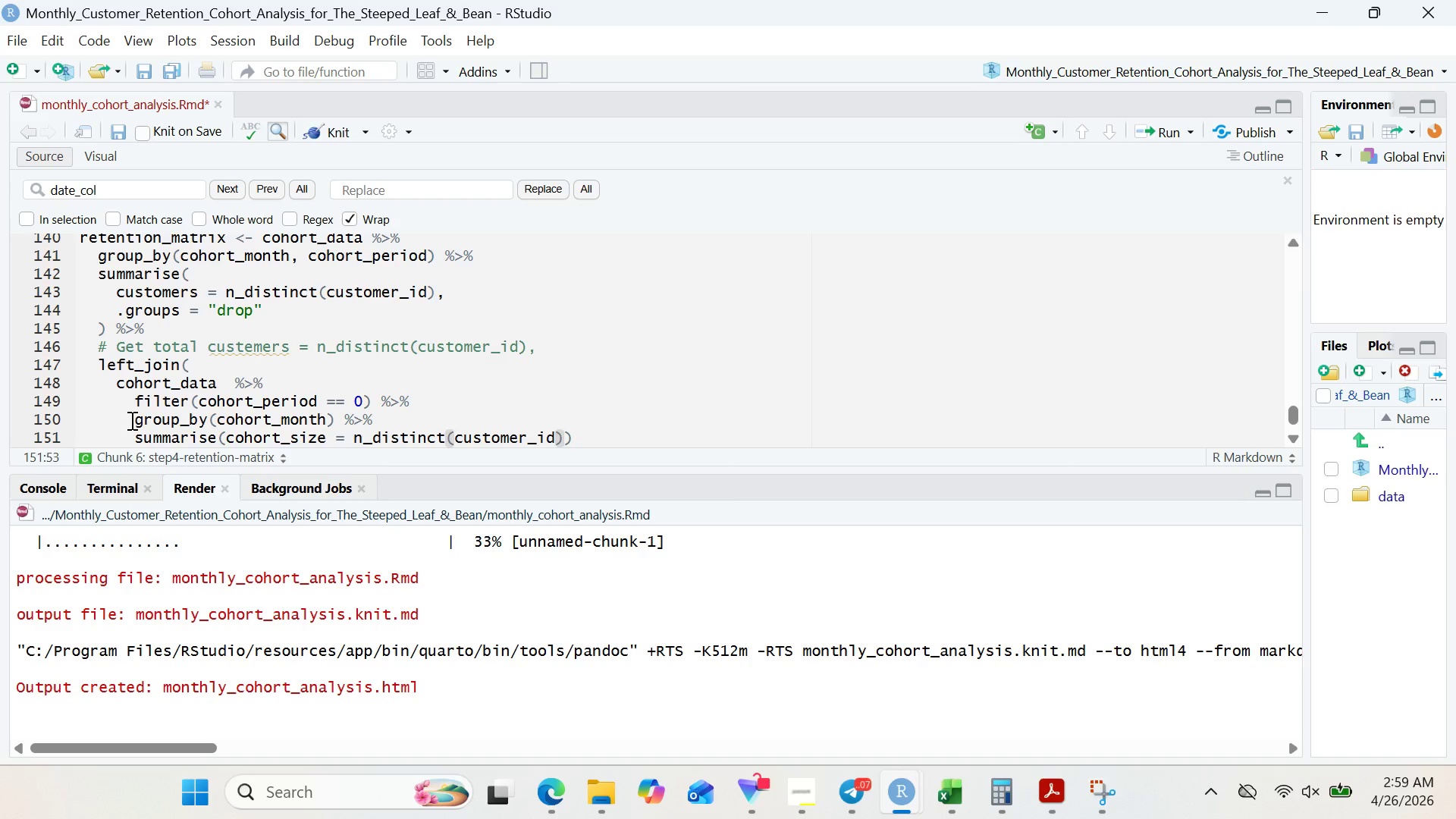 
key(ArrowRight)
 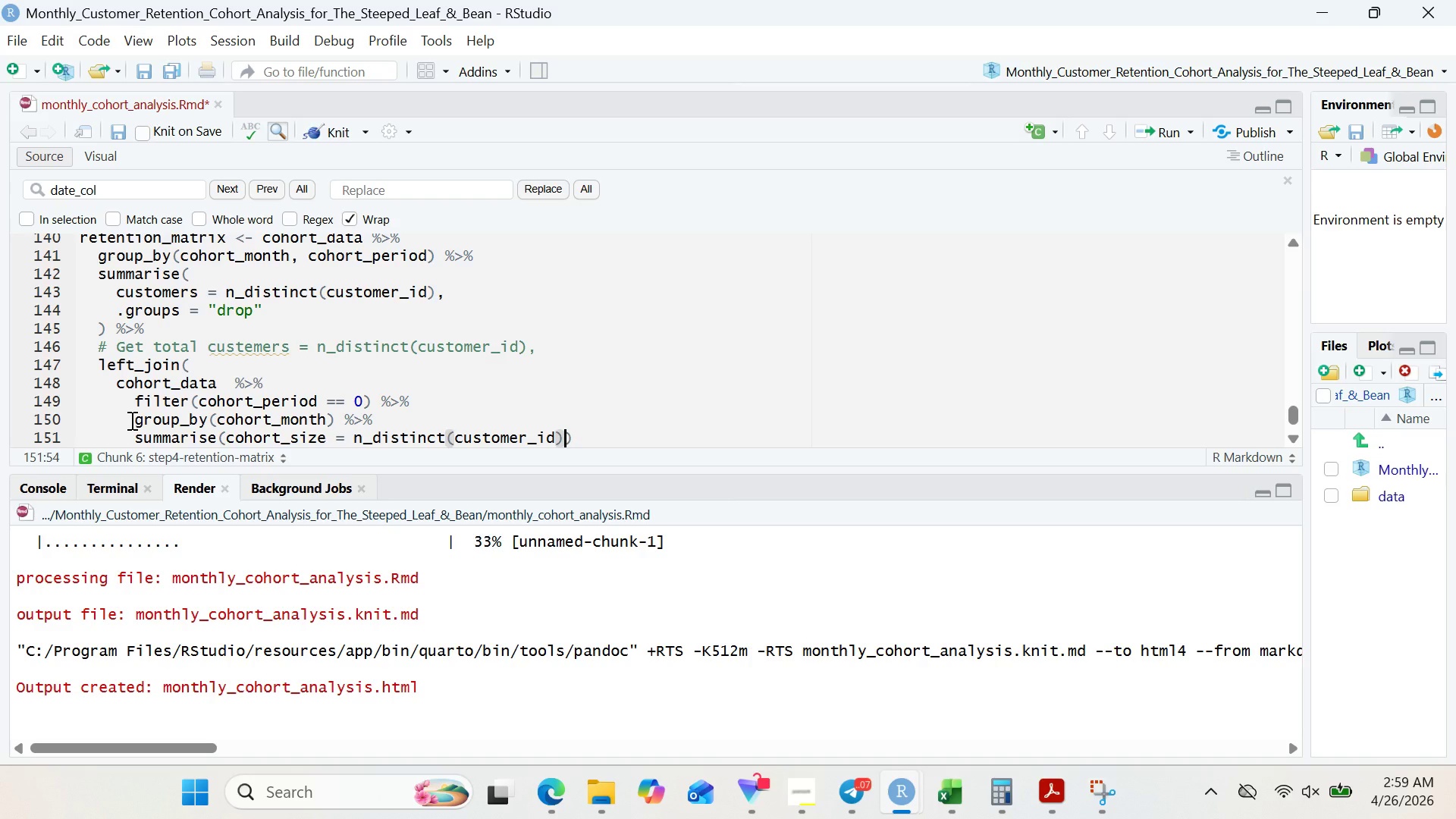 
type(, .groups = "drops)
key(Backspace)
 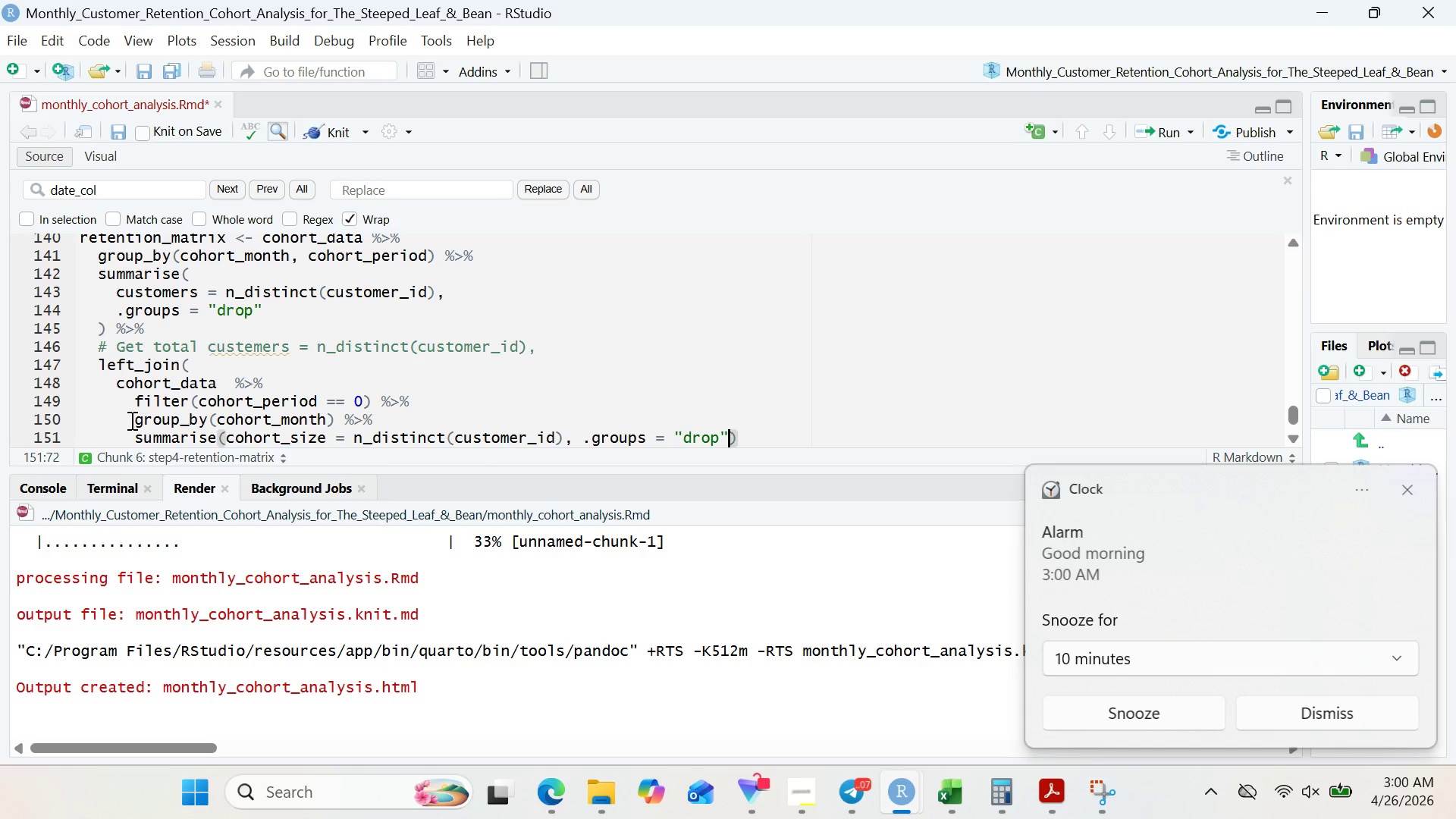 
 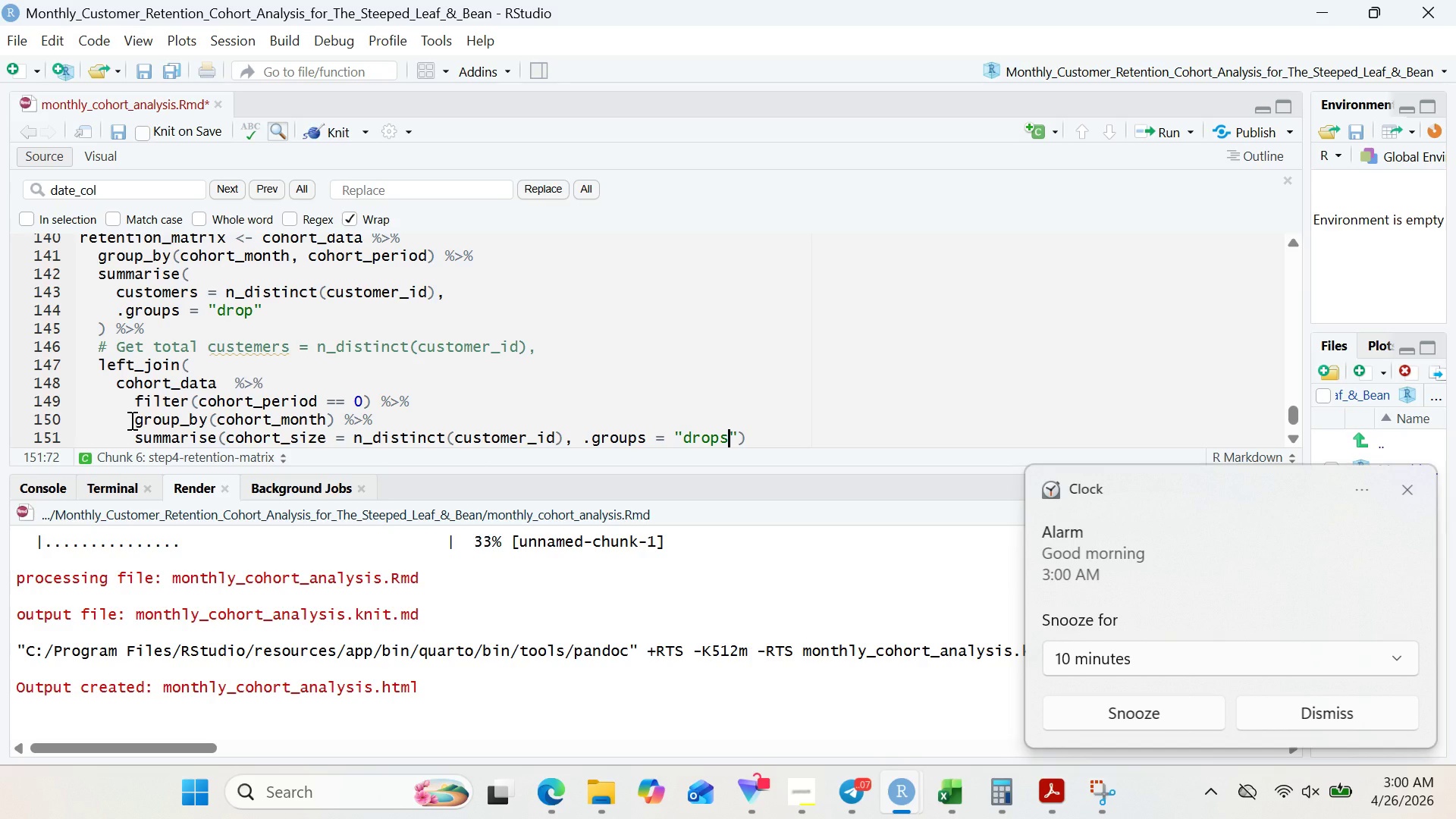 
key(ArrowRight)
 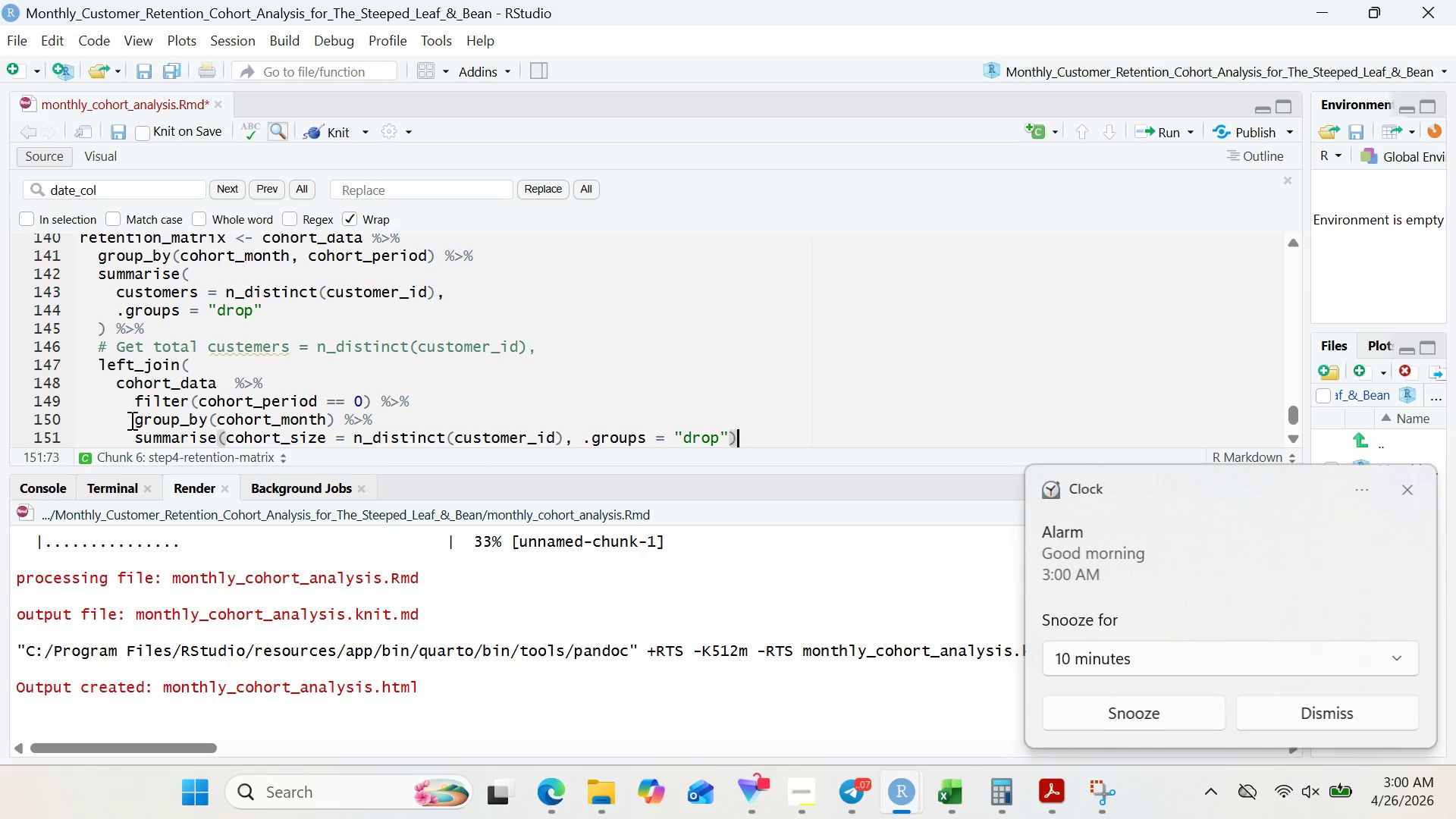 
key(ArrowRight)
 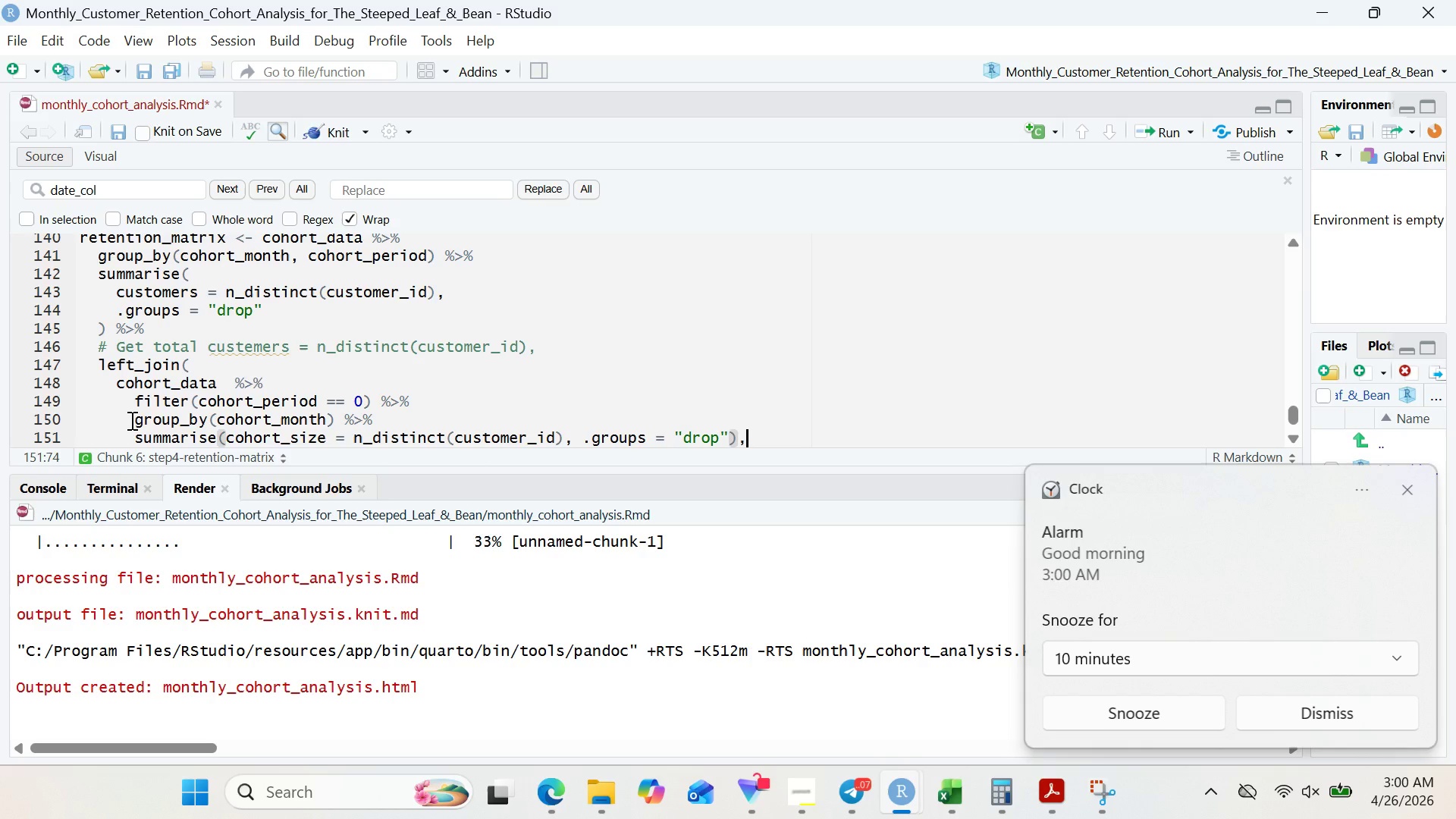 
key(Comma)
 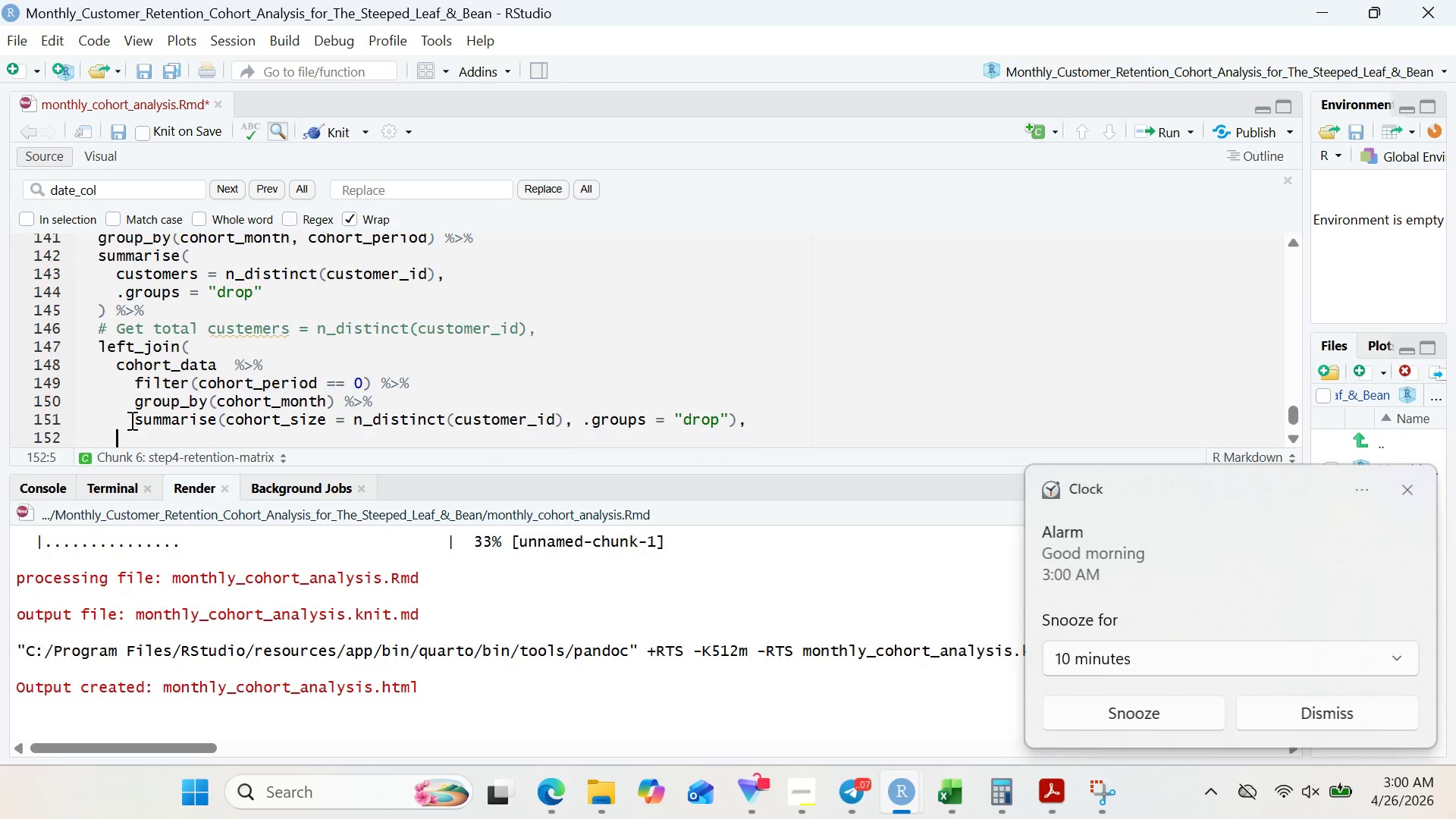 
key(Enter)
 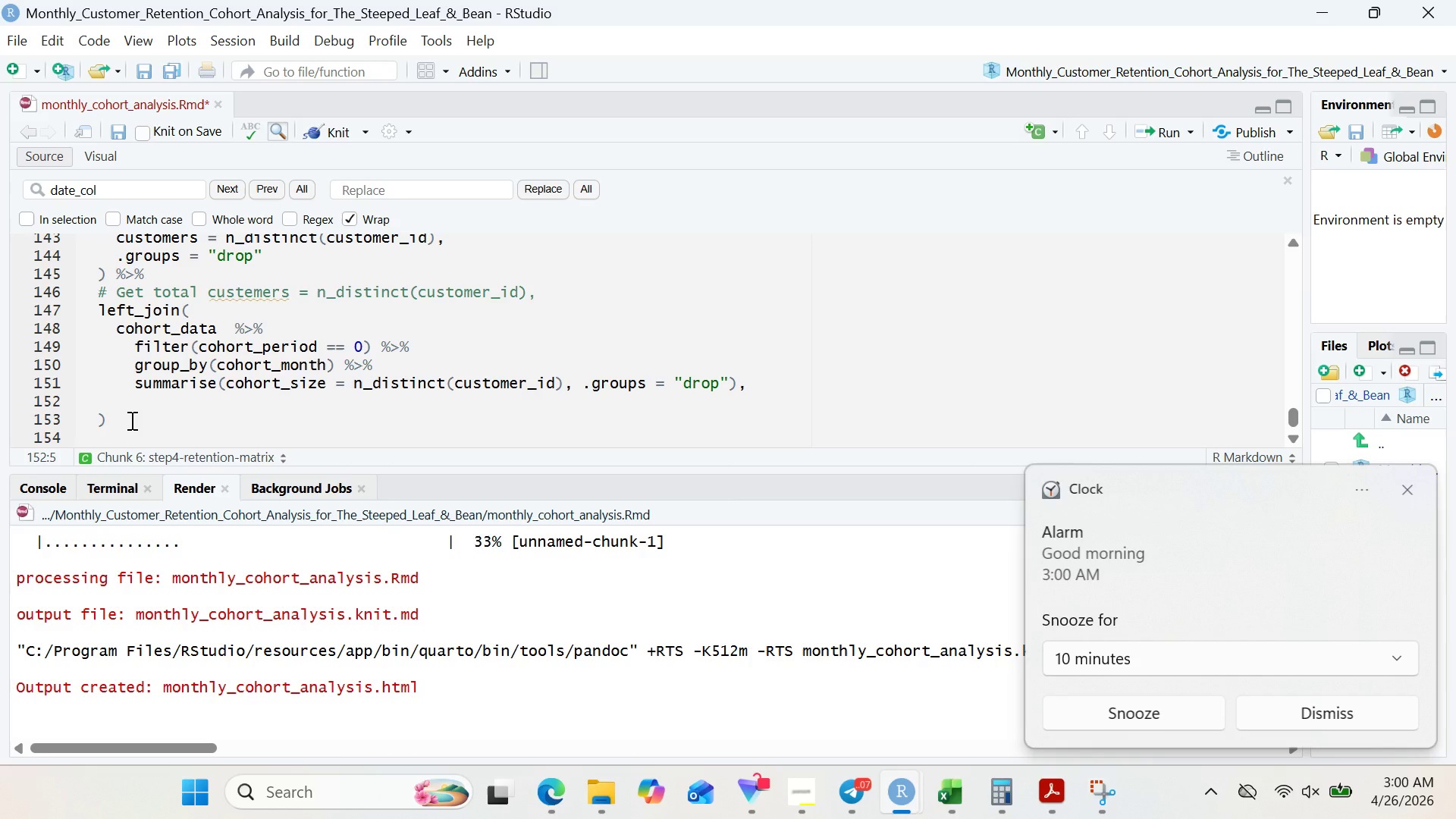 
type(by = "cohort_month)
 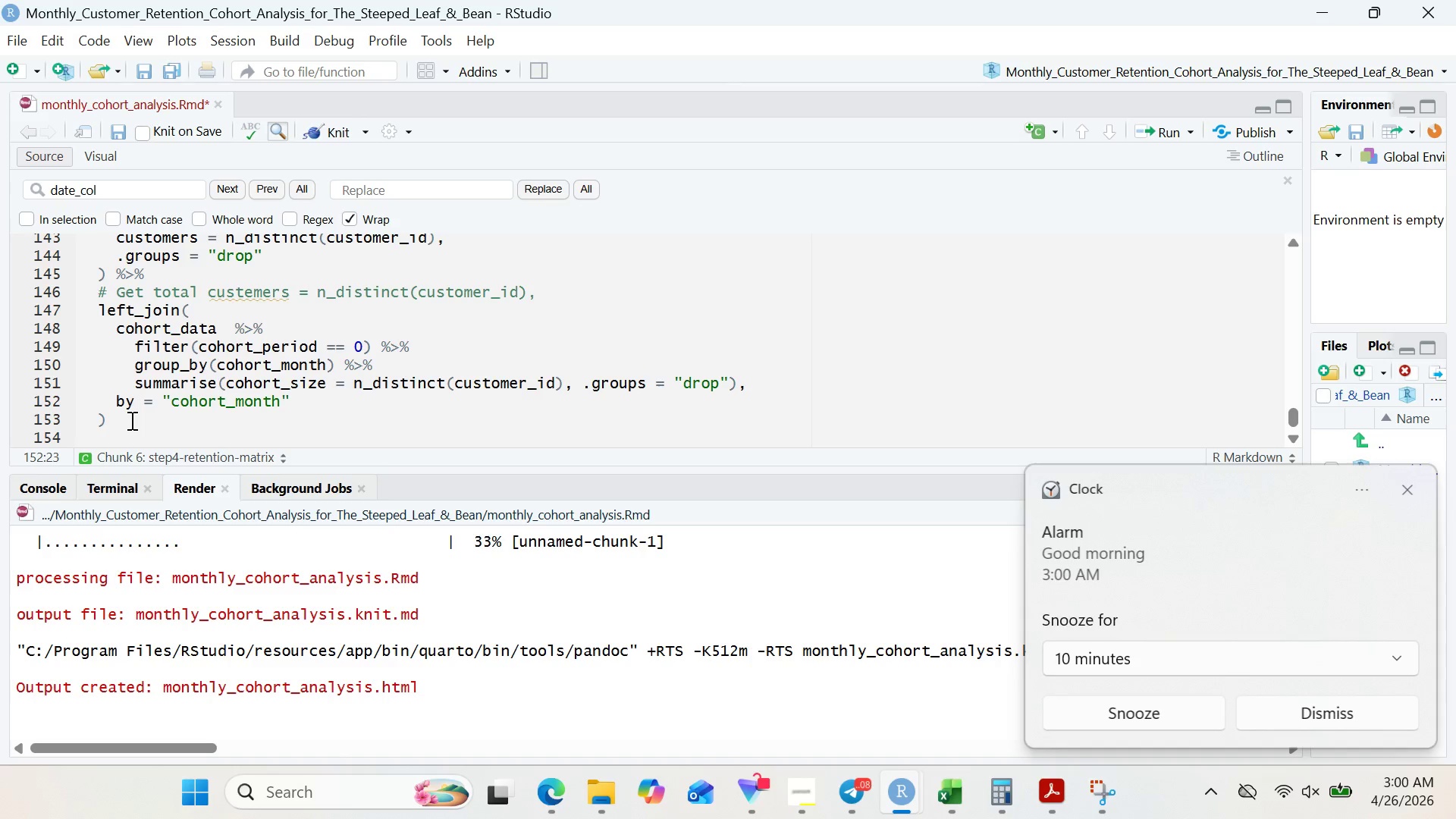 
left_click([118, 423])
 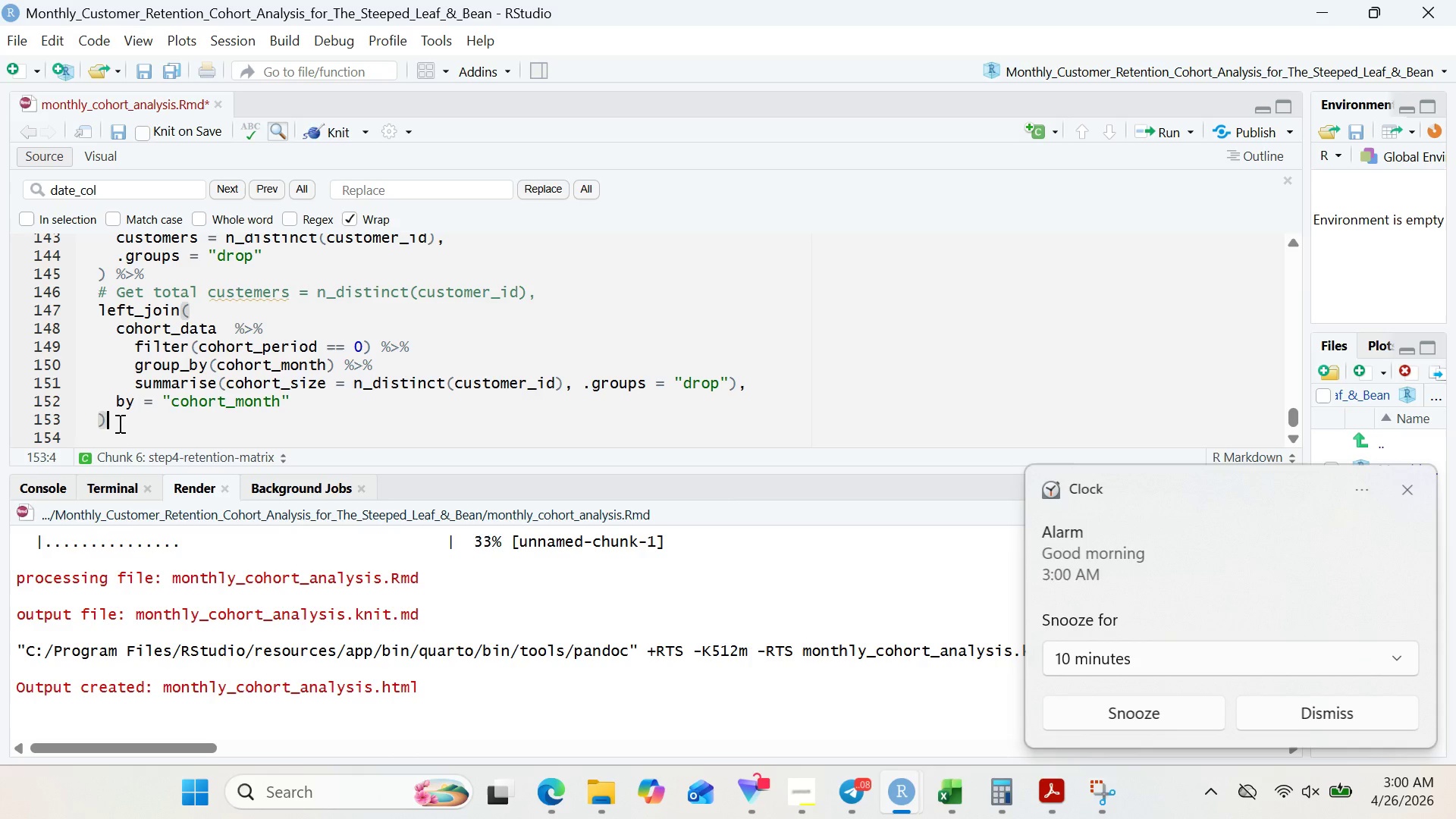 
key(Shift+5)
 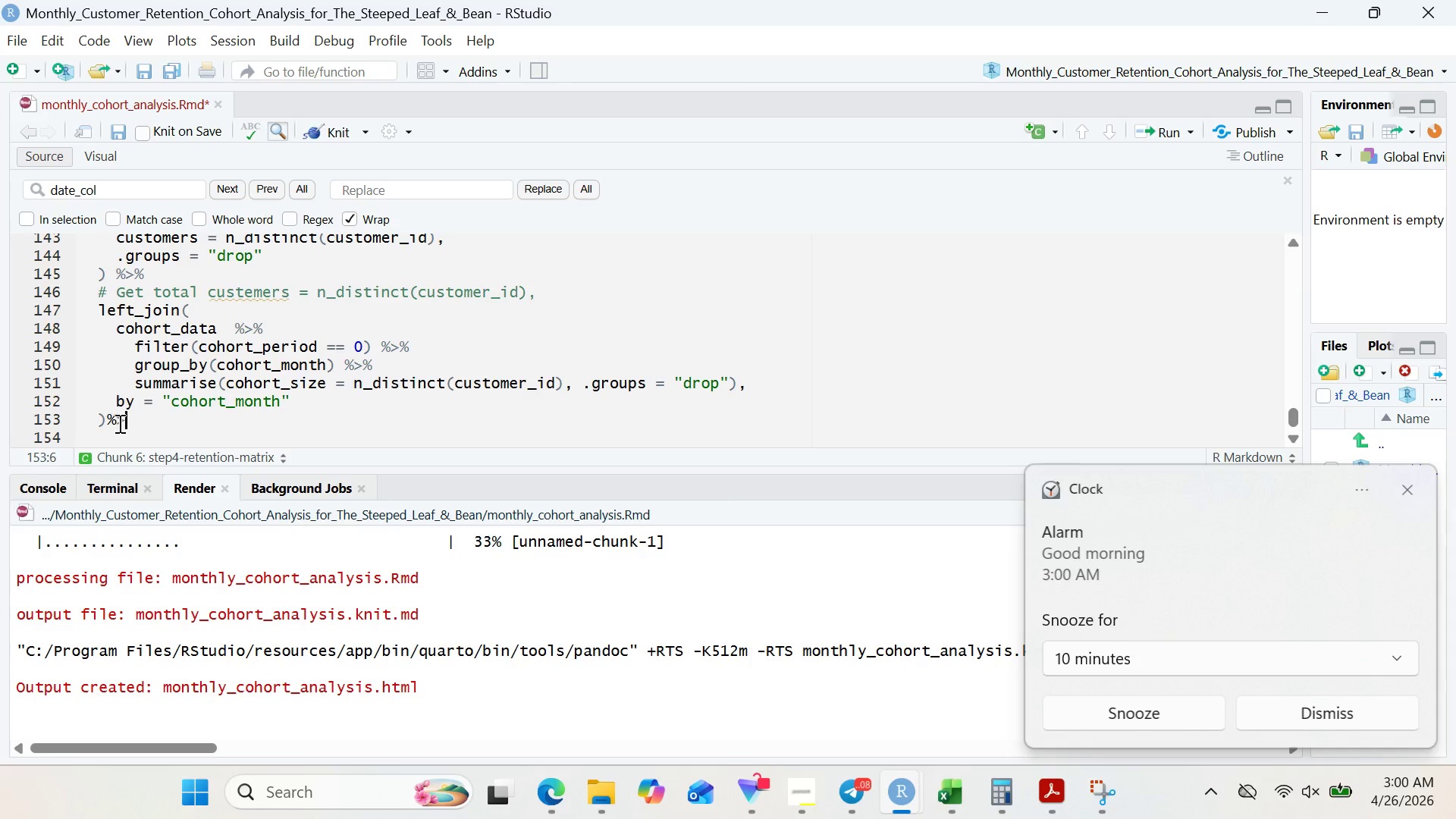 
key(Shift+Period)
 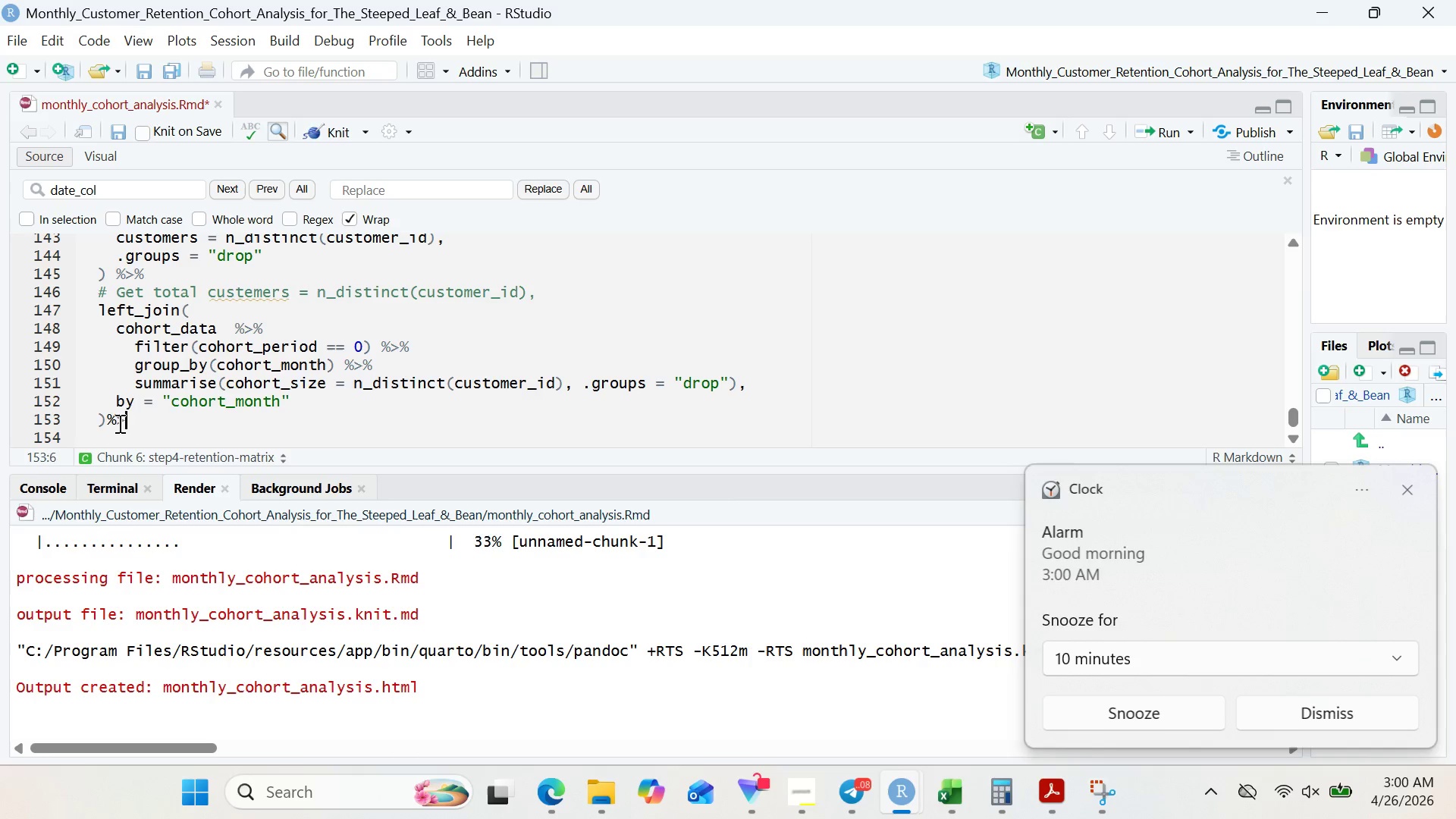 
key(Shift+5)
 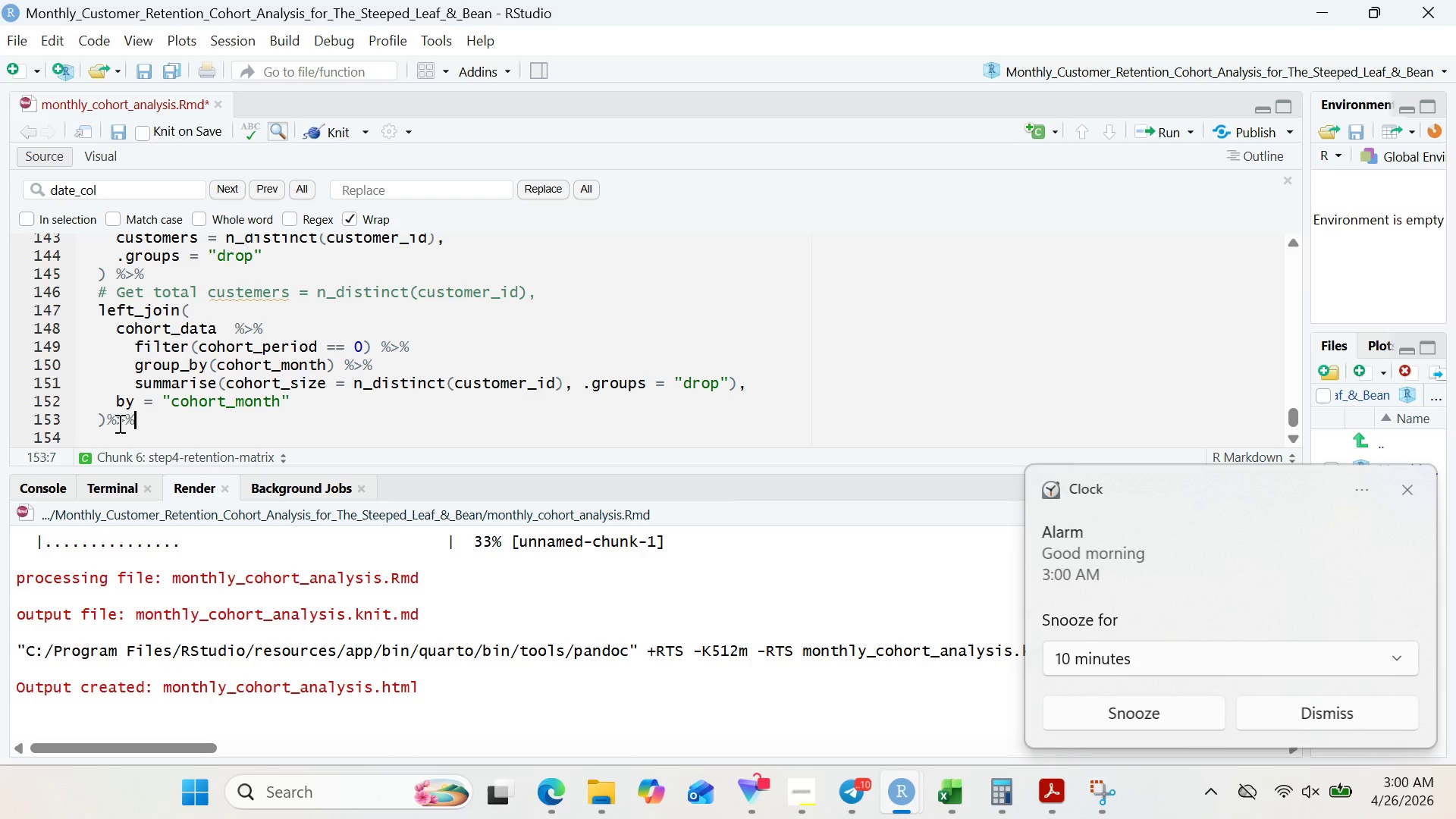 
wait(22.23)
 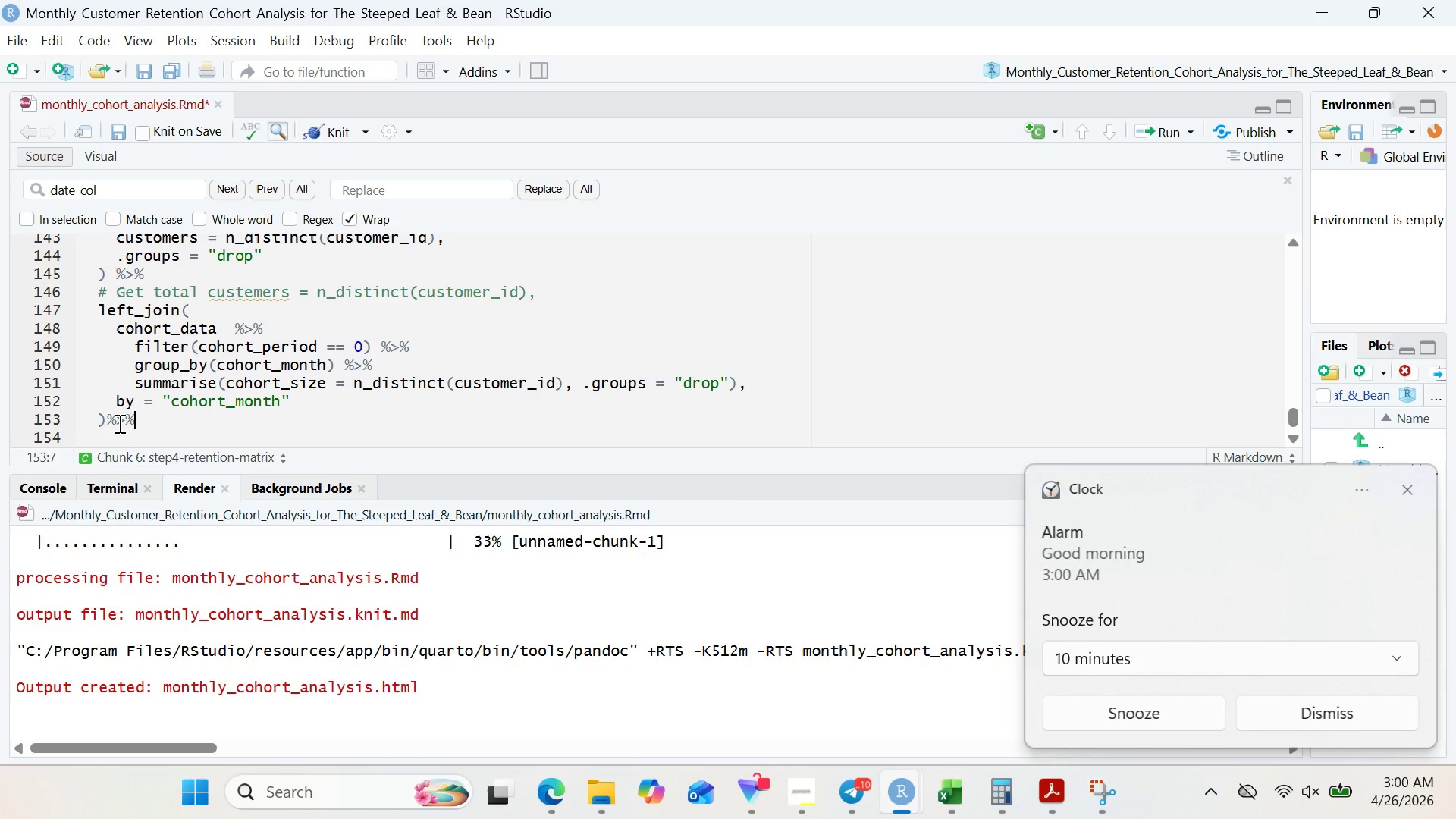 
key(Shift+ArrowLeft)
 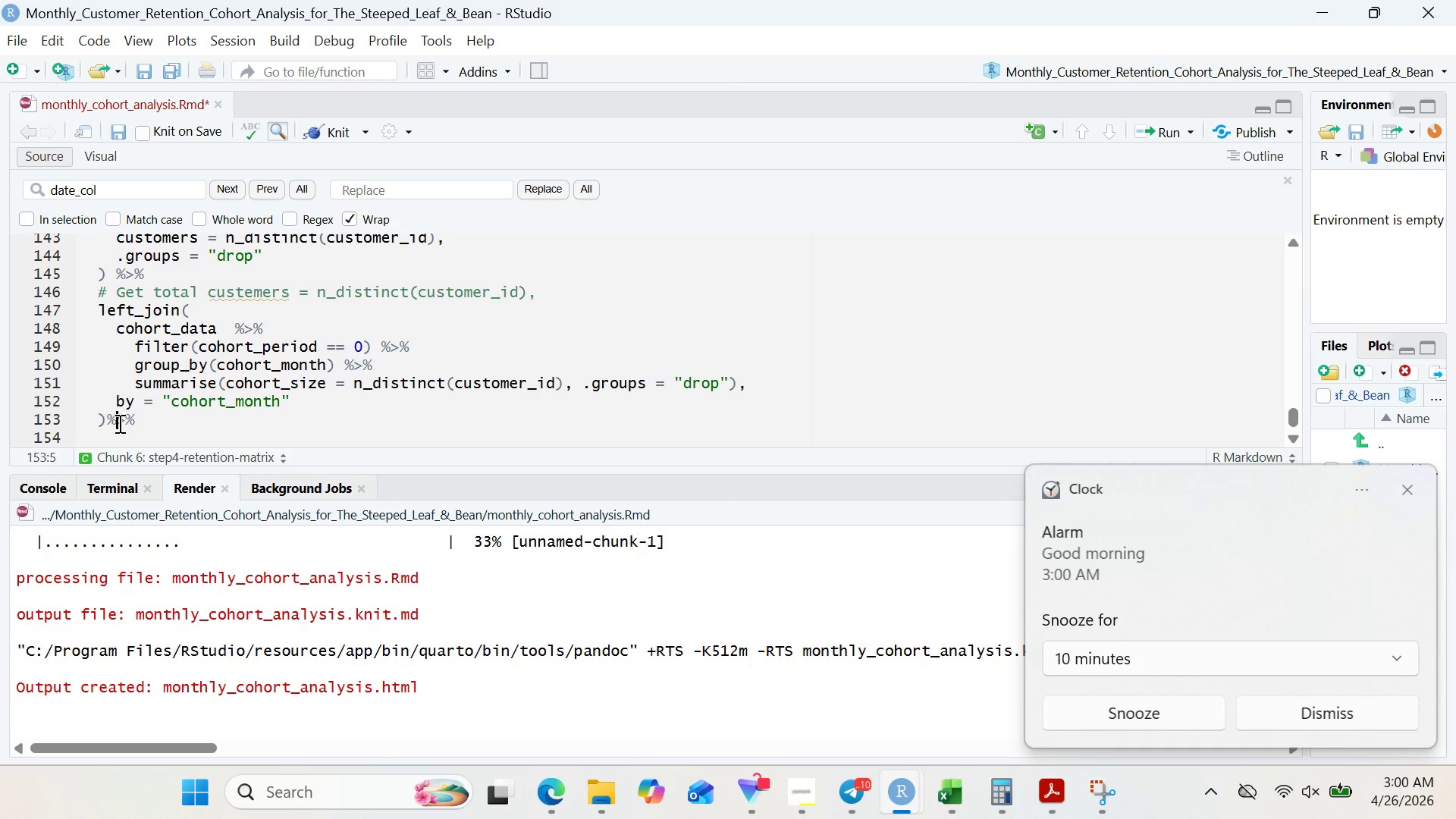 
key(Shift+ArrowLeft)
 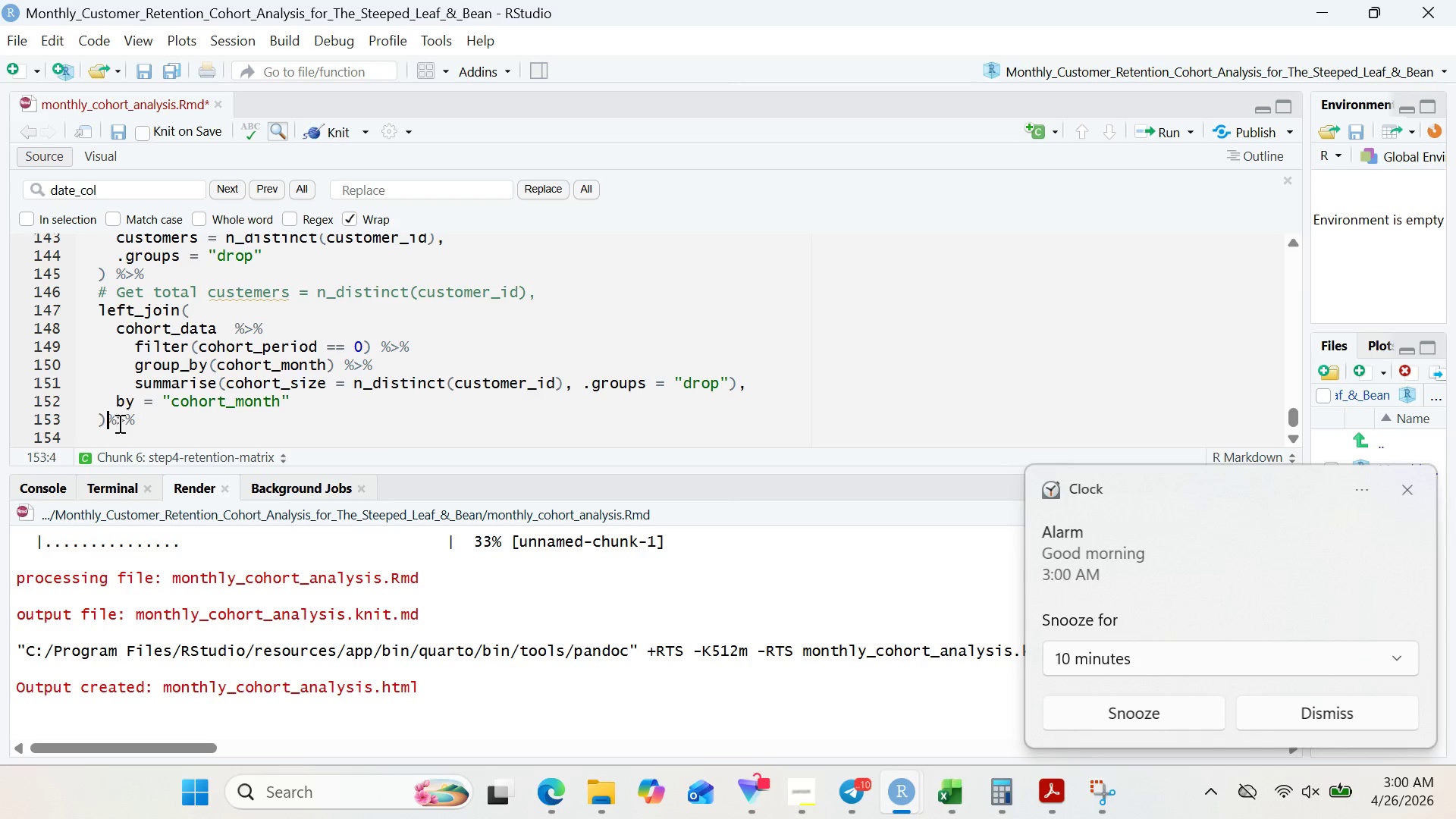 
key(Shift+ArrowLeft)
 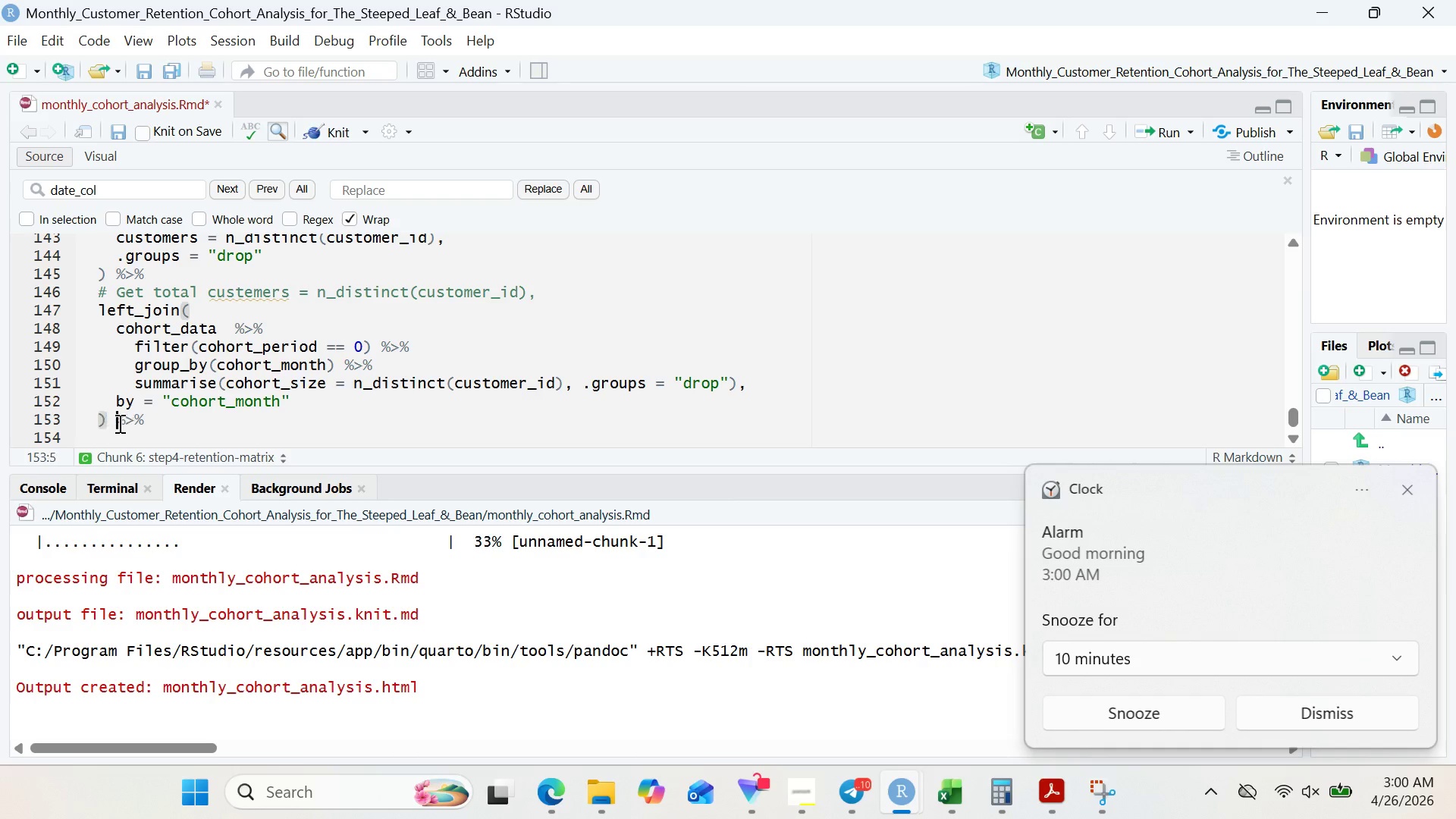 
key(Shift+Space)
 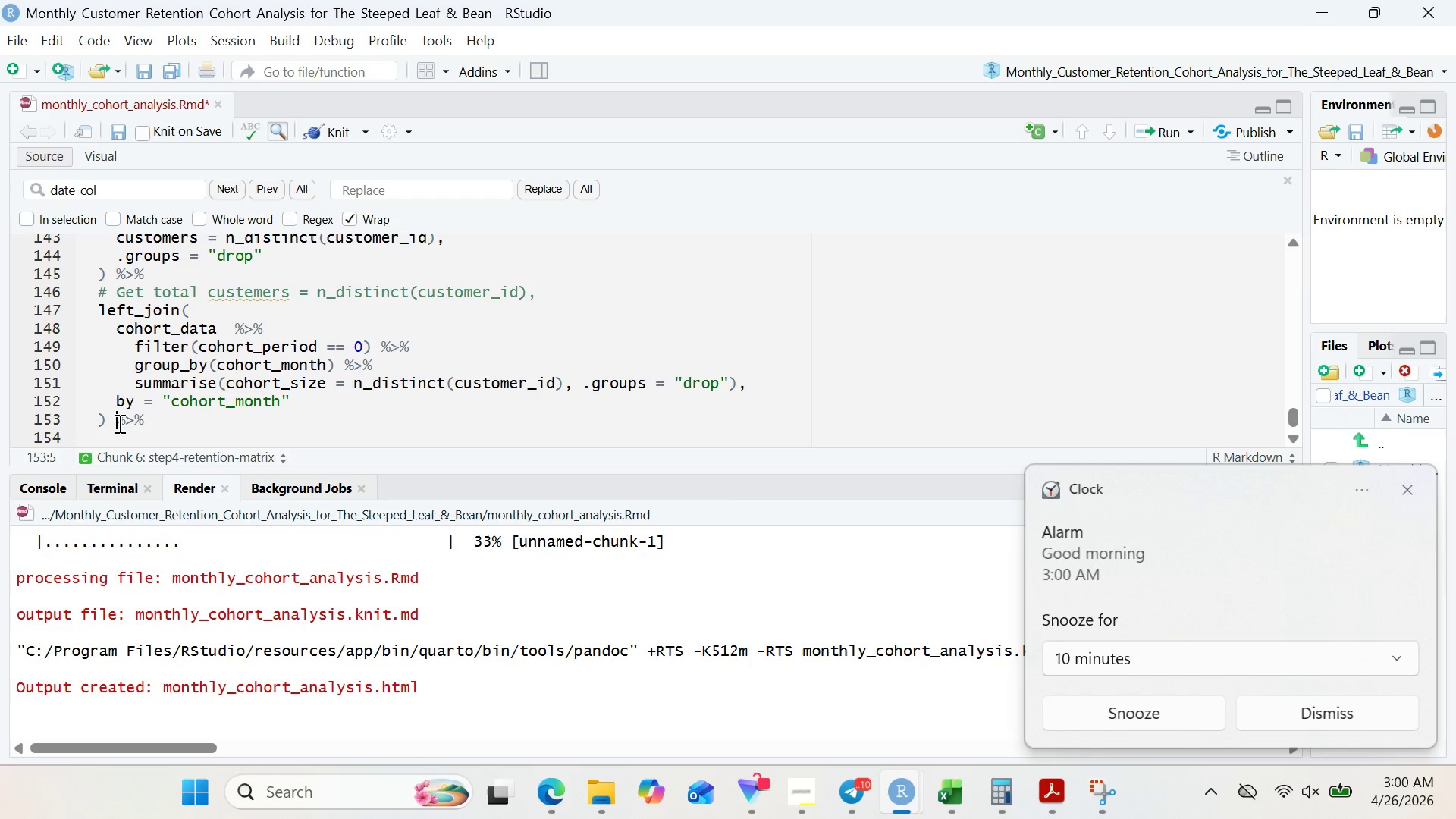 
key(Shift+ArrowRight)
 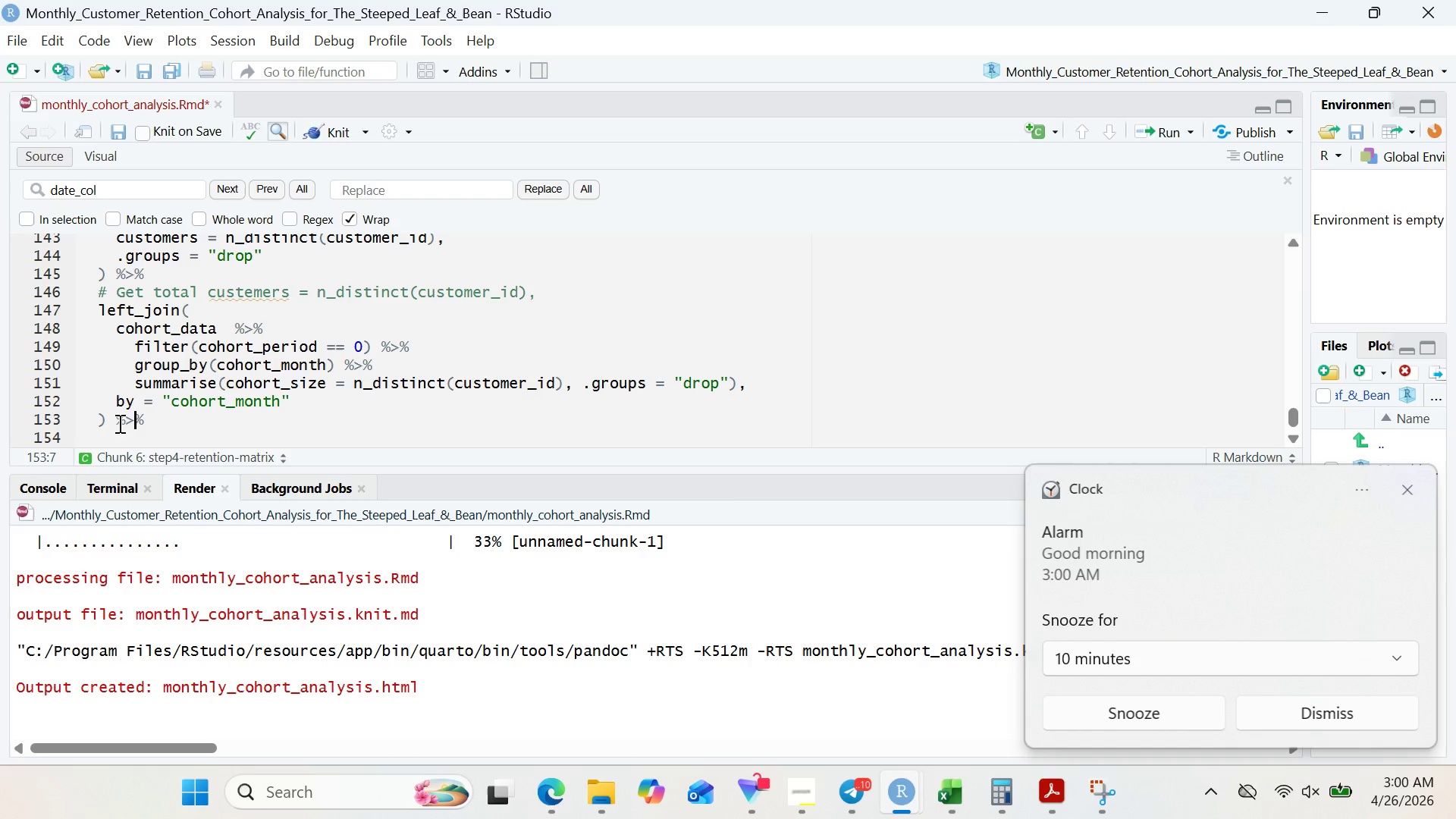 
key(Shift+ArrowRight)
 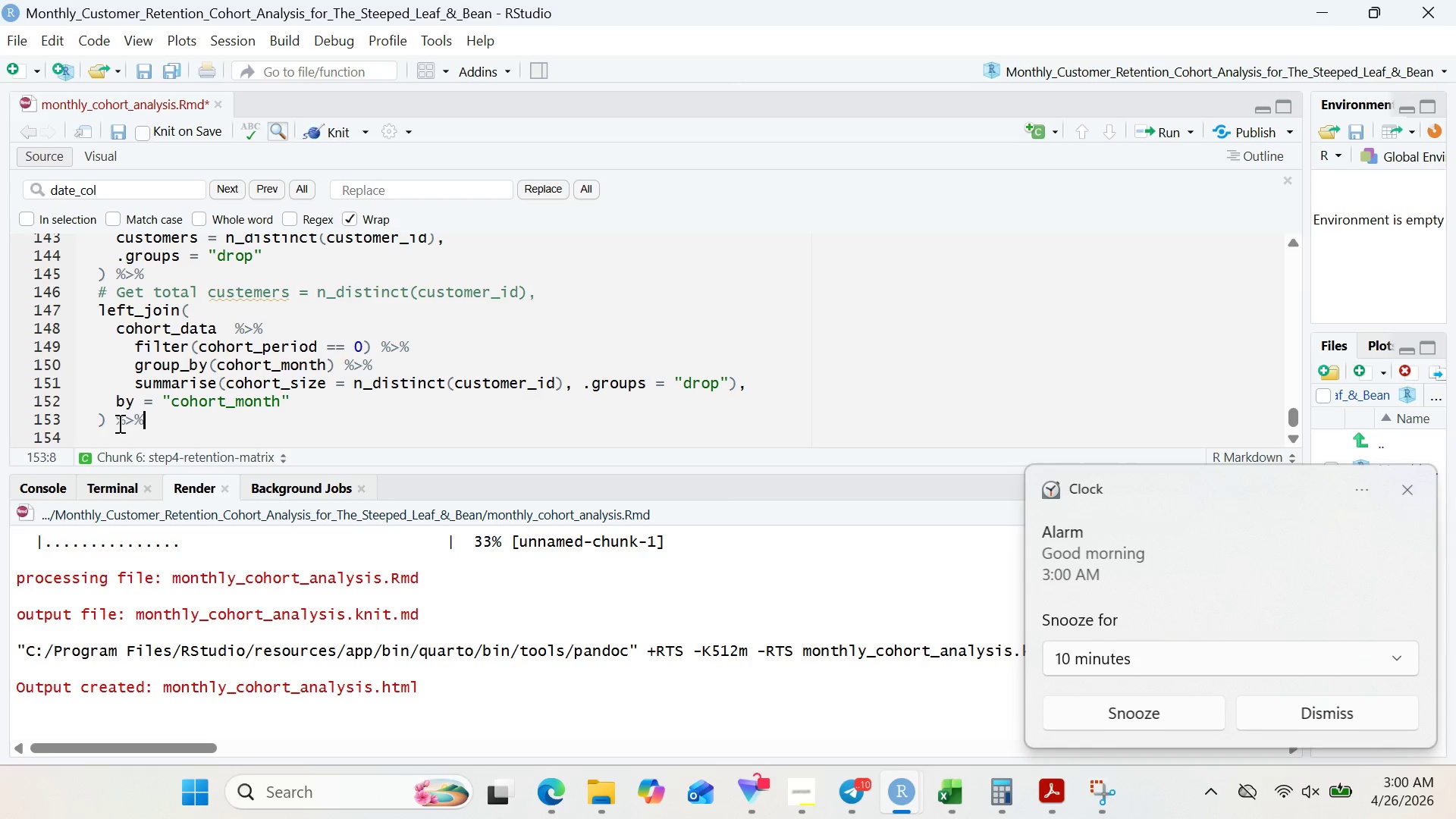 
key(Shift+ArrowRight)
 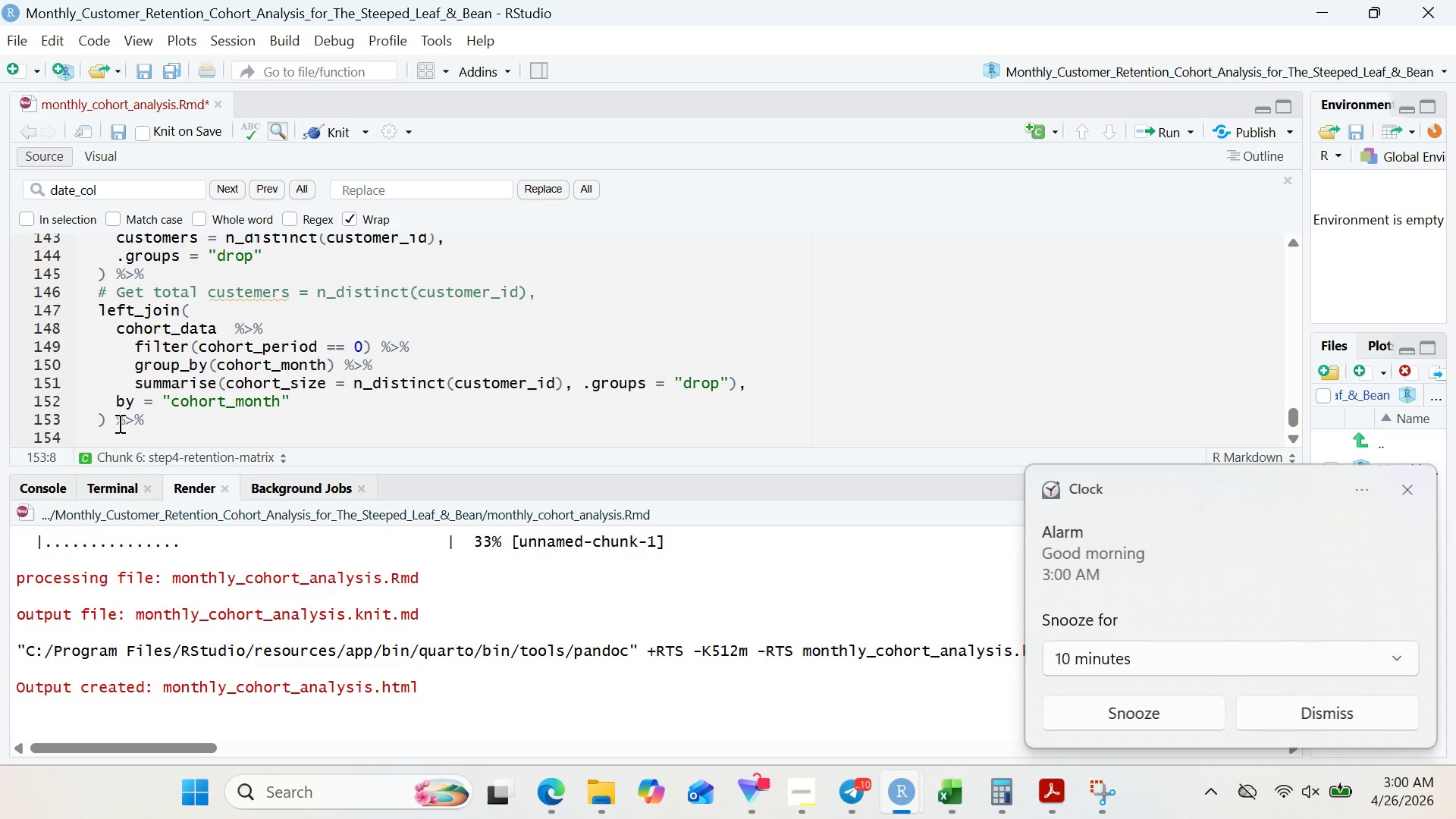 
key(Shift+Enter)
 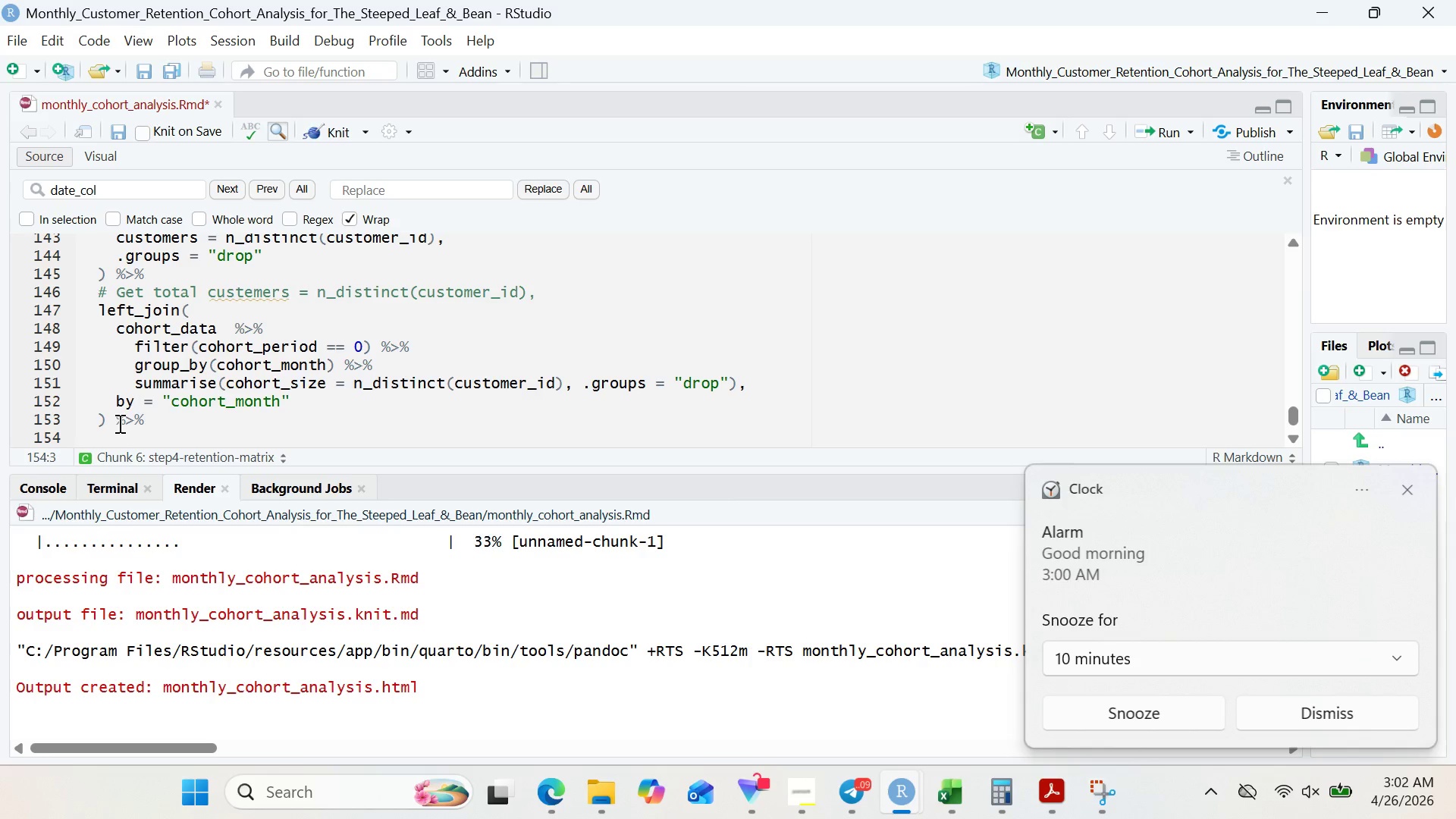 
wait(74.78)
 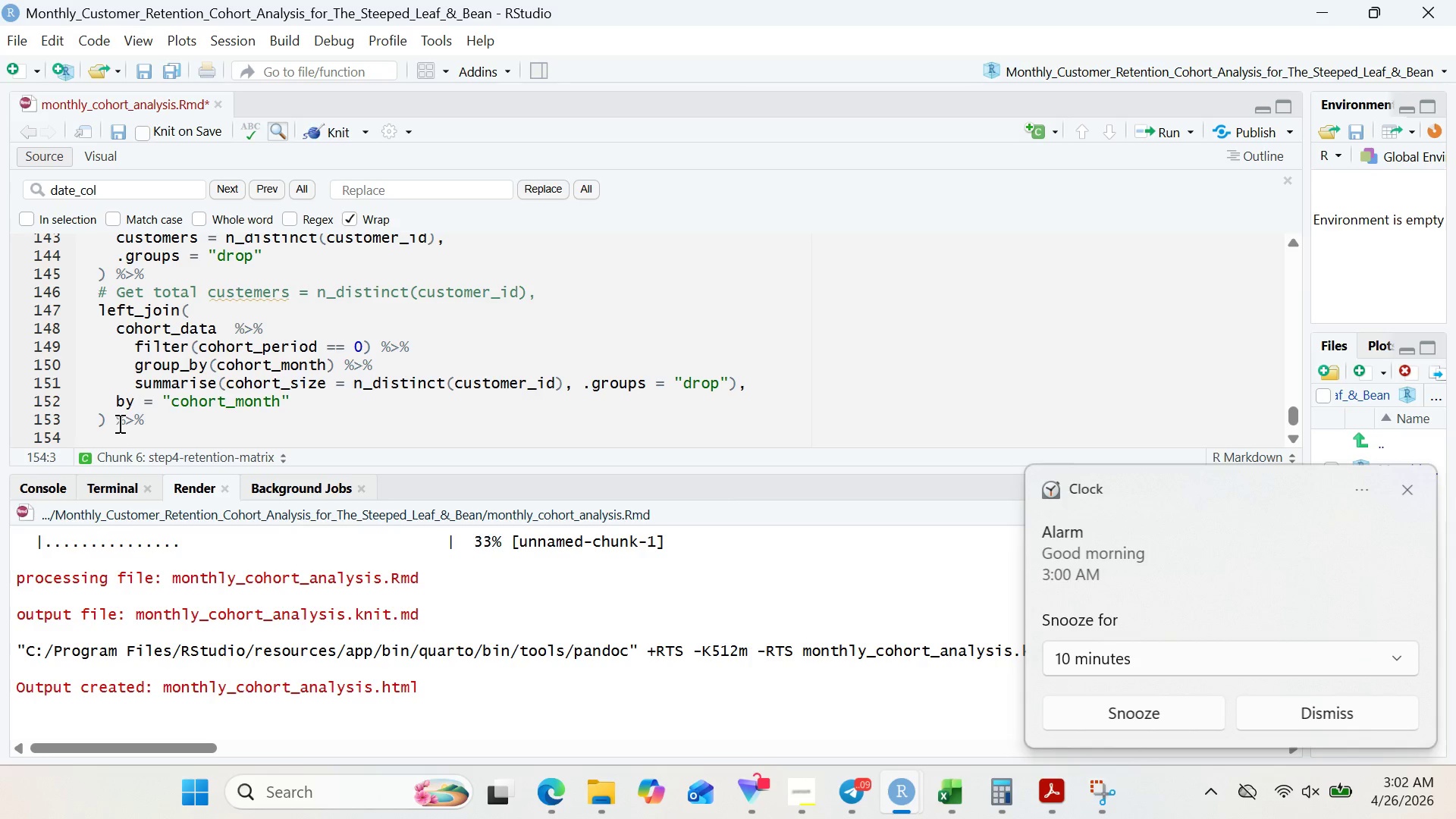 
type(mutate()
 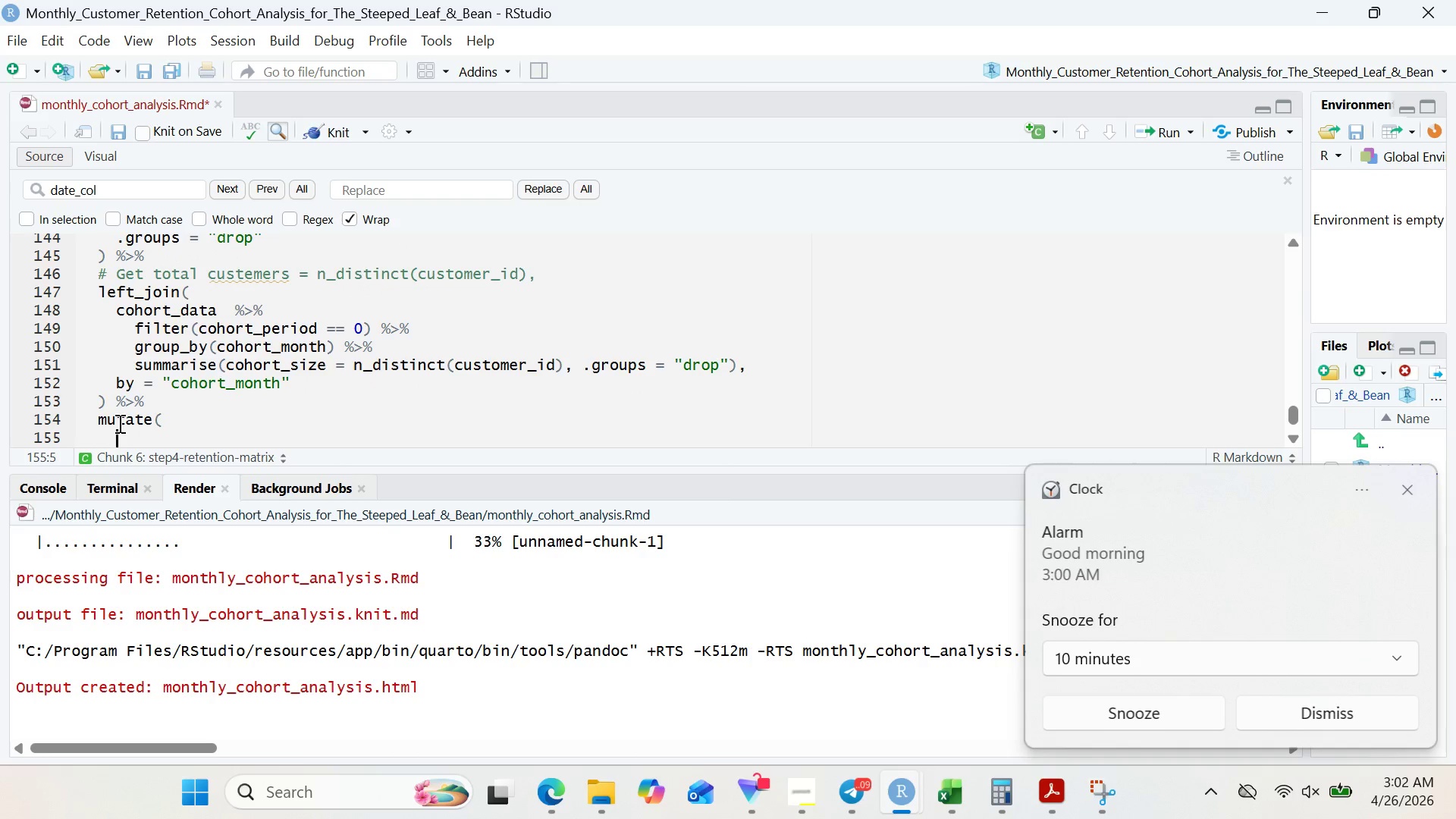 
 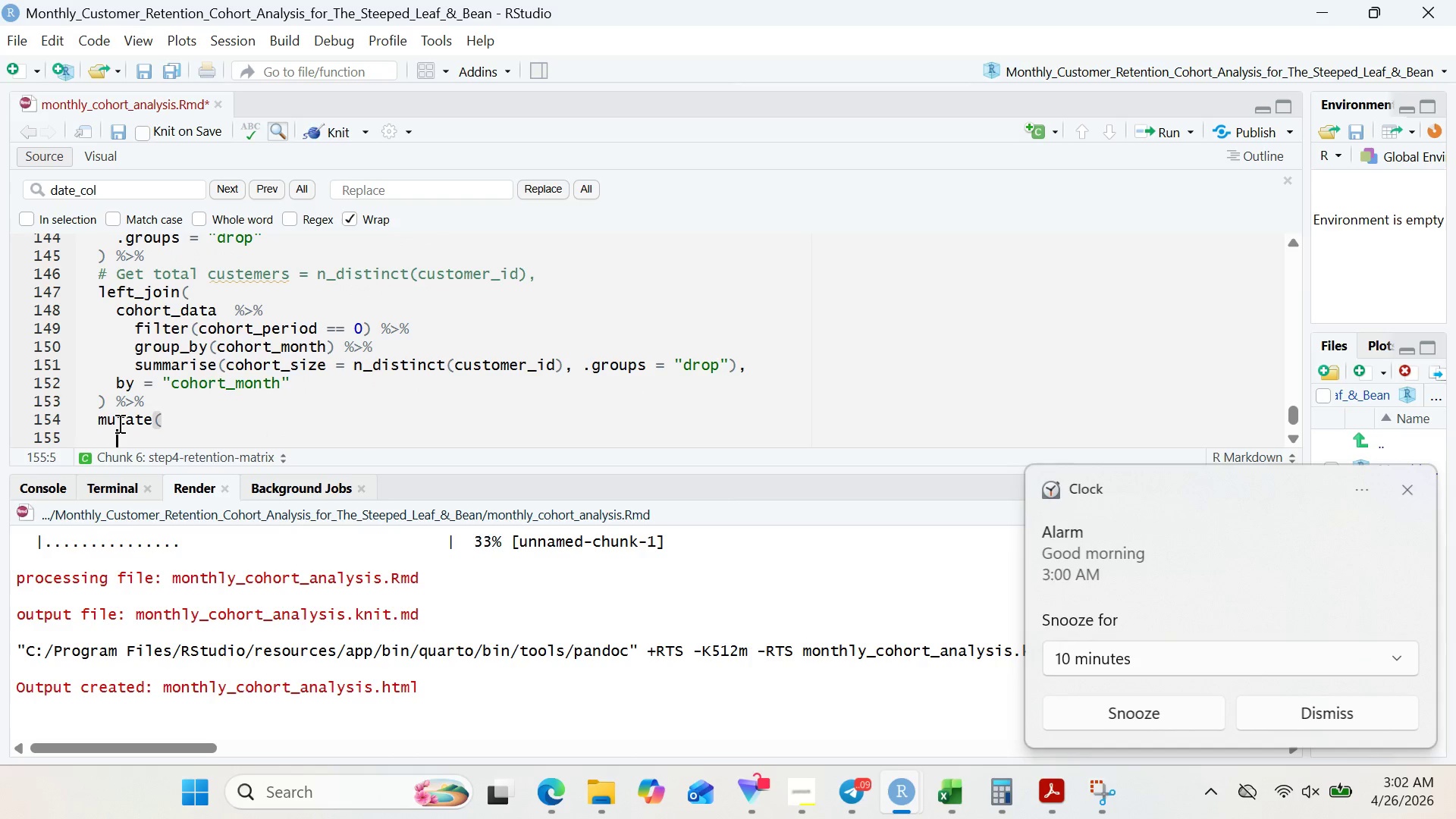 
key(Enter)
 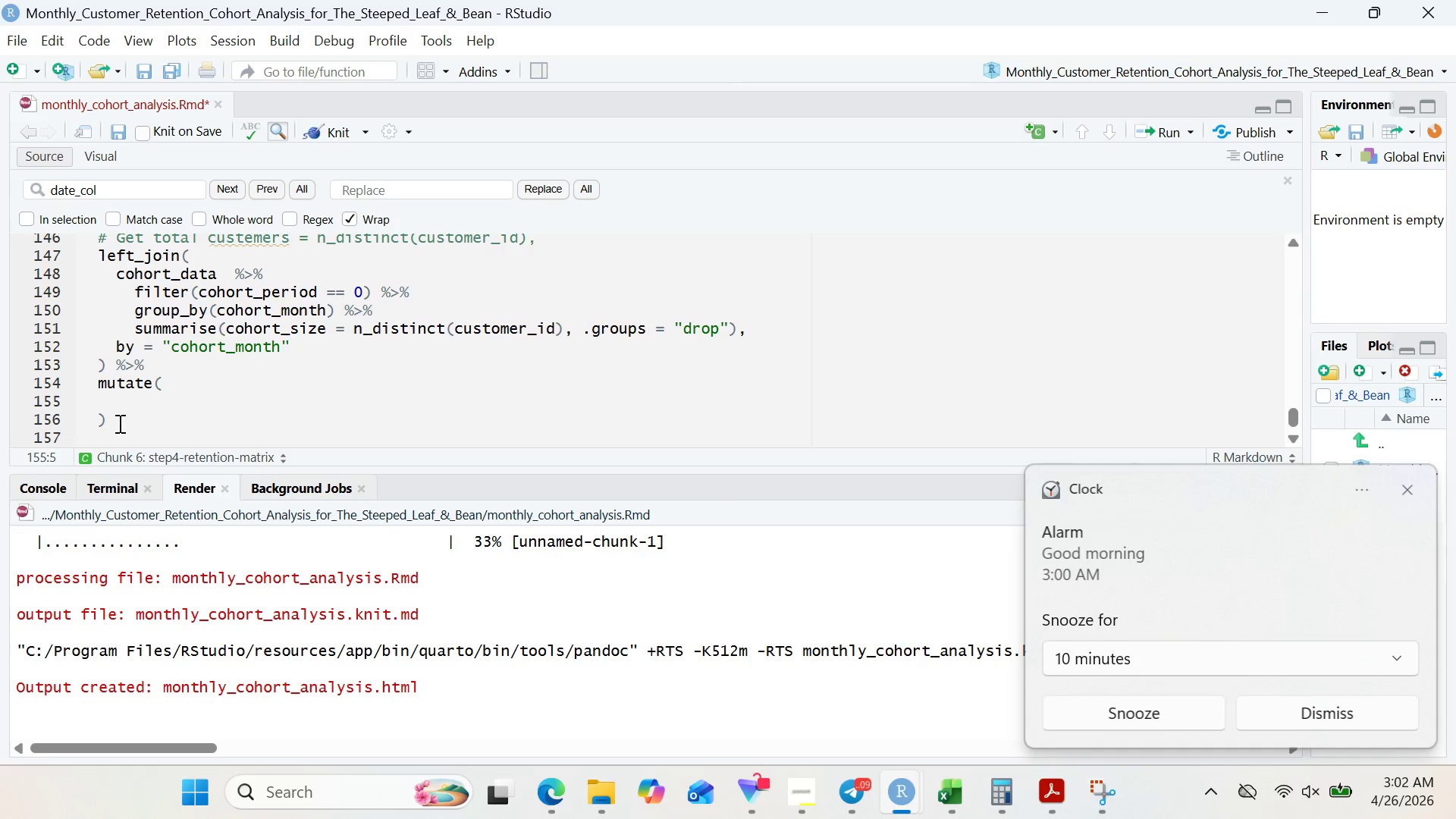 
type(retention_rate = customer)
 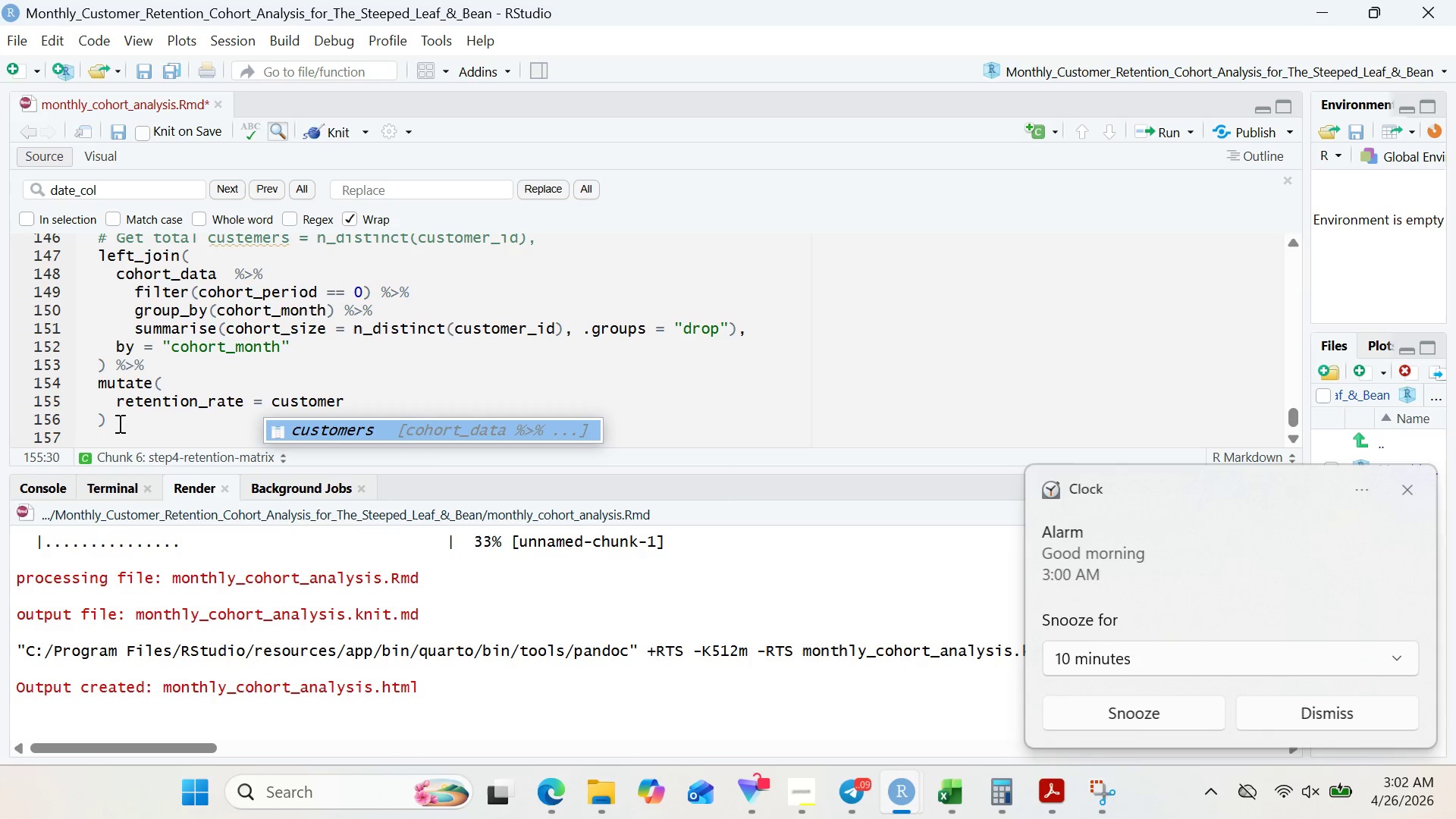 
key(Enter)
 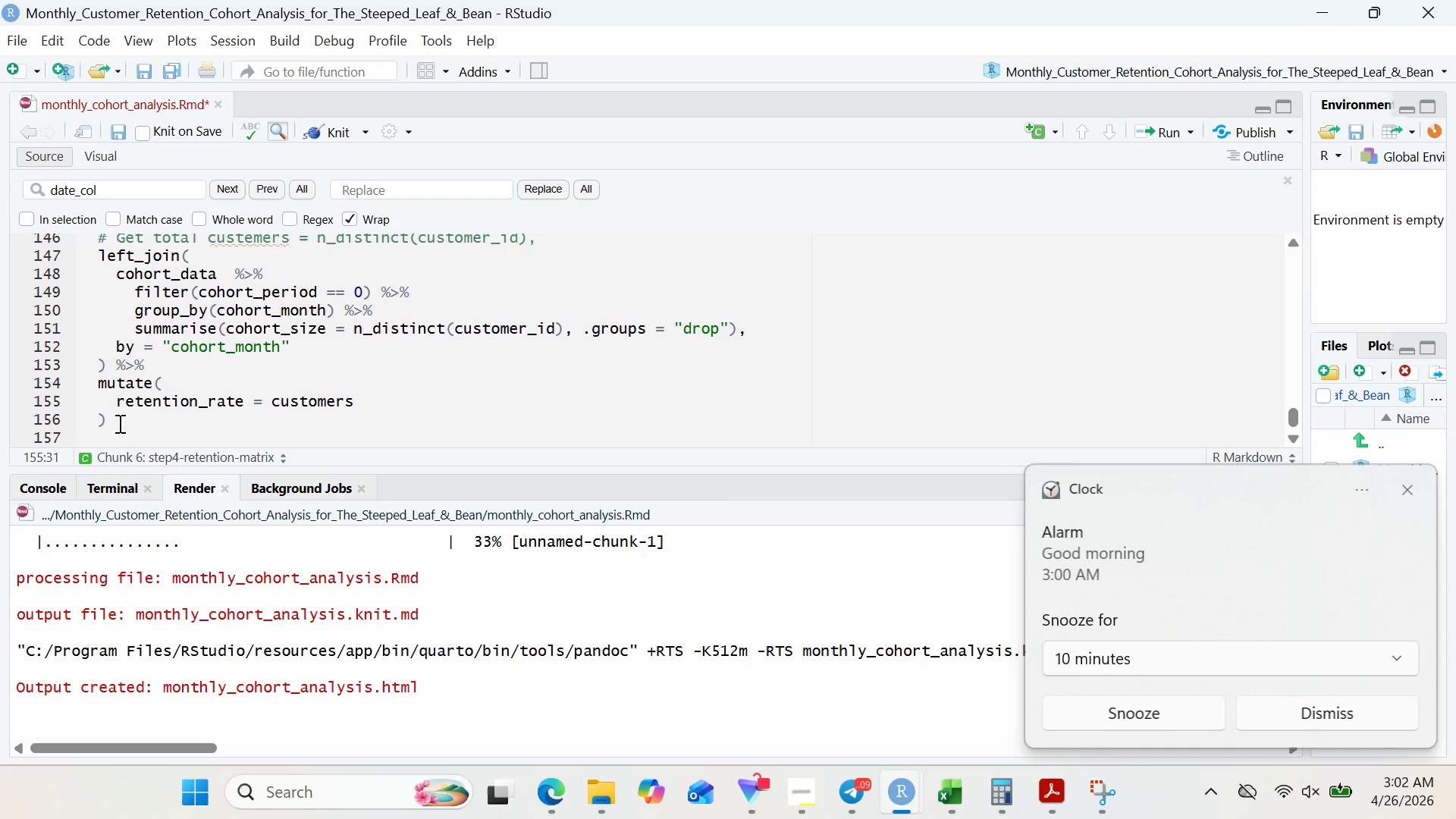 
wait(24.69)
 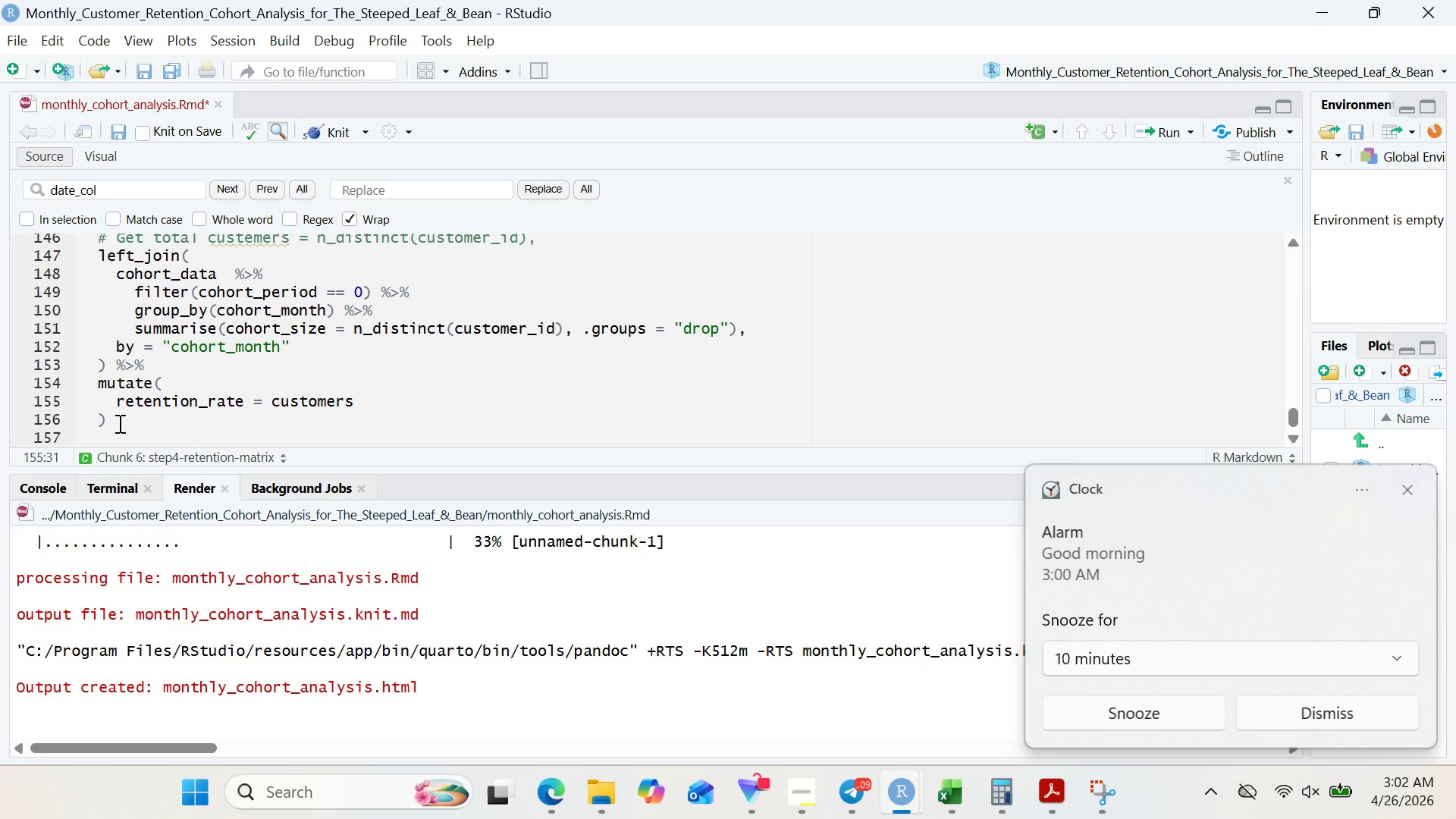 
type( /cohort)
 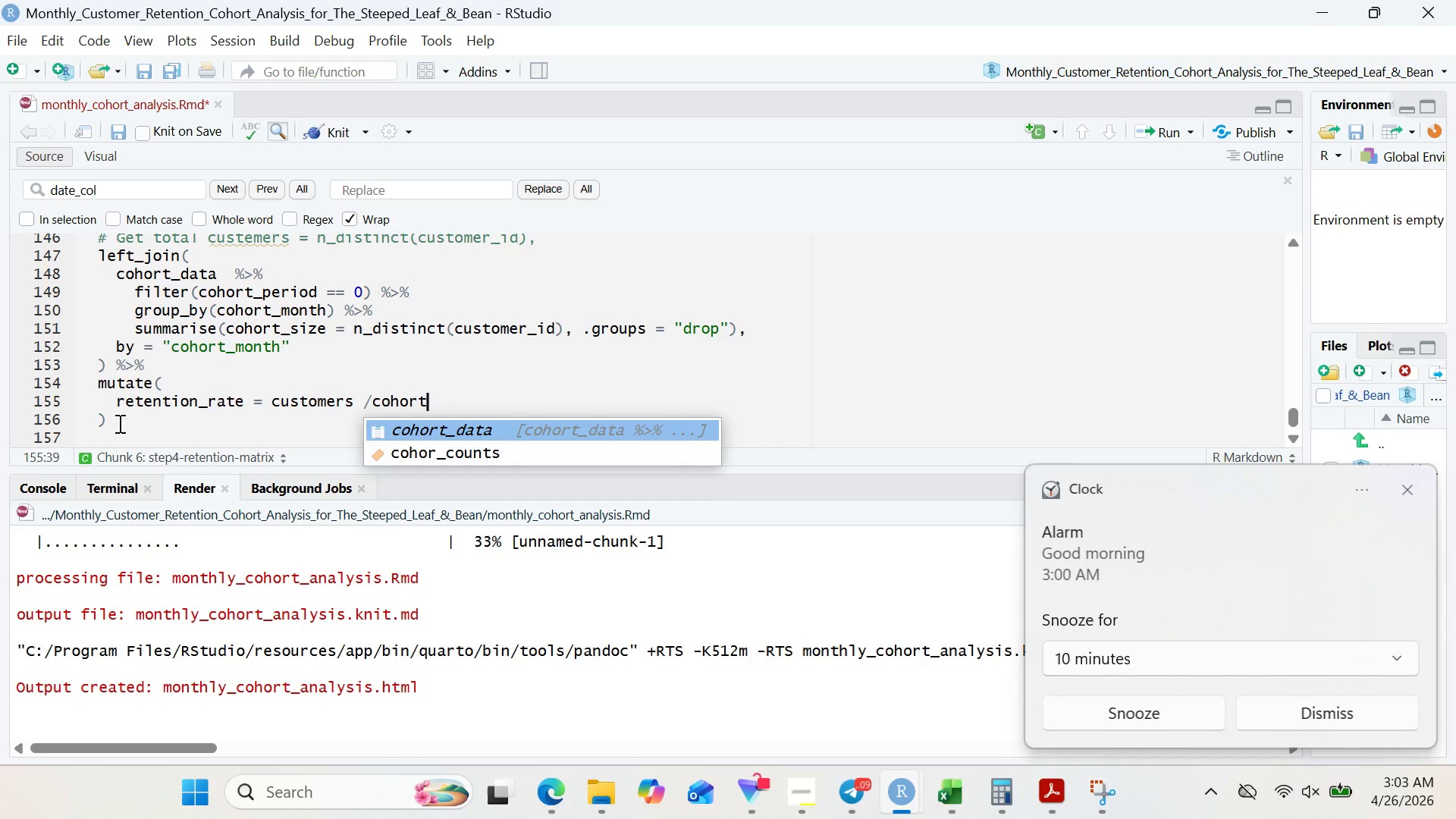 
wait(24.62)
 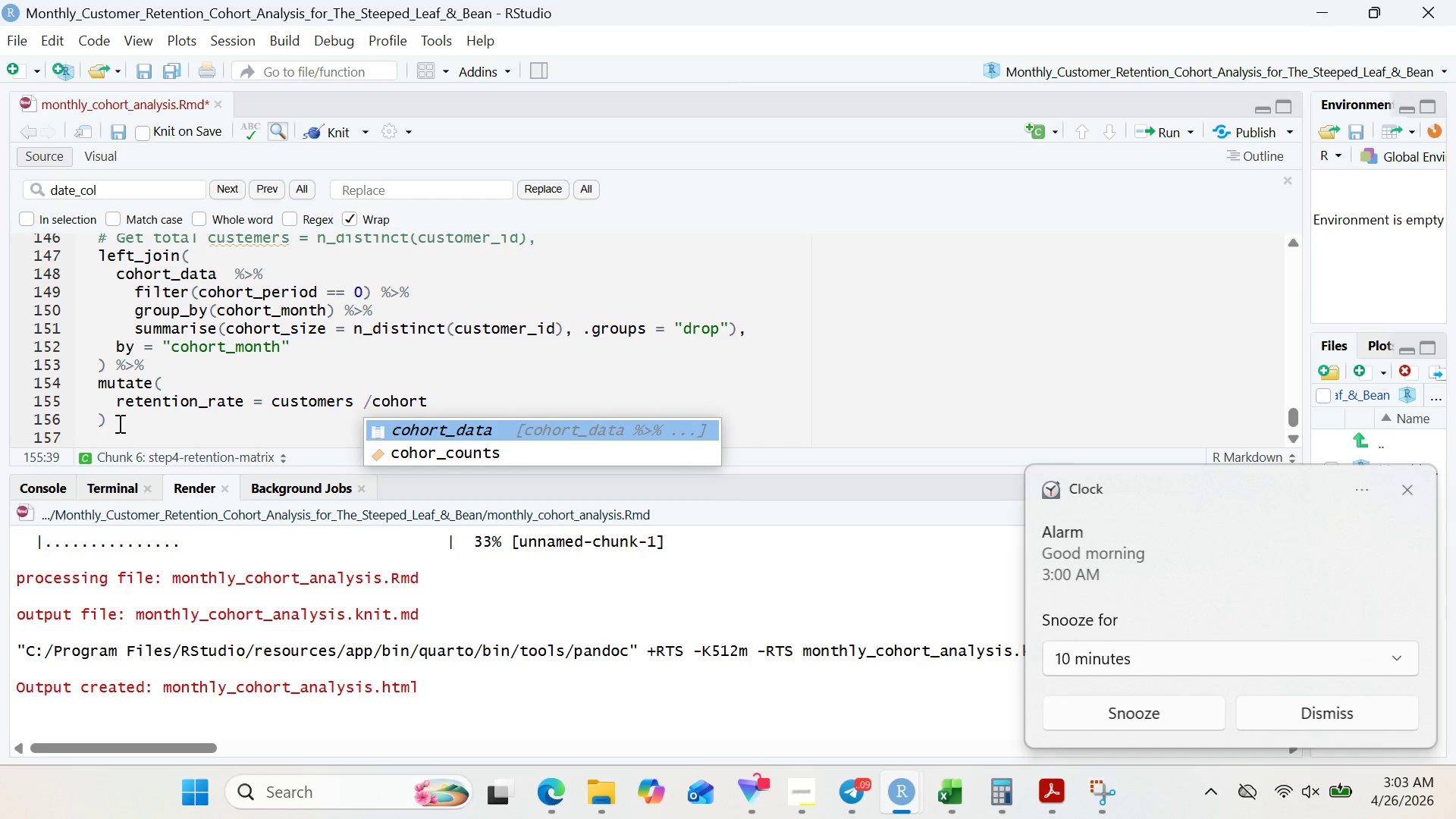 
type(_size)
 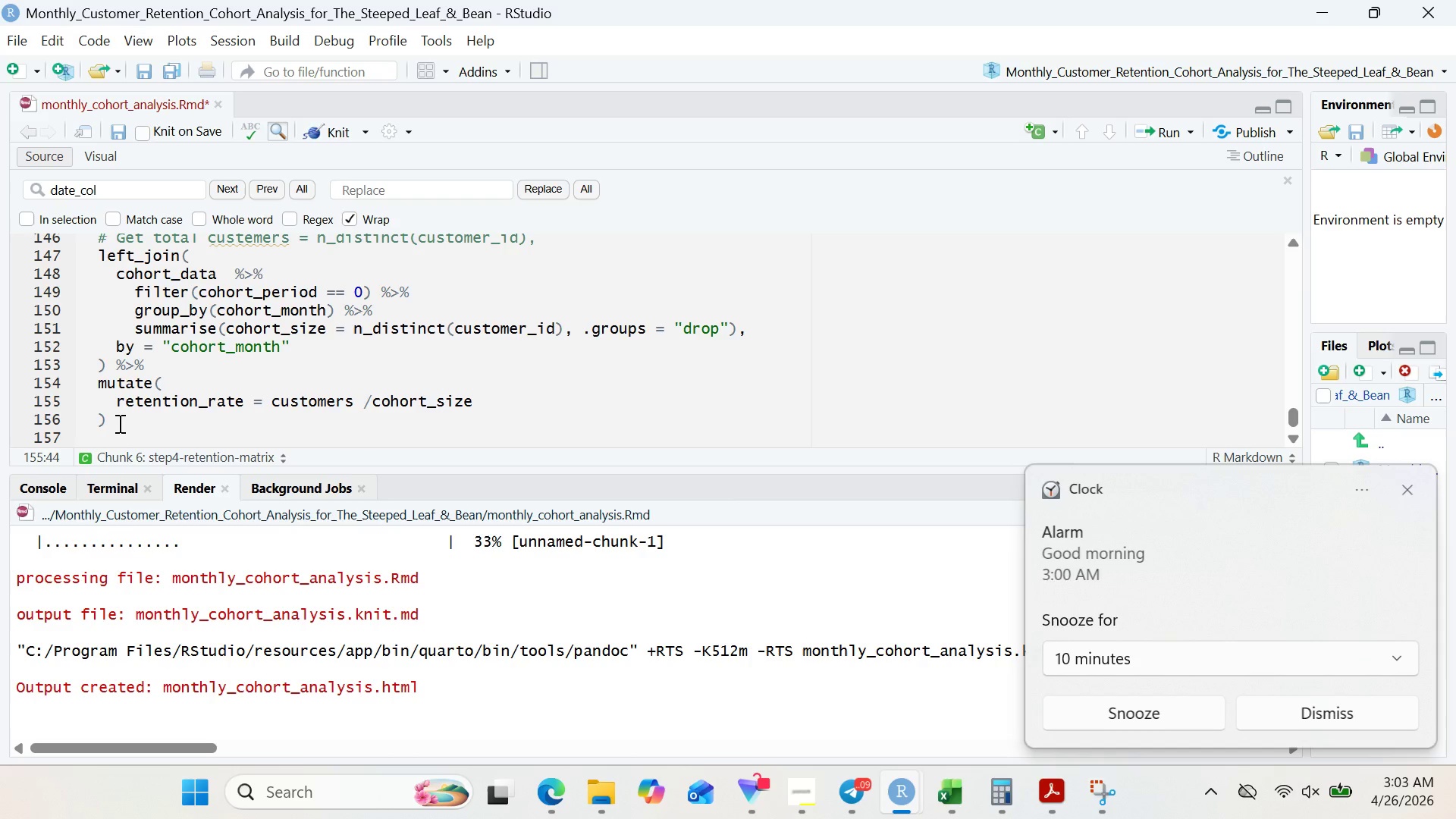 
wait(13.8)
 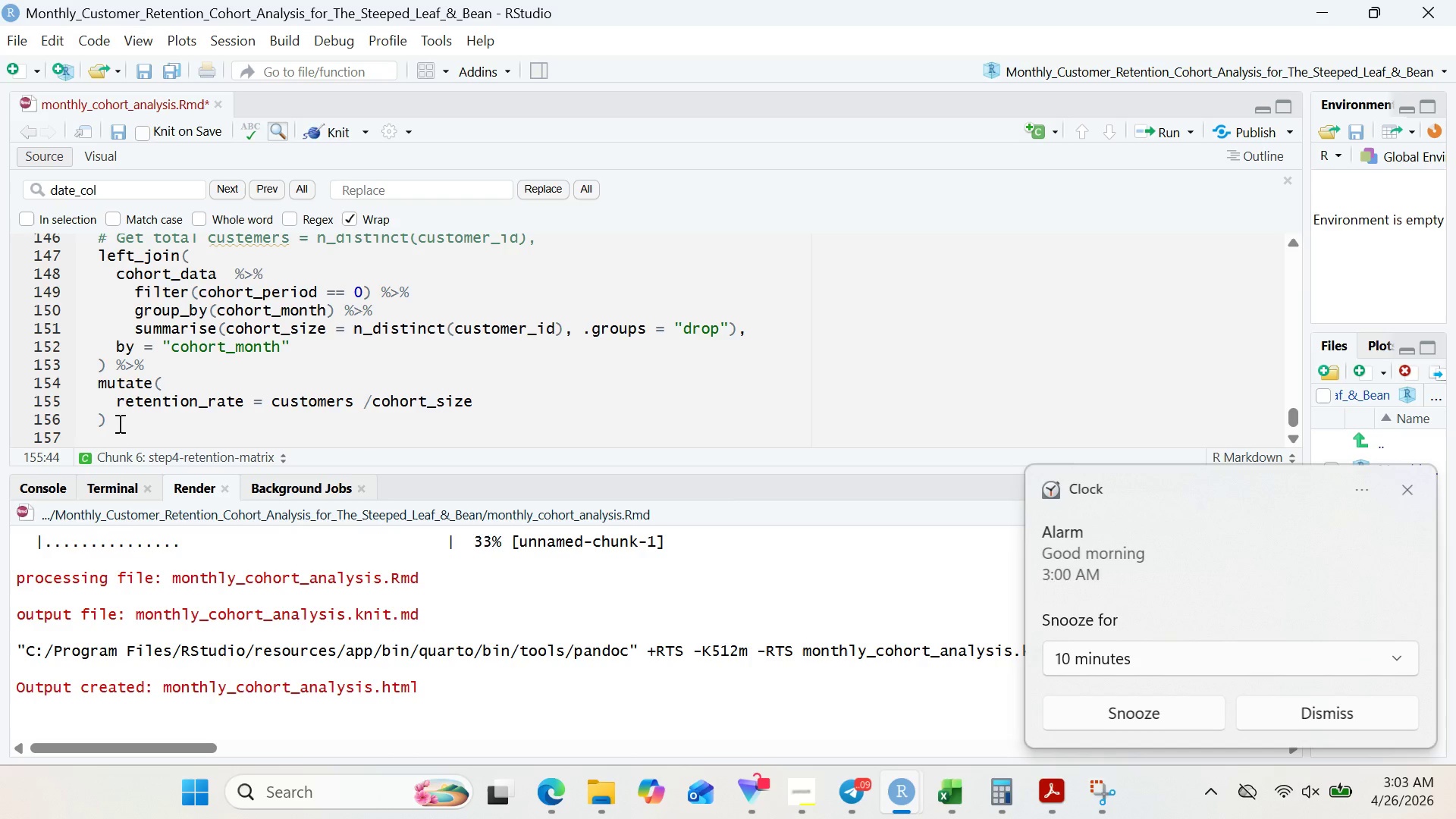 
type( * !))<)
 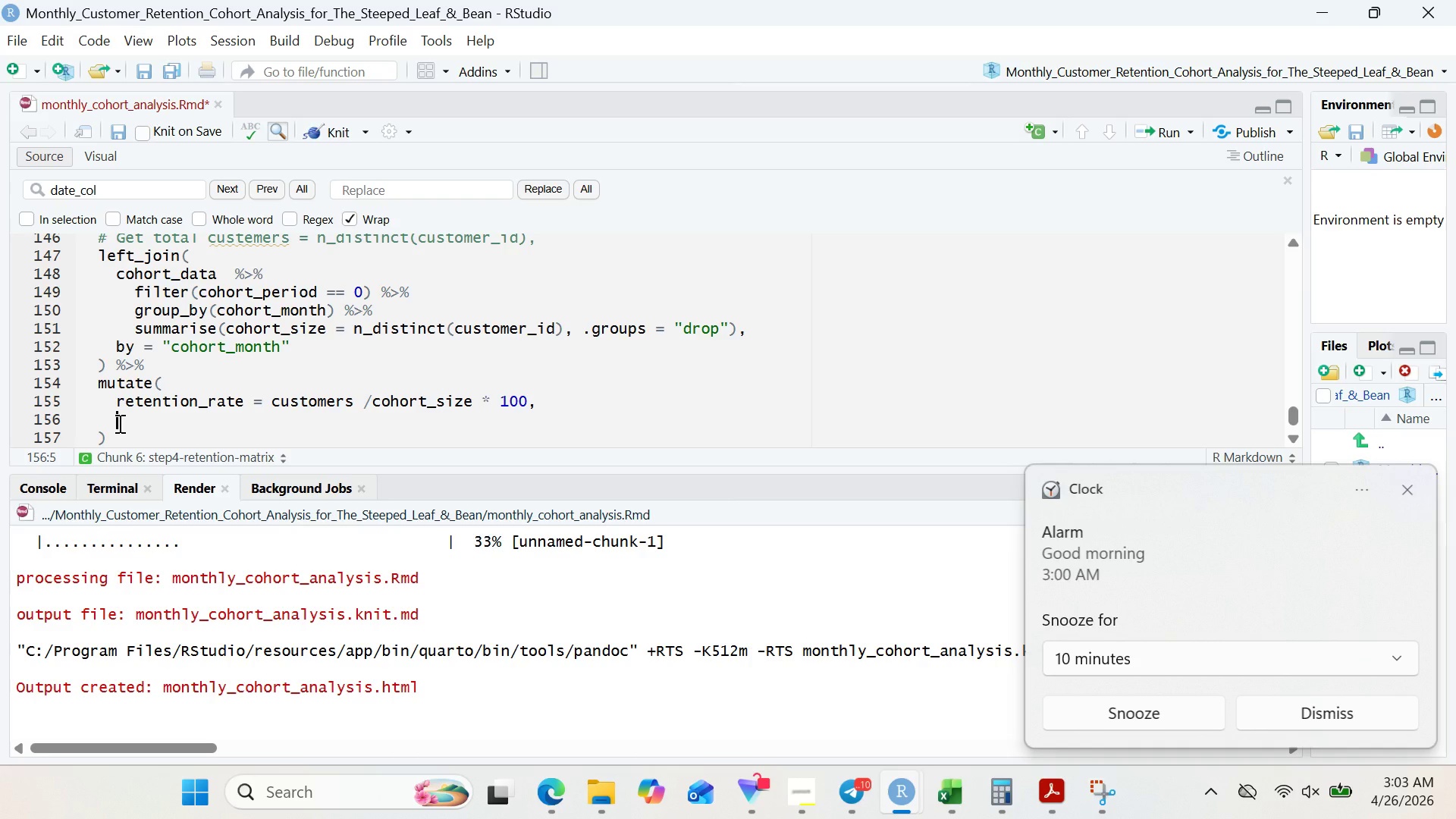 
 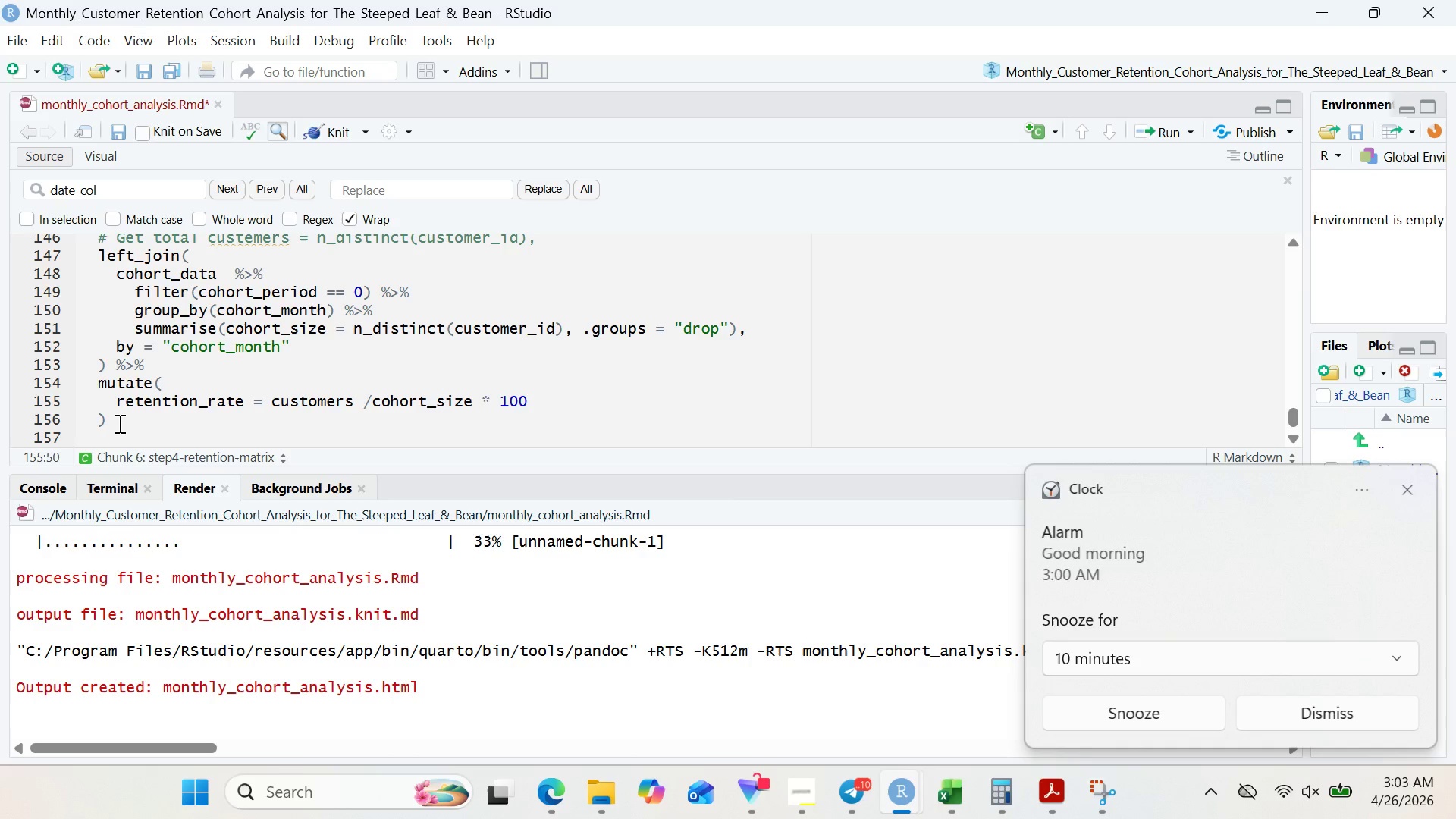 
key(Shift+Enter)
 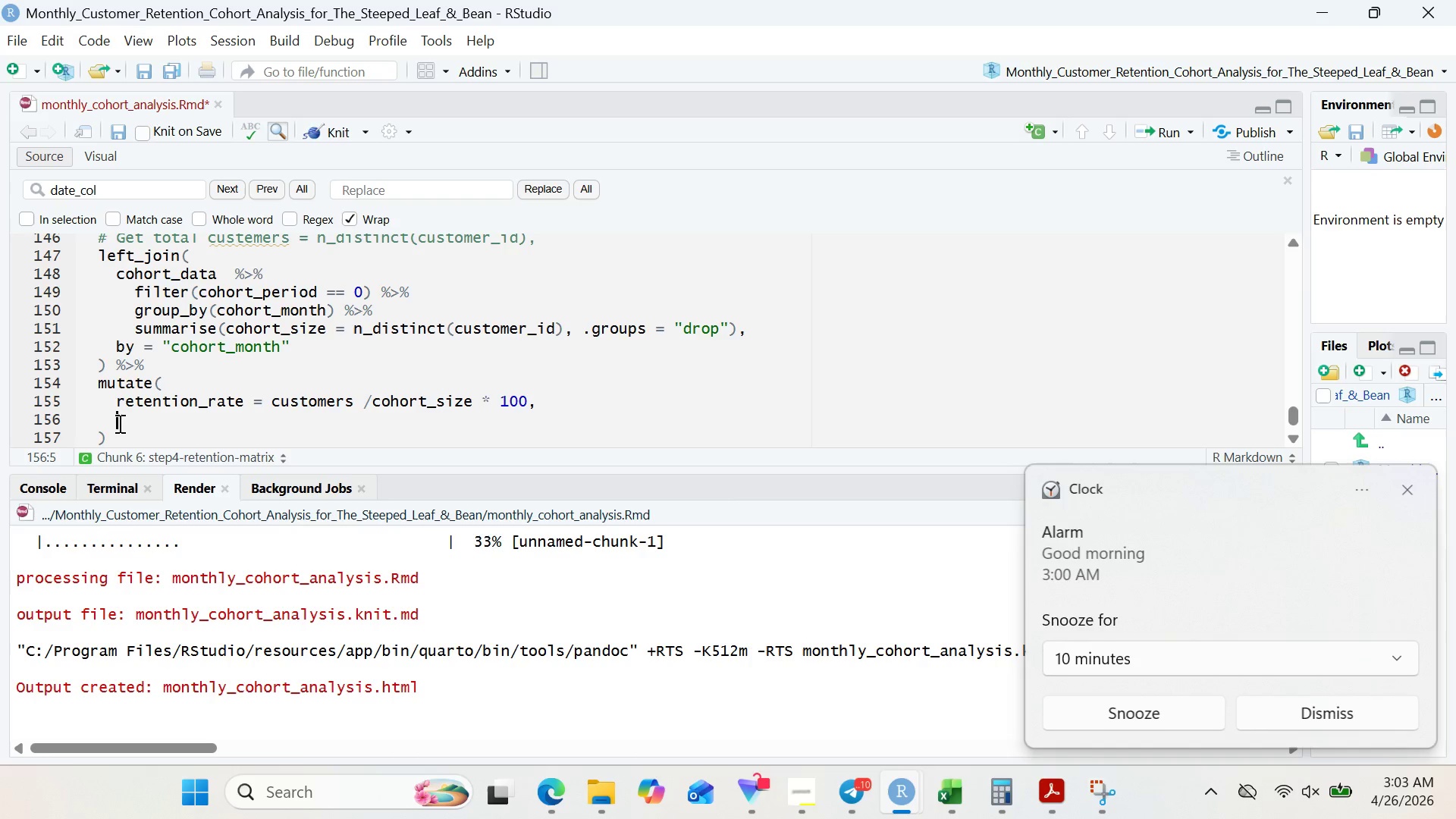 
type(RETENTION_)
 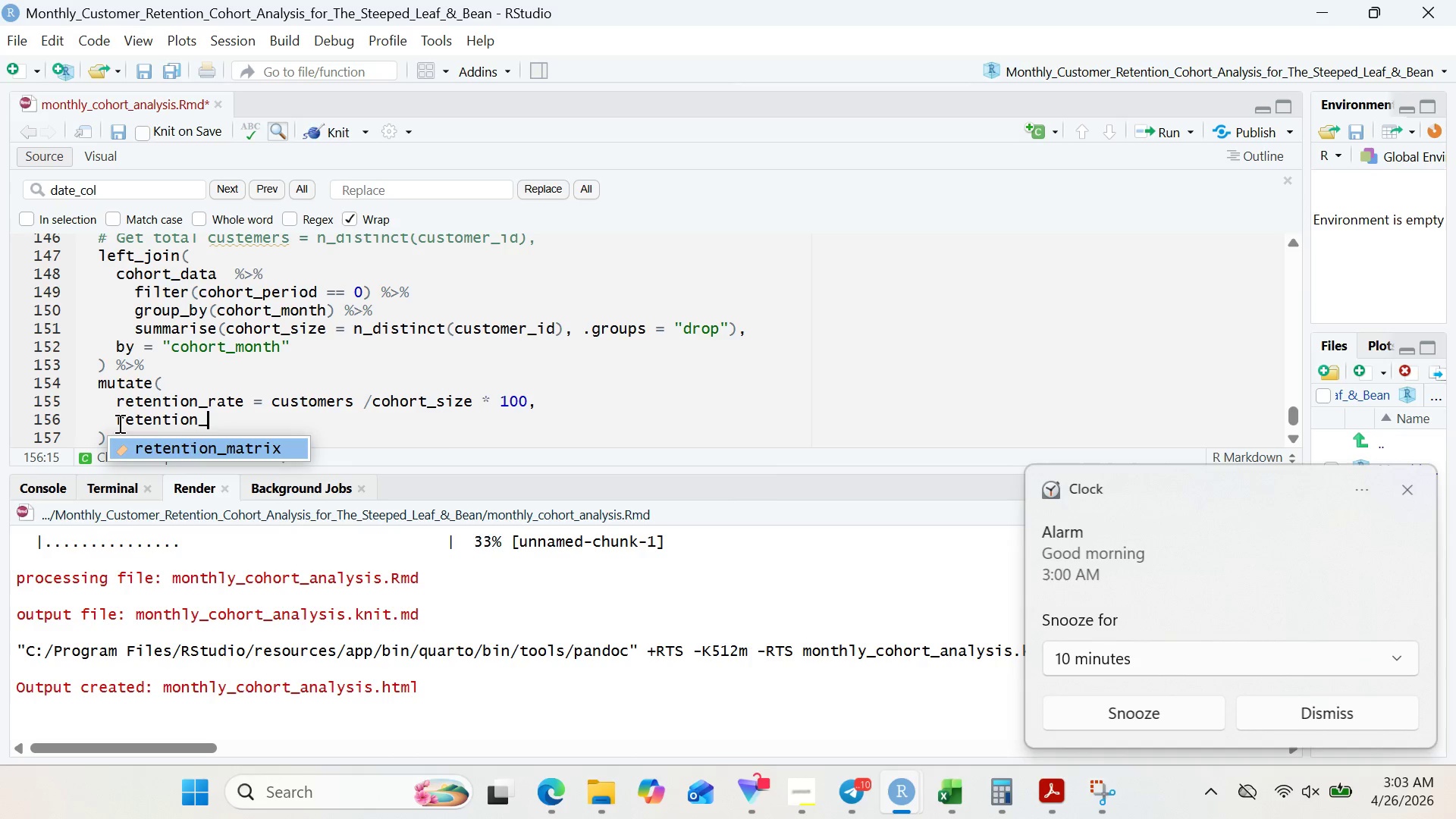 
wait(85.08)
 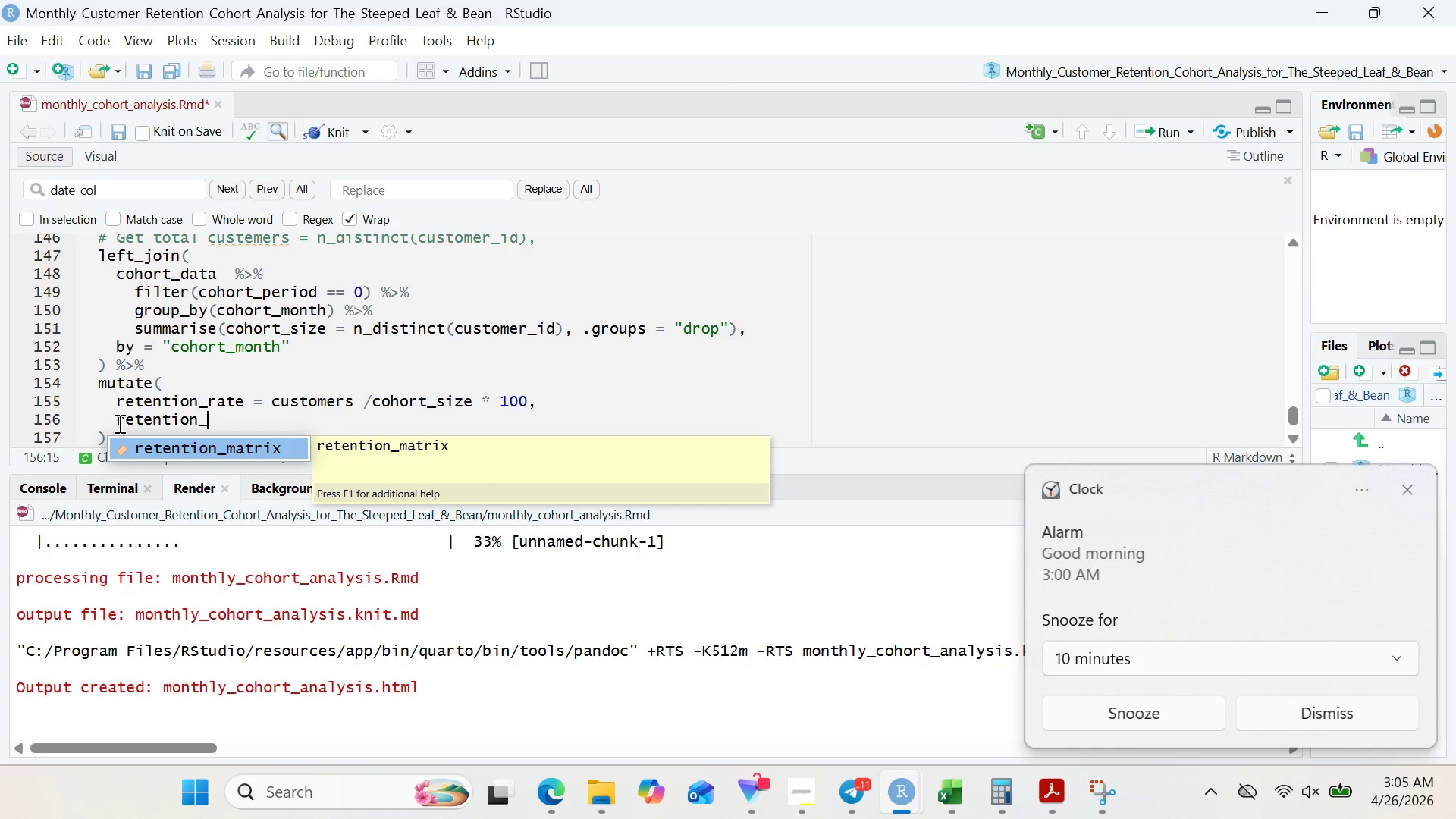 
type(RATE = round()
 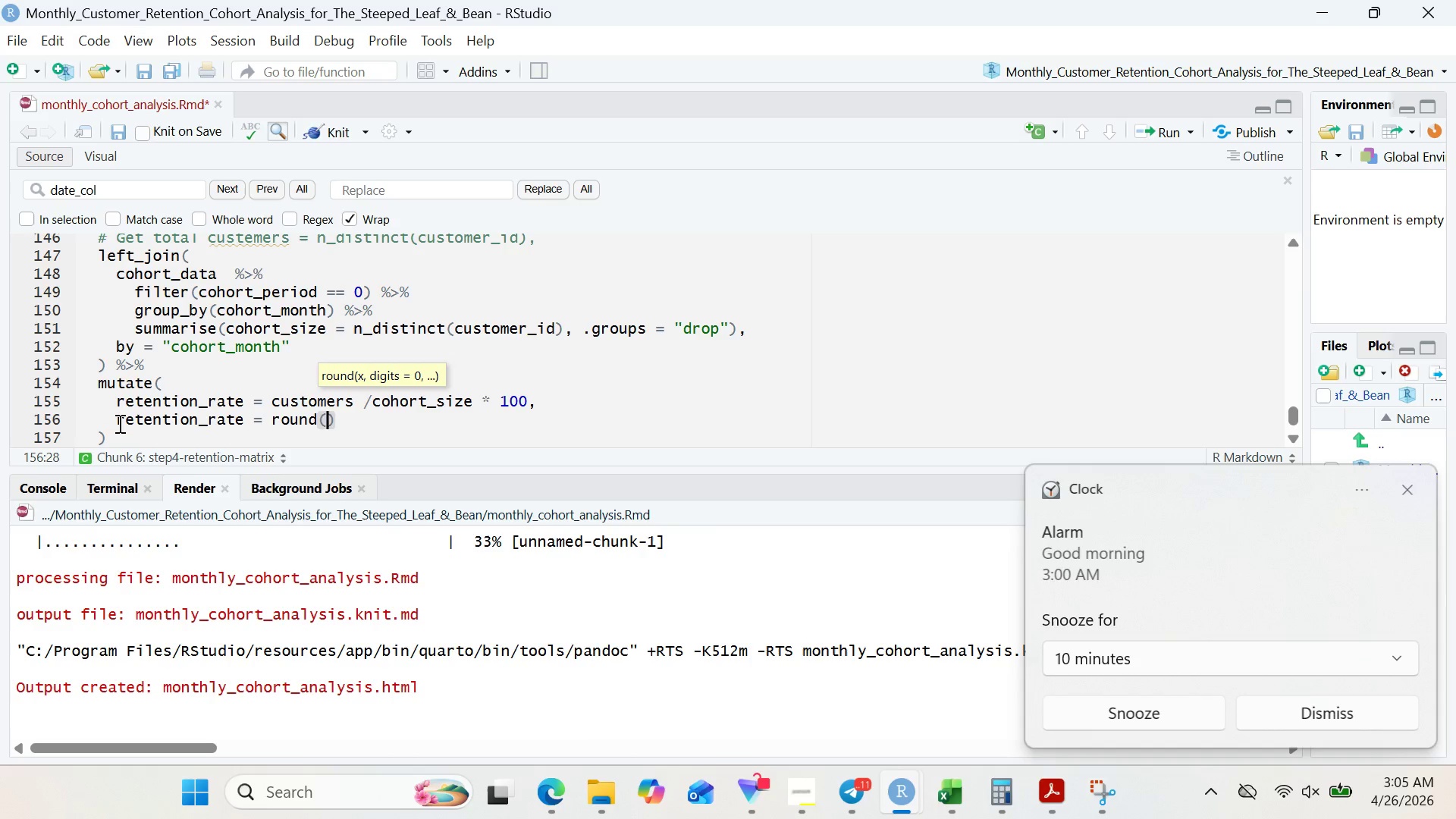 
double_click([174, 400])
 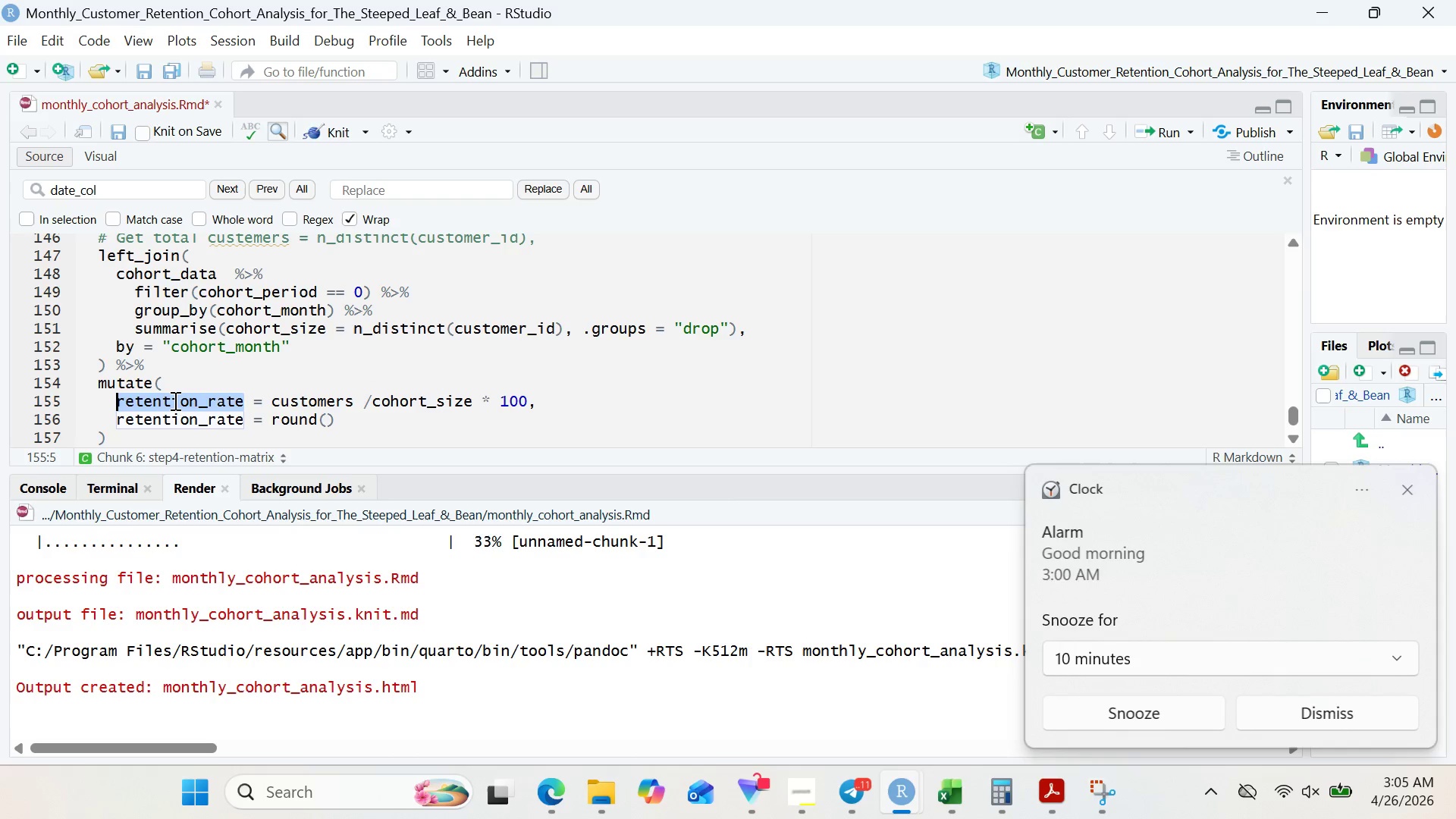 
key(Control+C)
 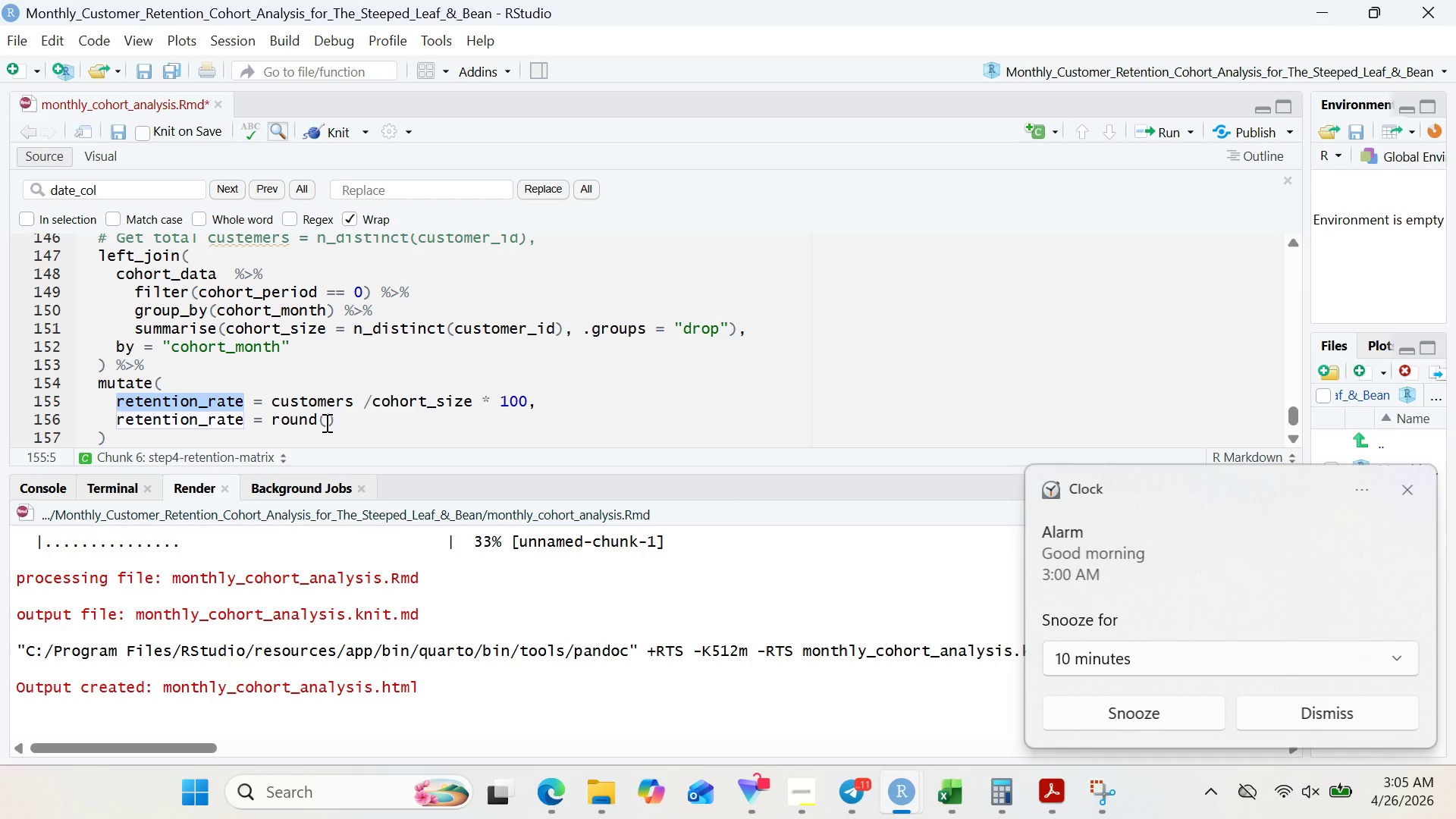 
left_click([325, 422])
 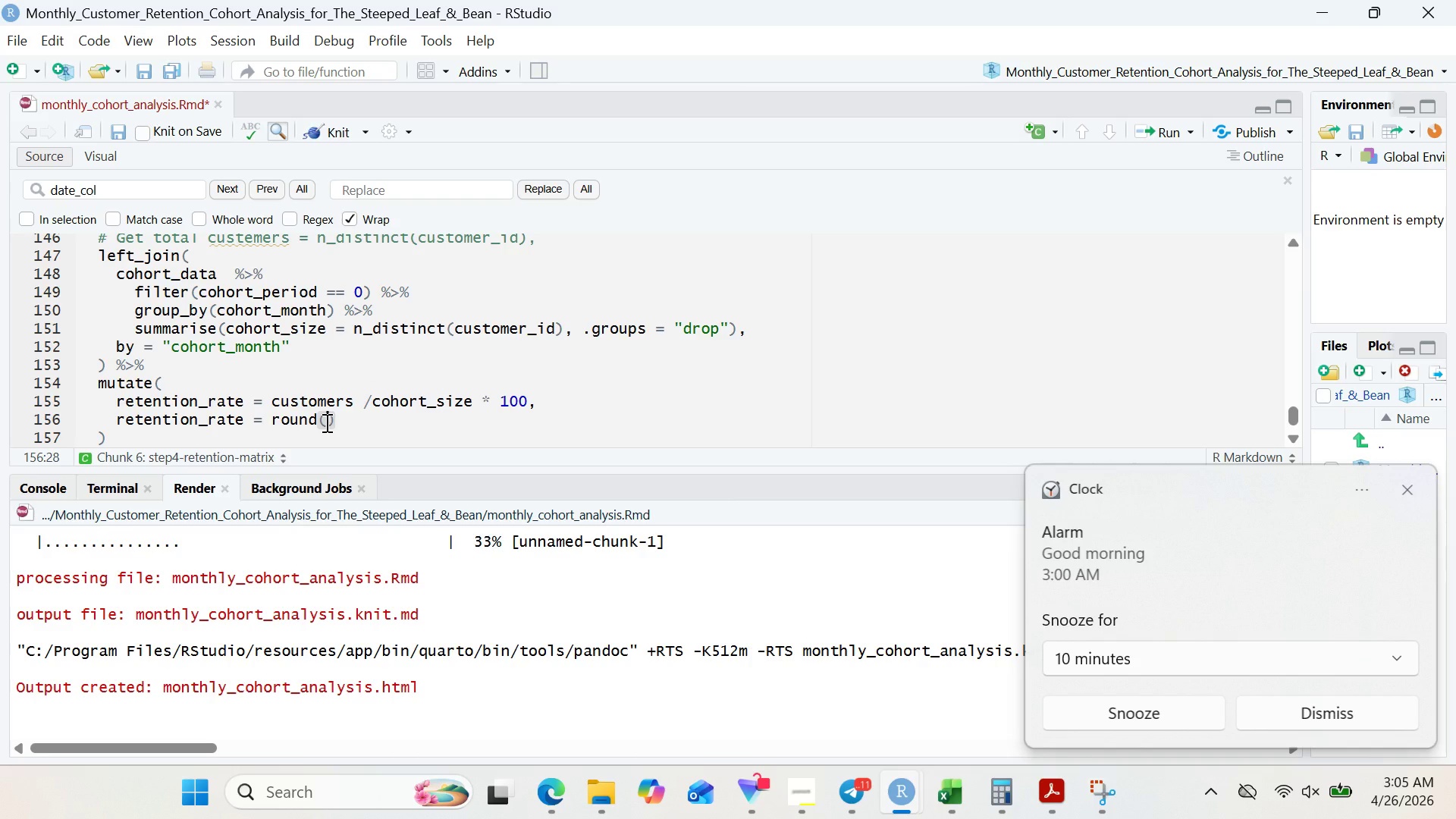 
key(Control+V)
 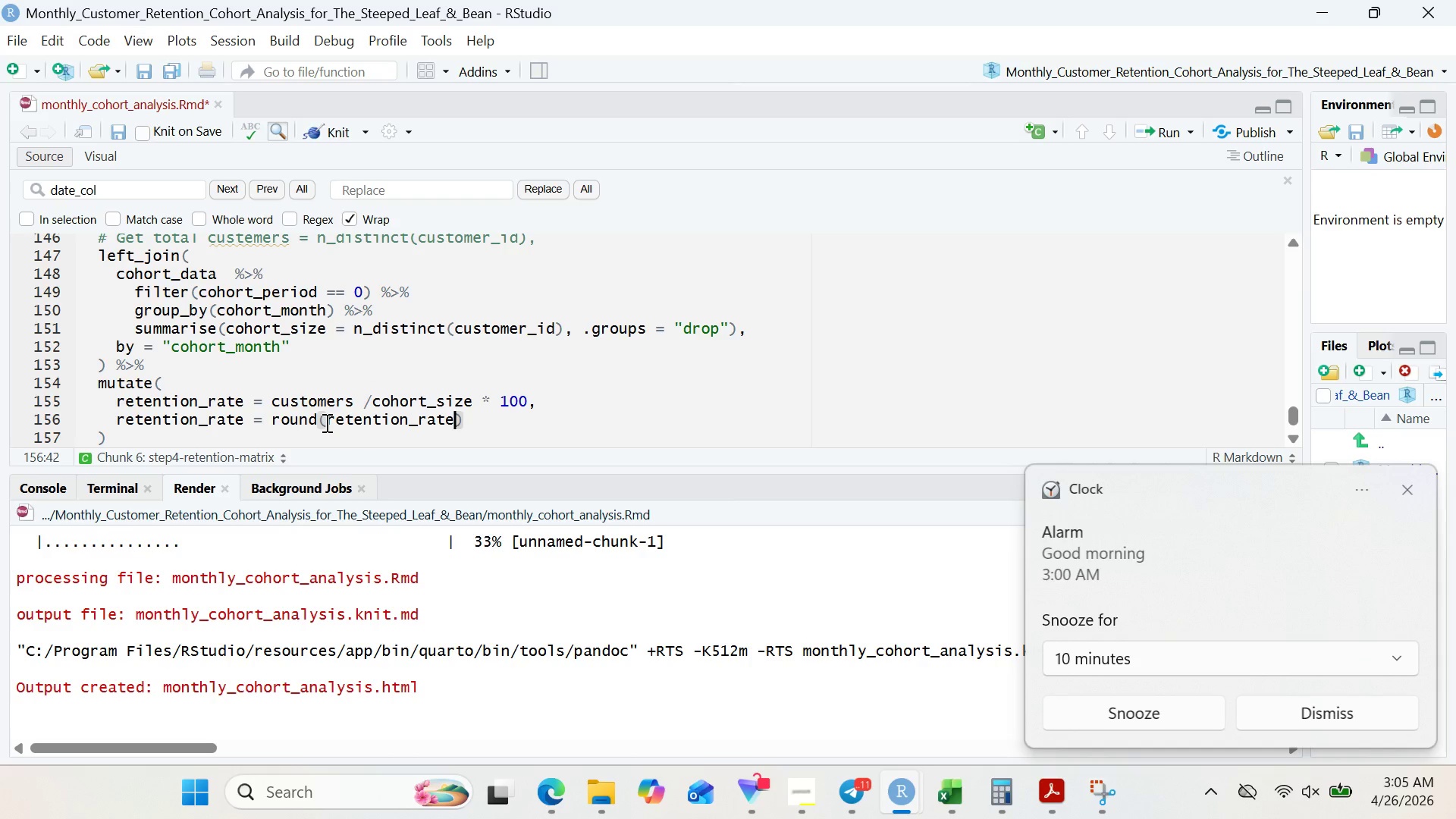 
key(Comma)
 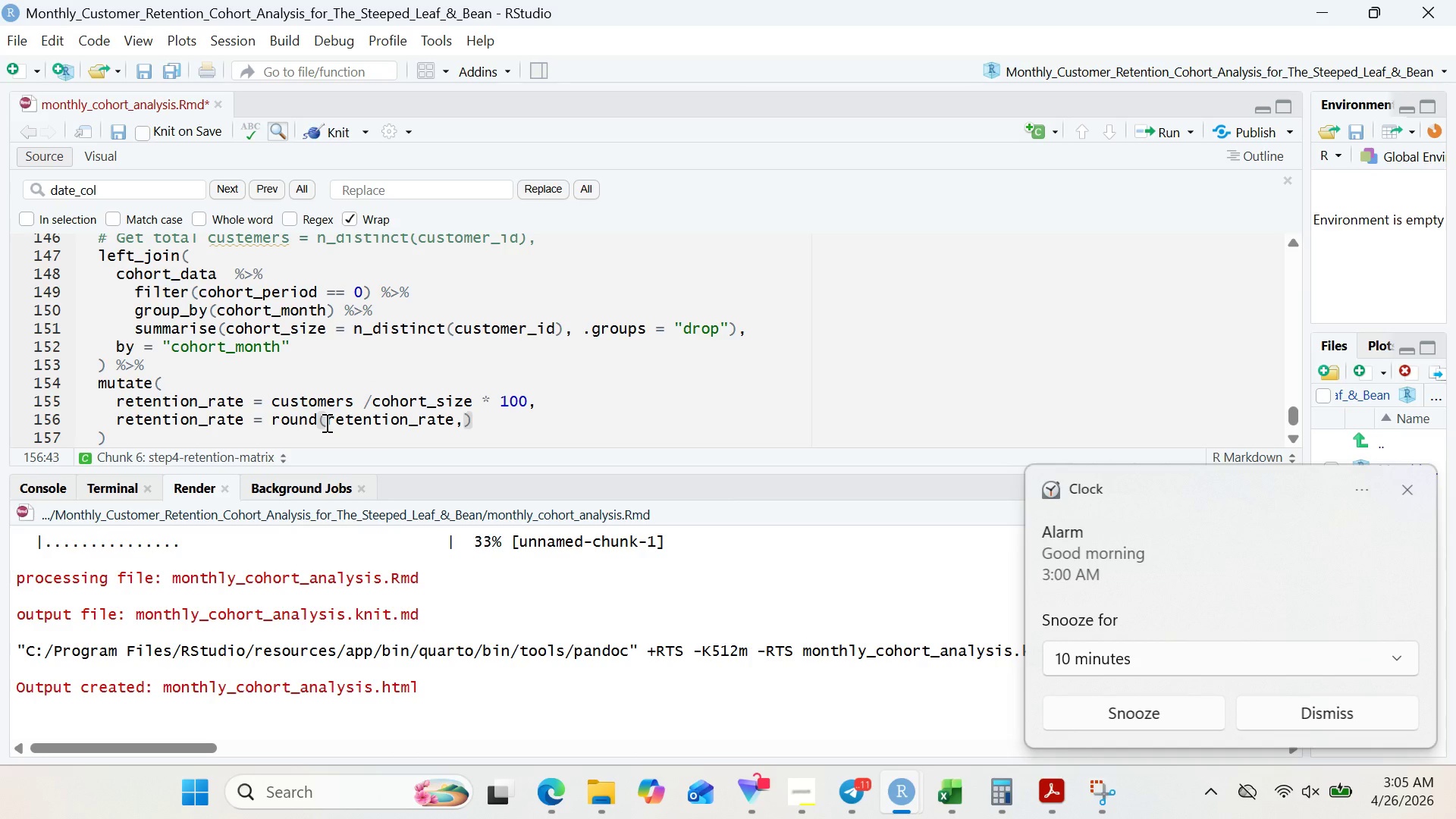 
key(Space)
 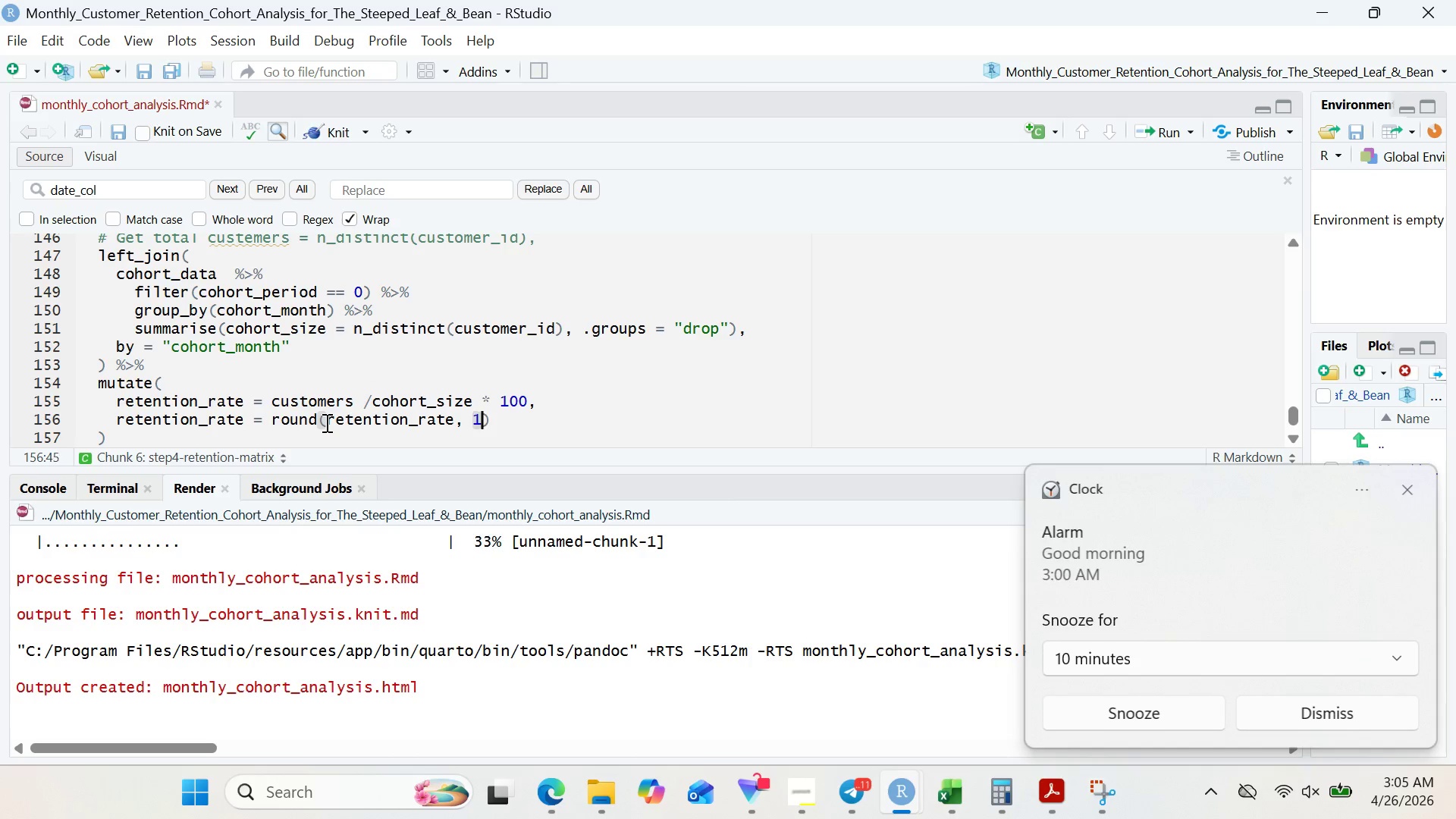 
key(1)
 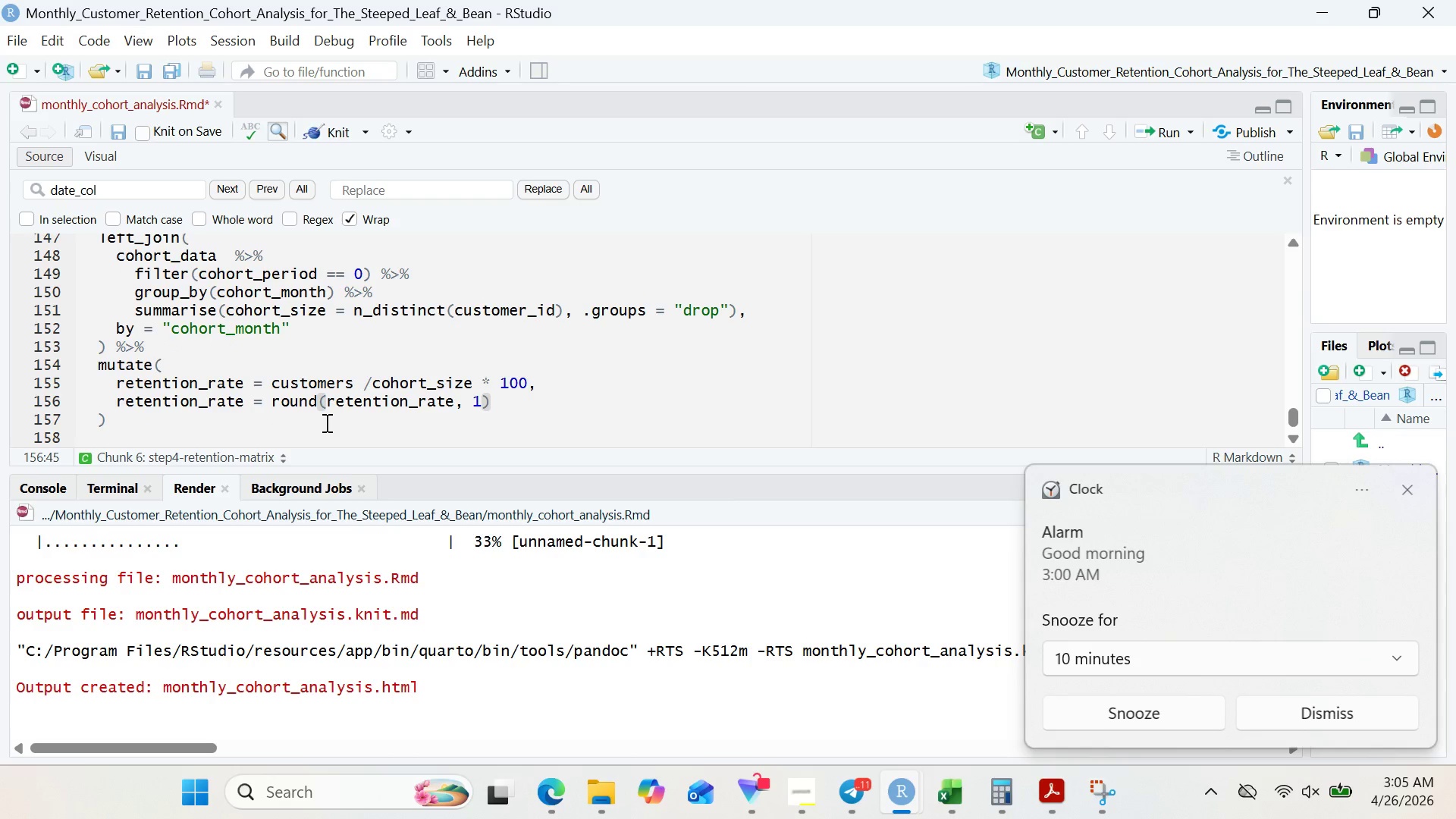 
left_click([218, 413])
 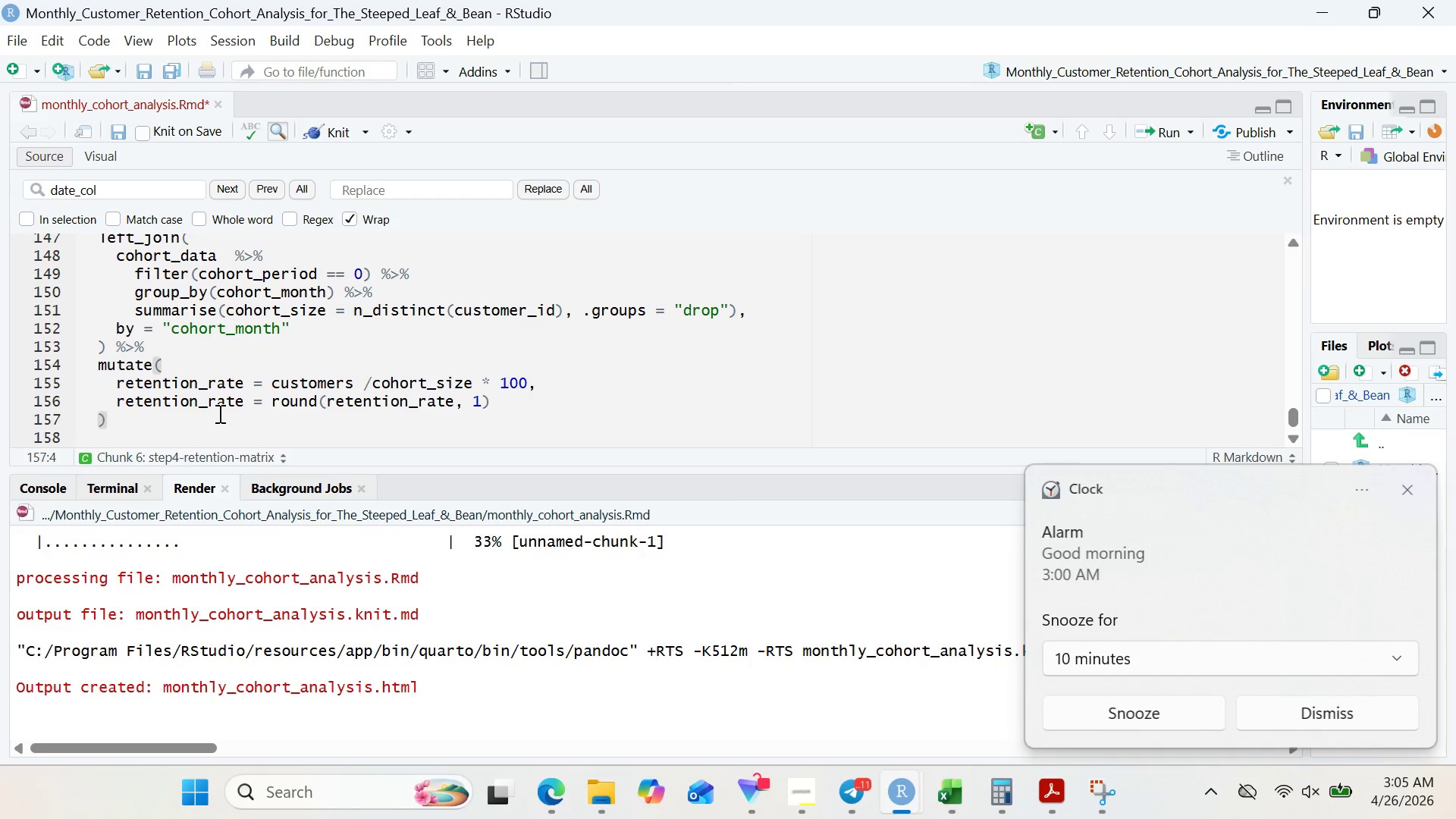 
key(Space)
 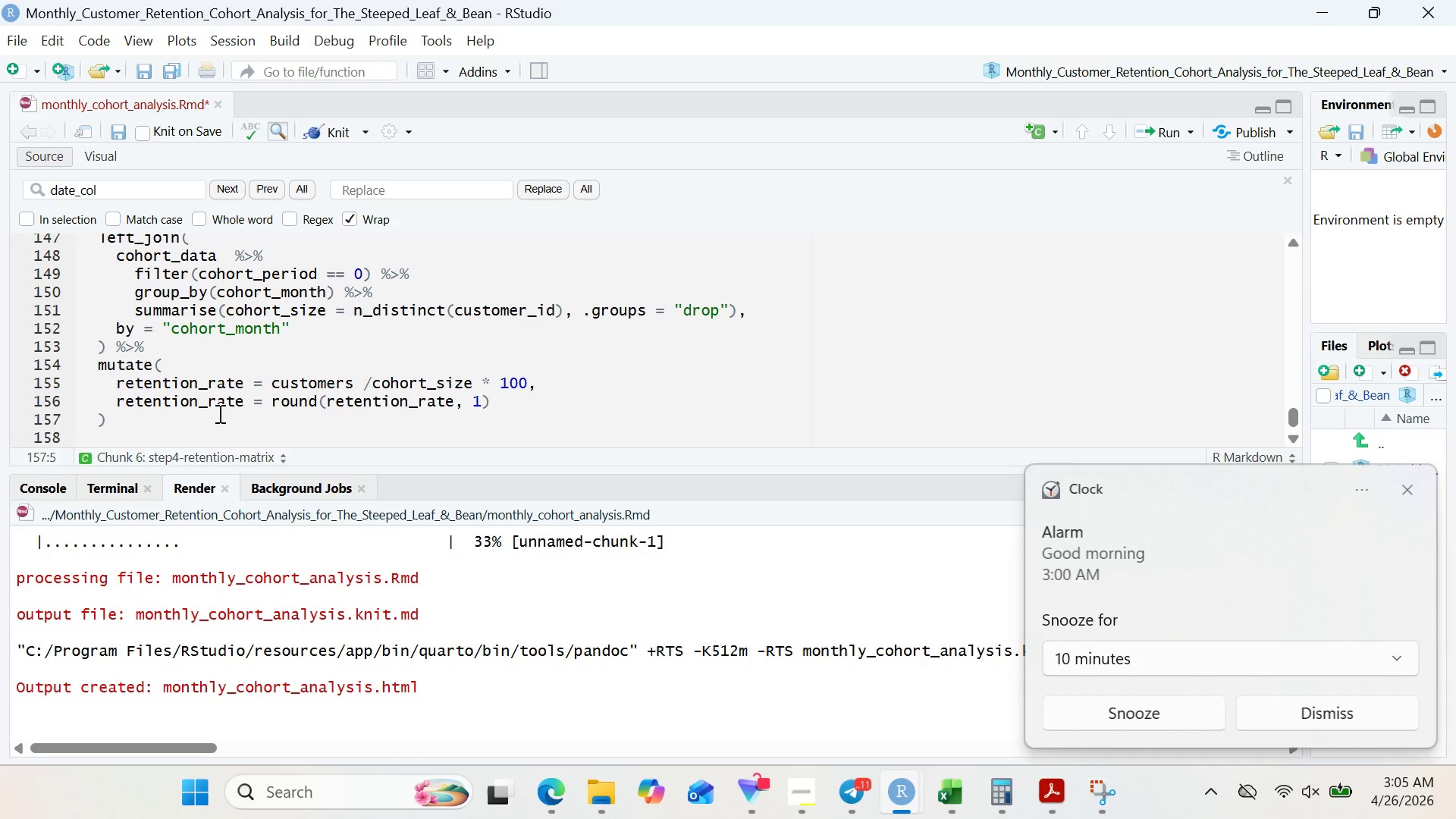 
key(Shift+5)
 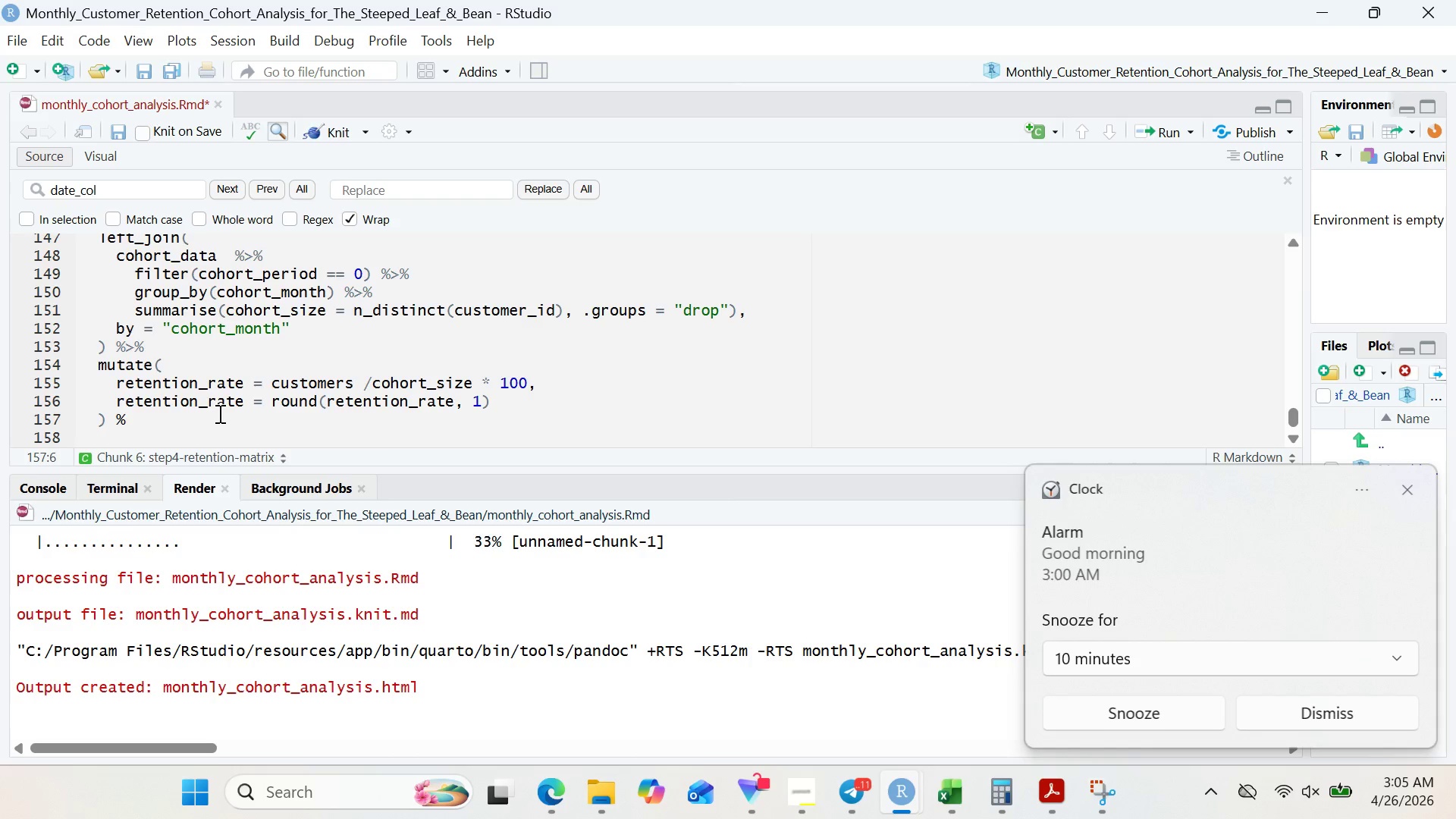 
key(Shift+Period)
 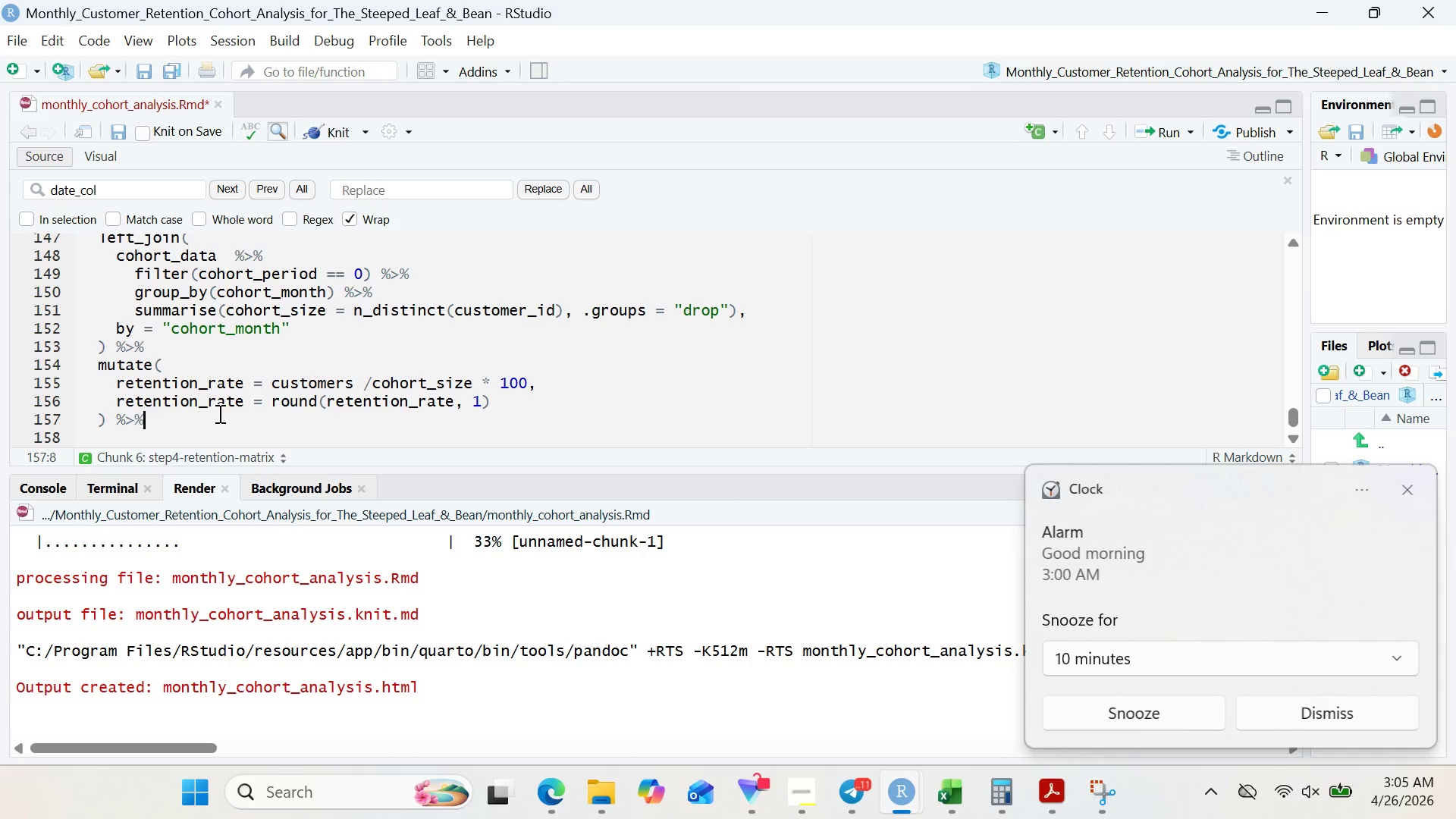 
key(Shift+5)
 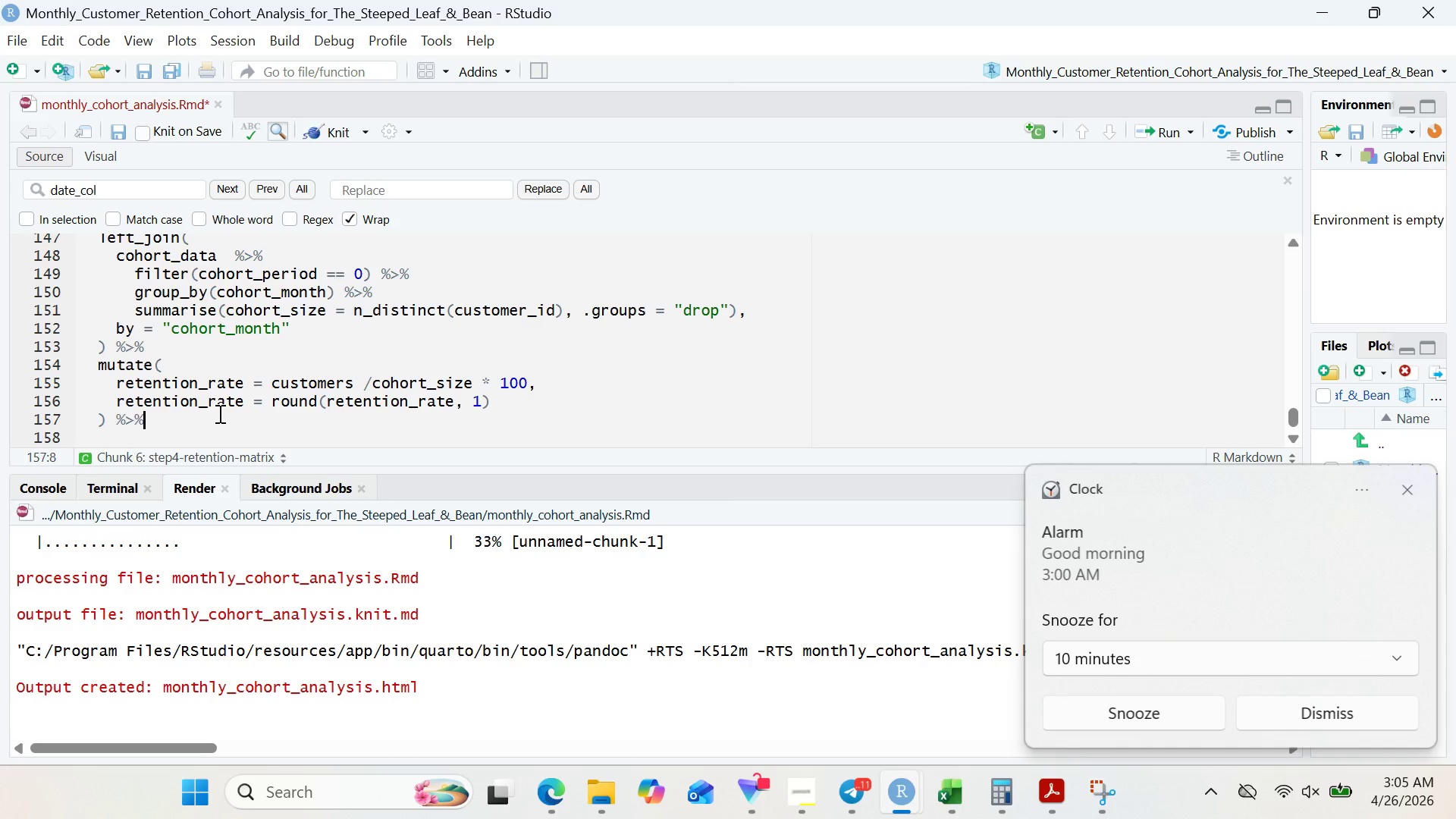 
key(Enter)
 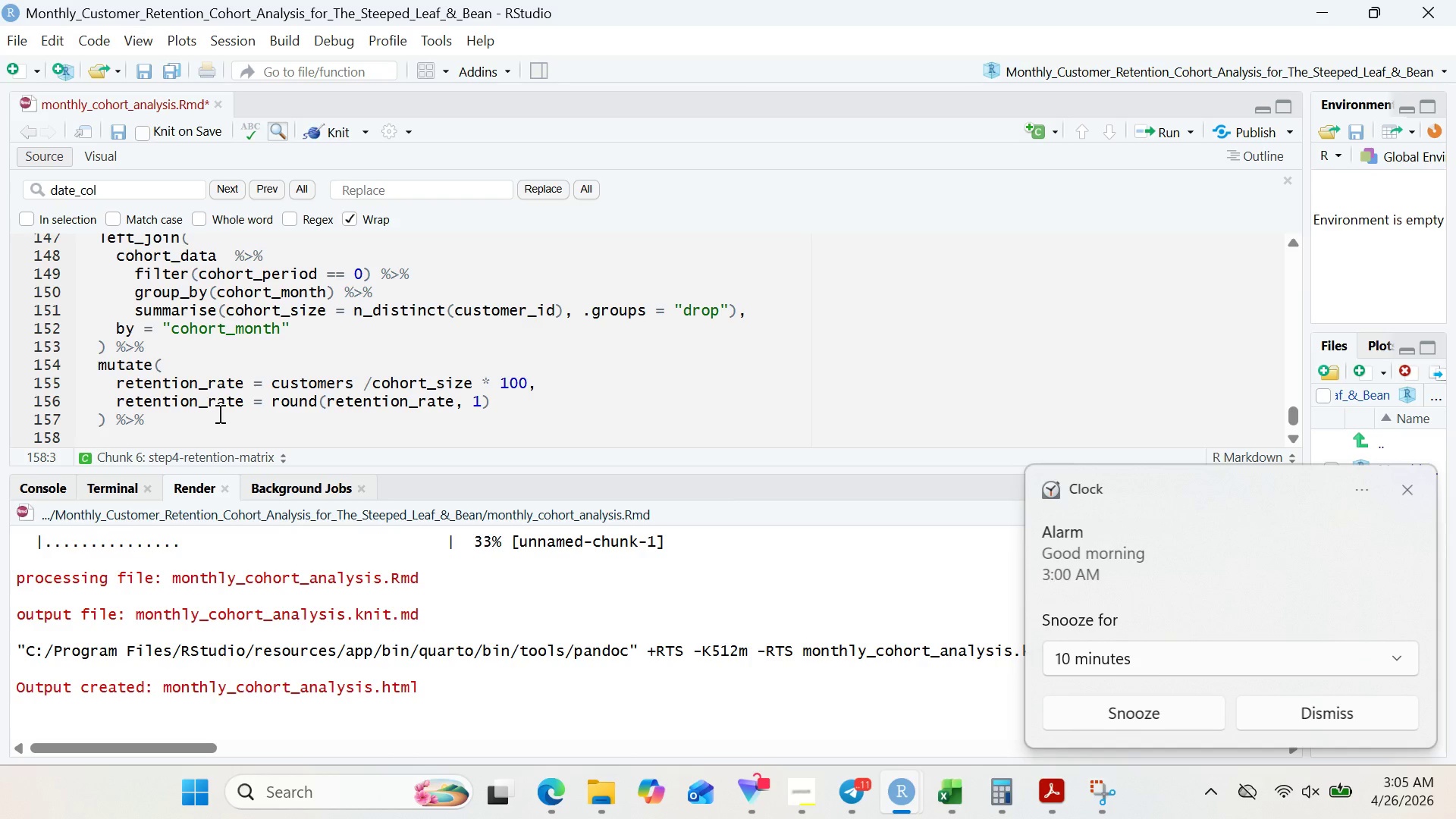 
type(select(cohot_month, cohrt_perio)
 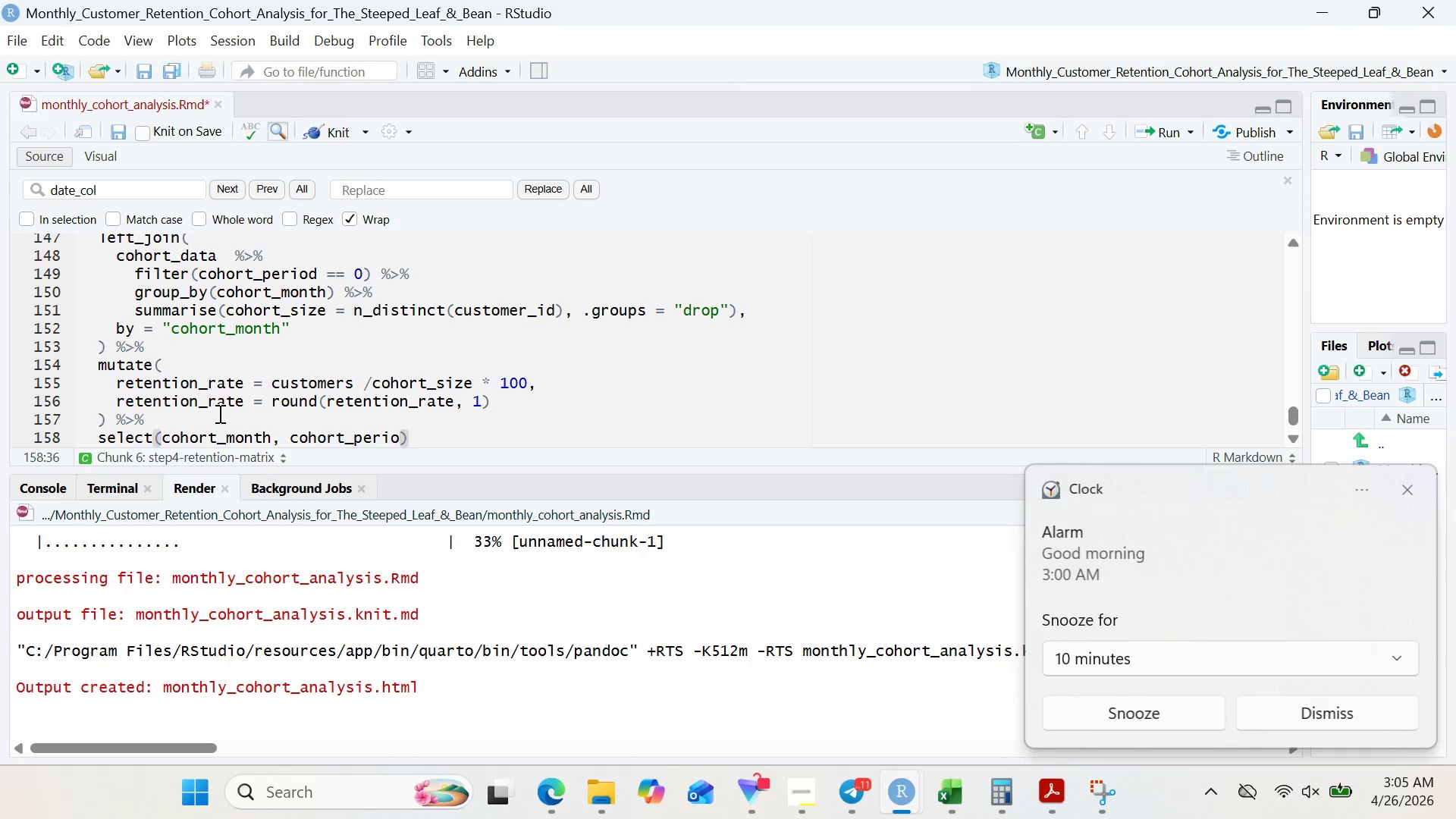 
wait(11.91)
 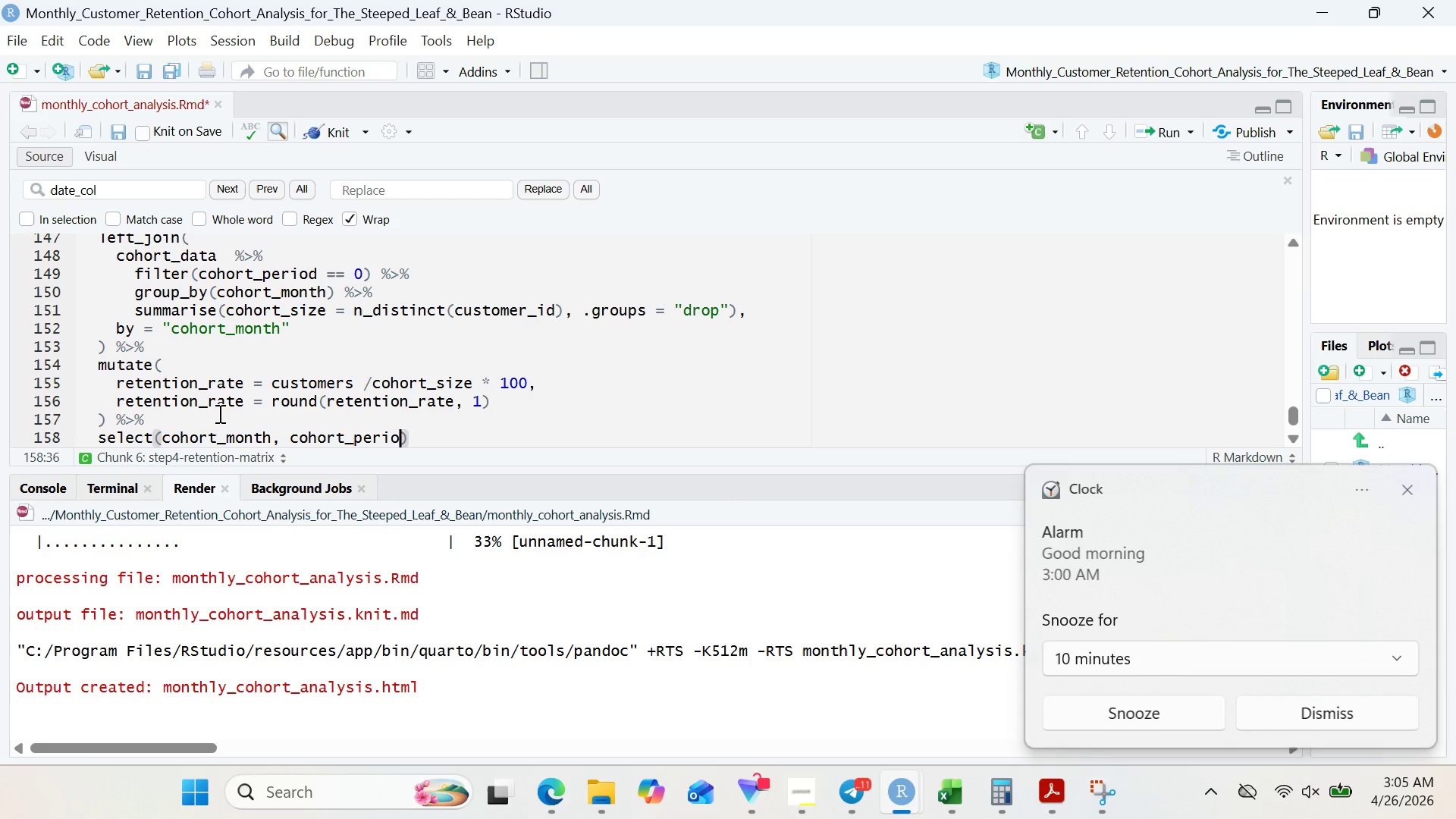 
type(d, reent)
key(Backspace)
key(Backspace)
key(Backspace)
type(tention)
 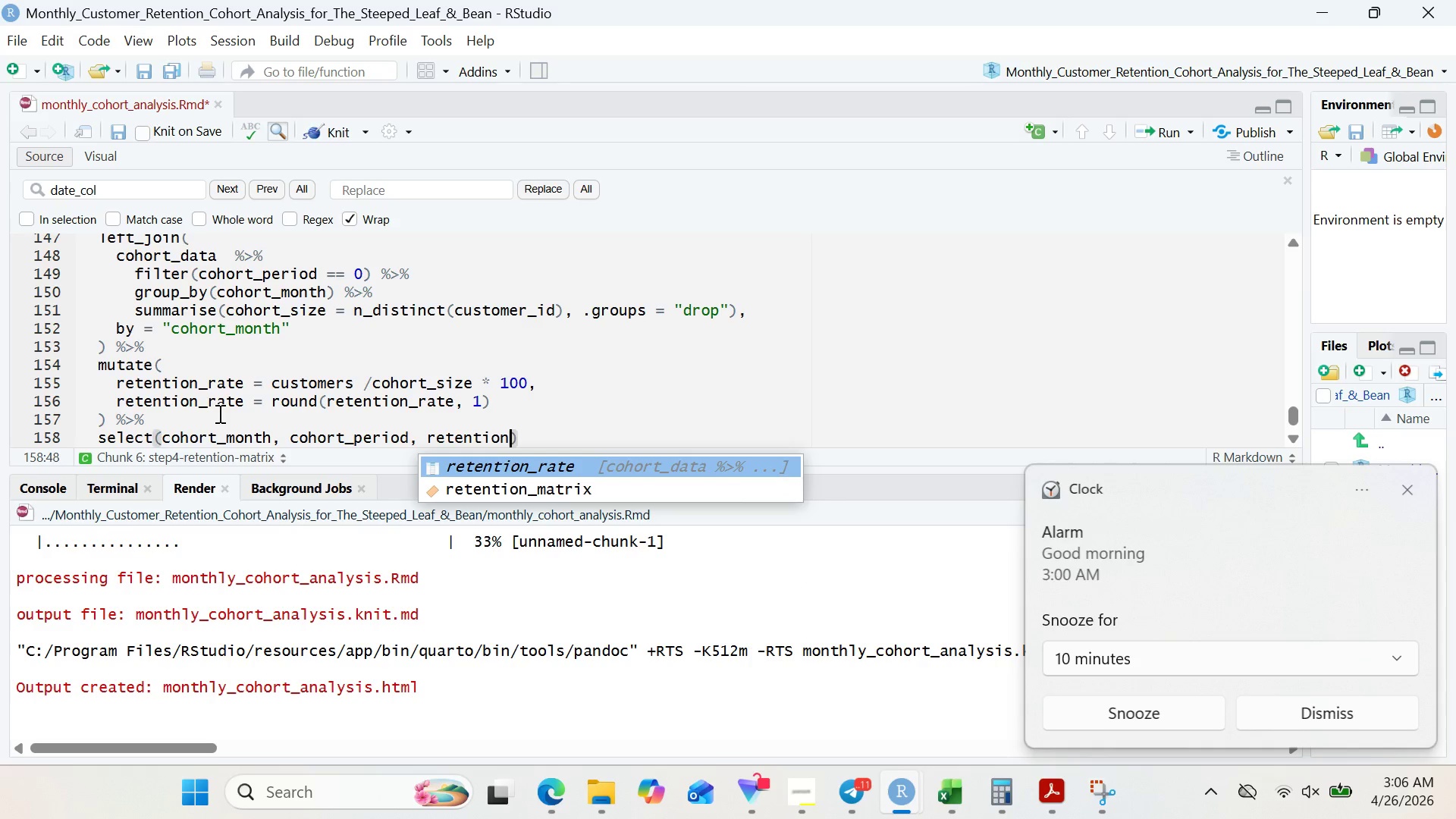 
key(Enter)
 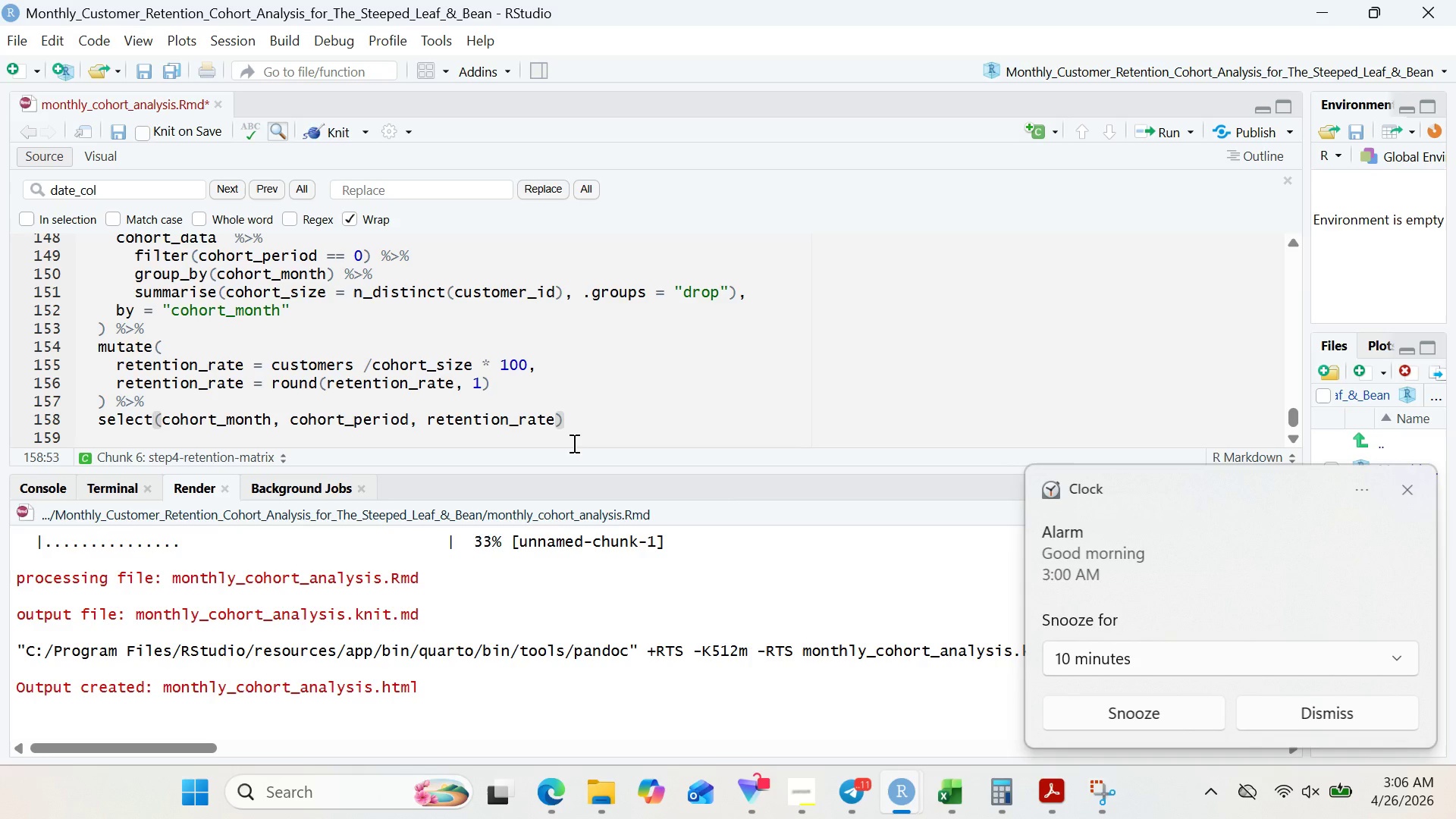 
key(ArrowRight)
 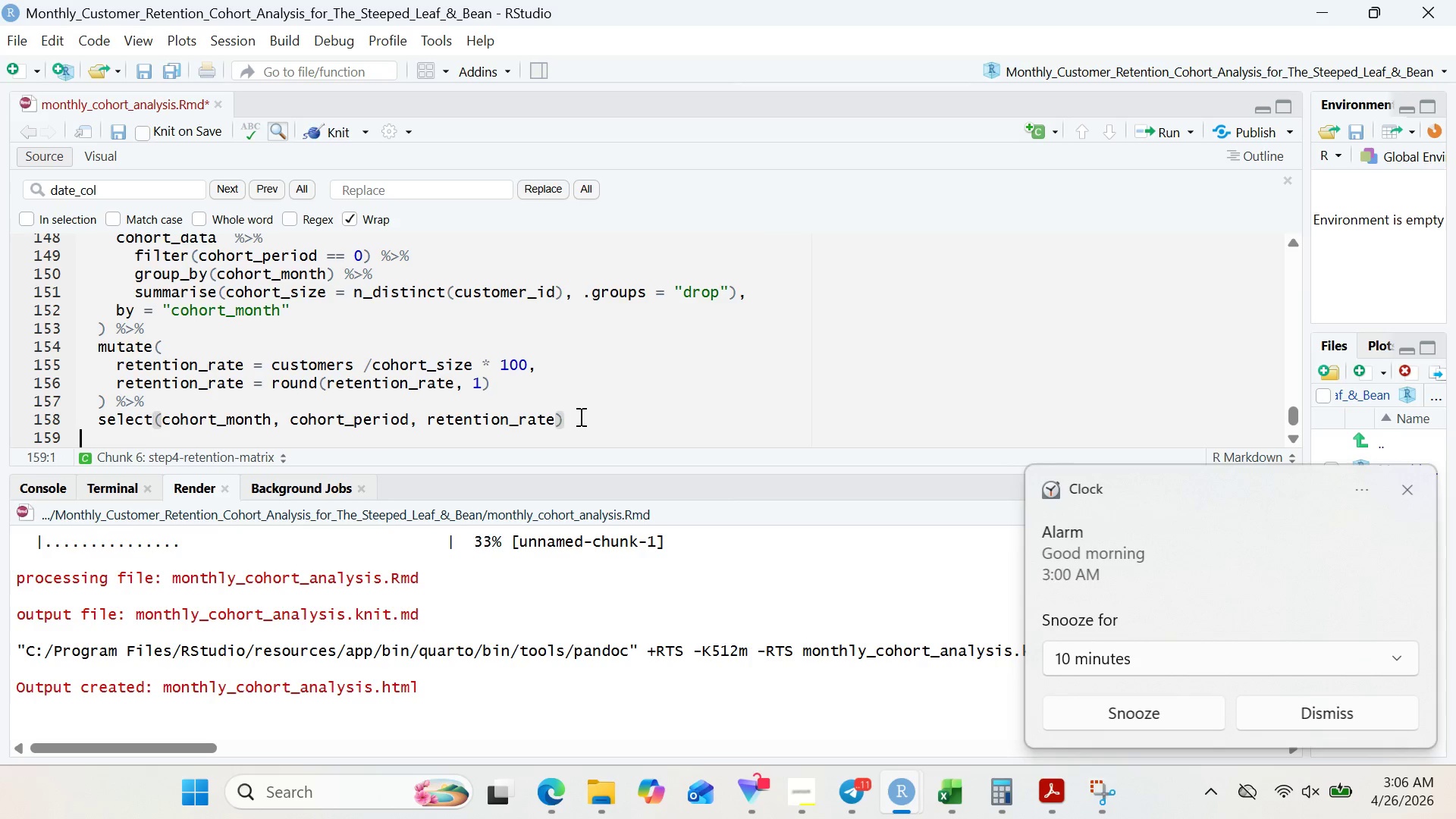 
key(Enter)
 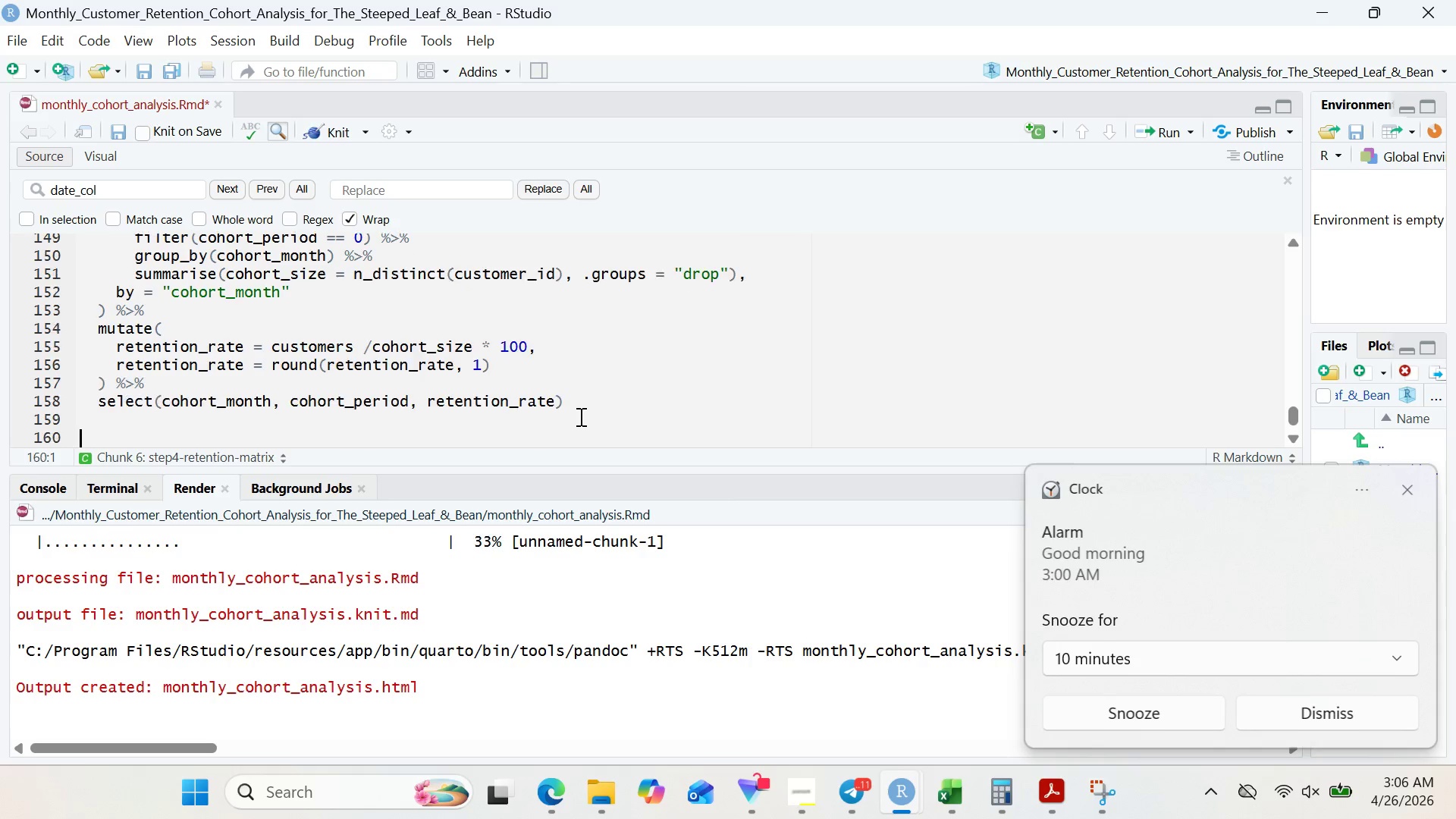 
key(Enter)
 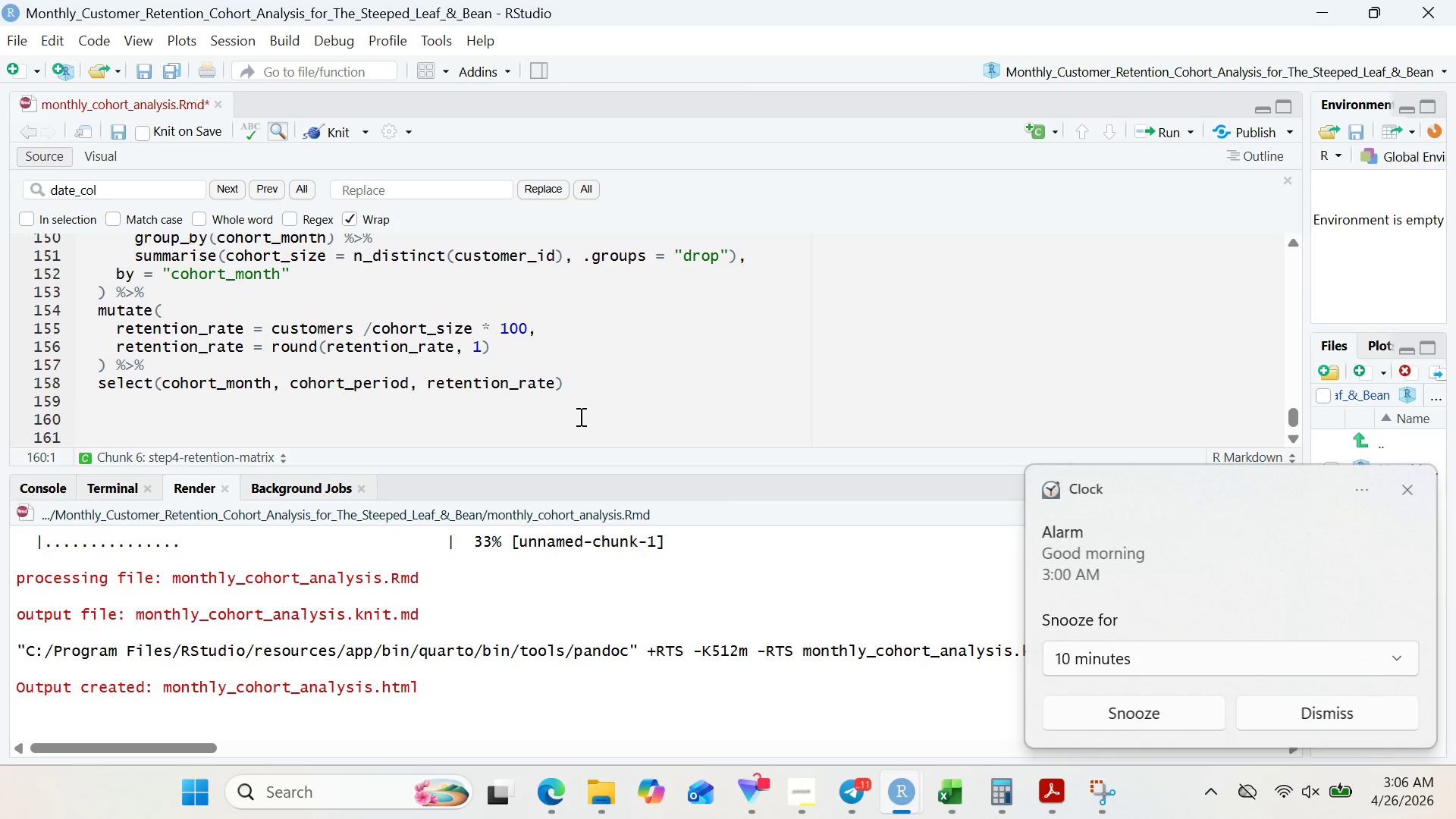 
wait(5.67)
 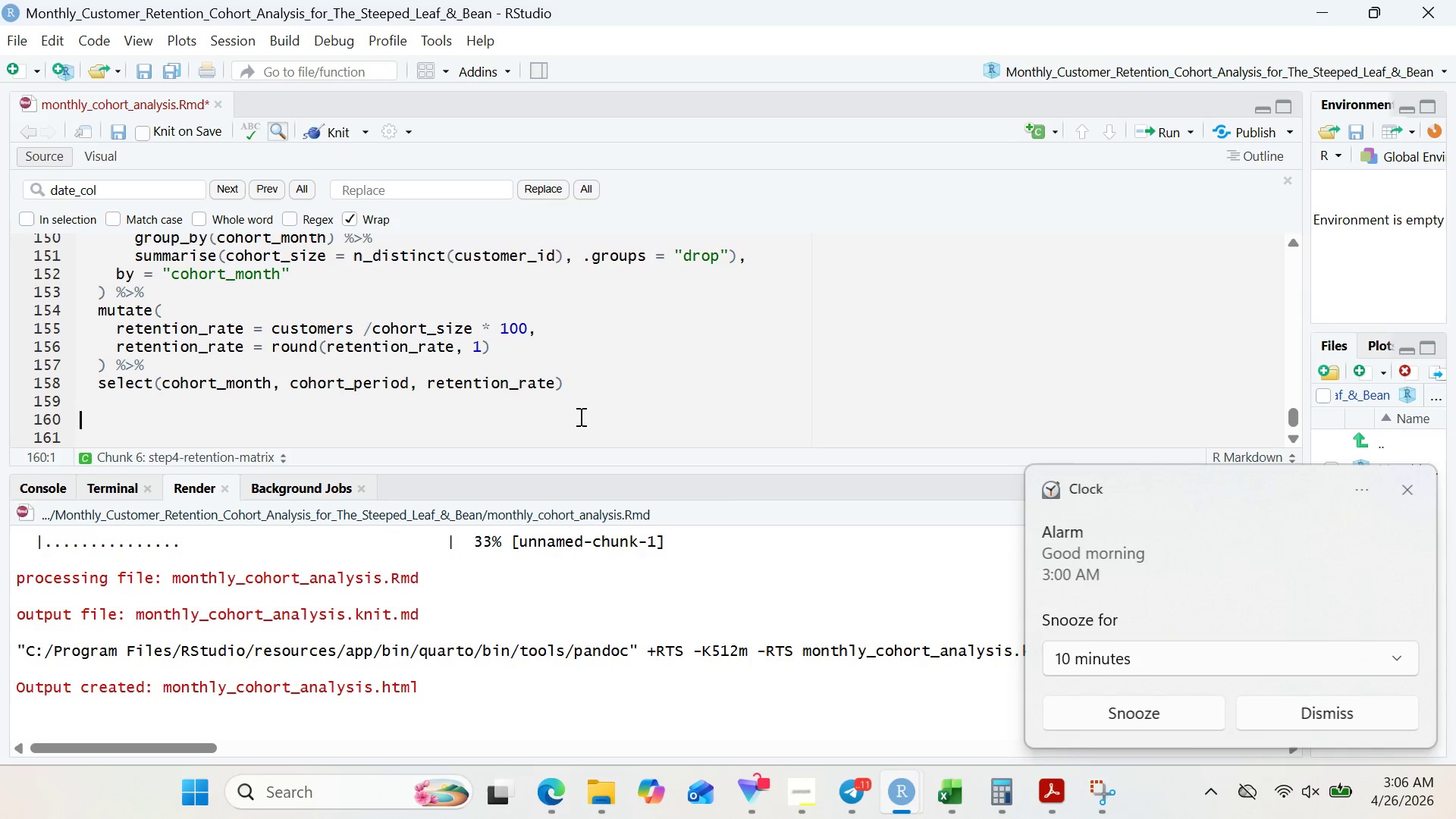 
type(# Pivot to wide format for table view)
 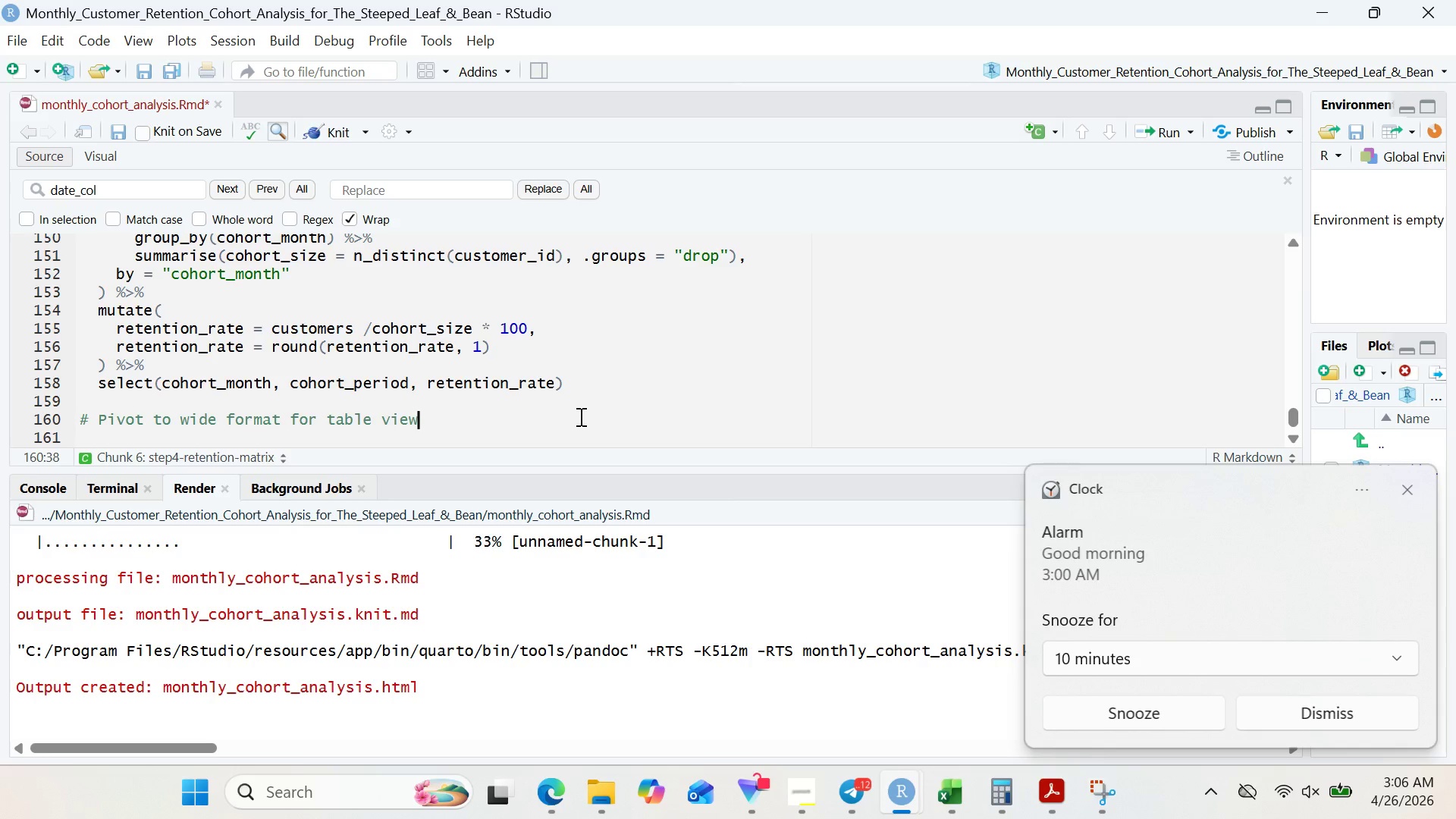 
key(Enter)
 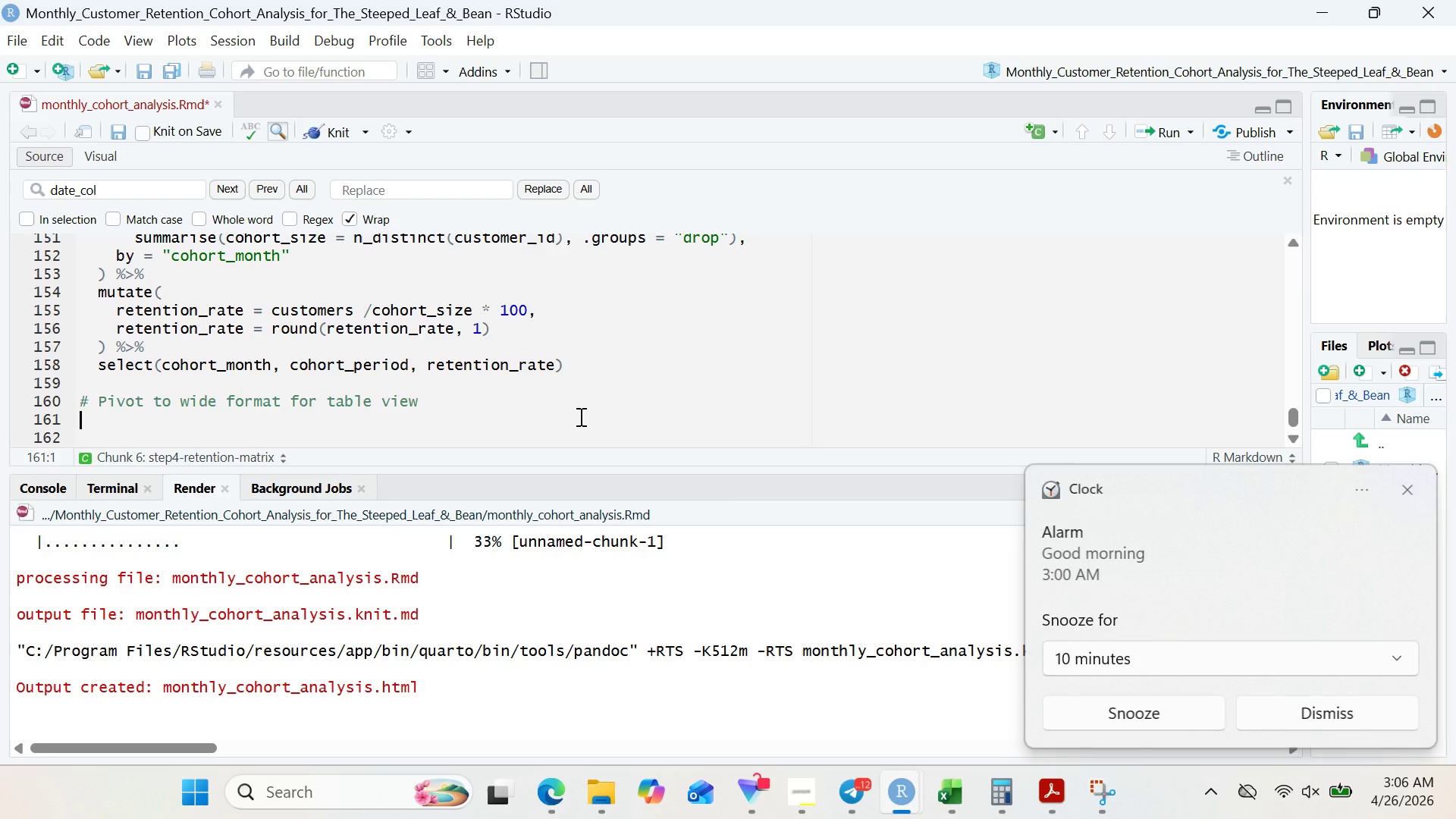 
wait(6.39)
 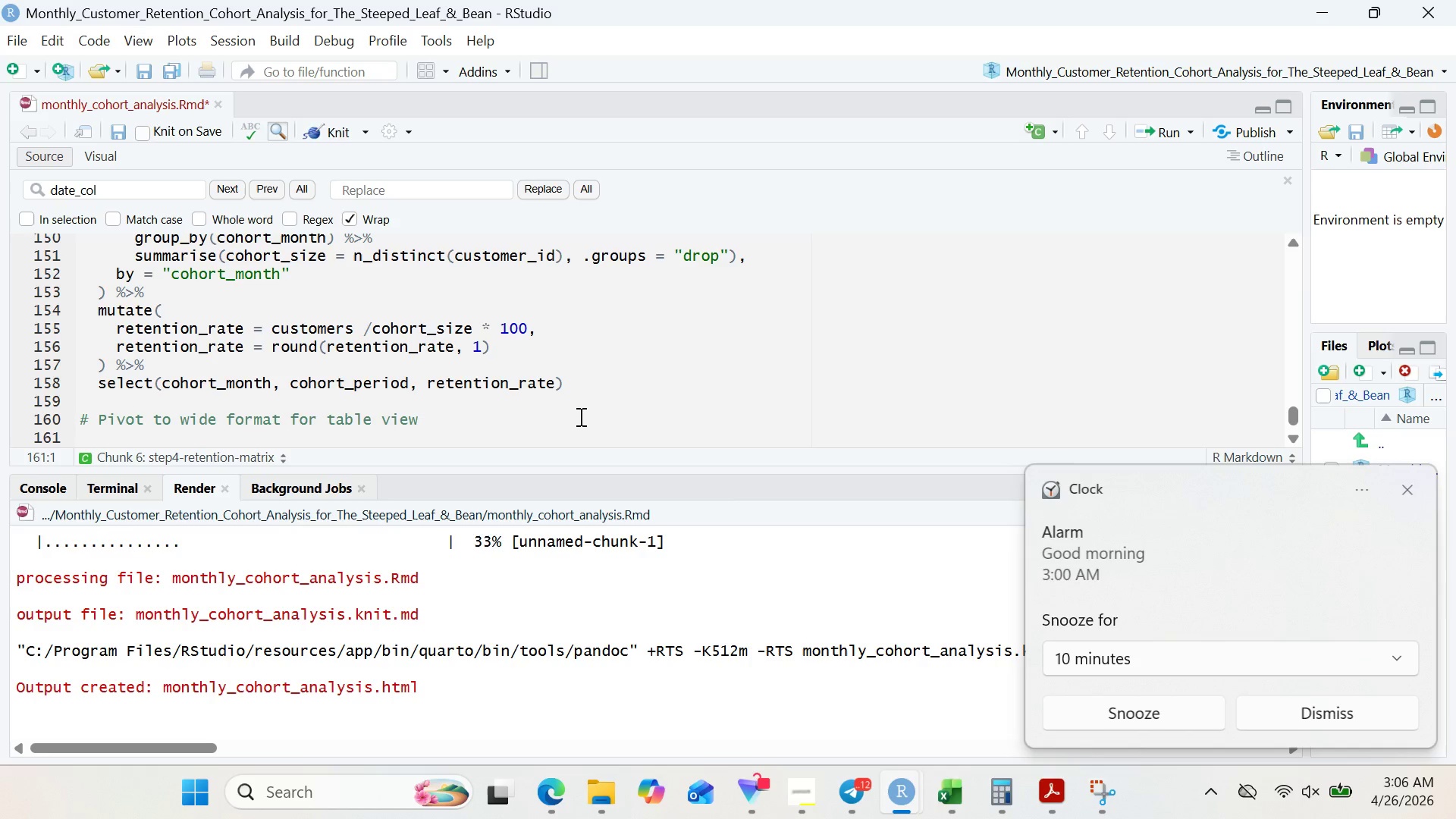 
type(retention_wide <- rete)
 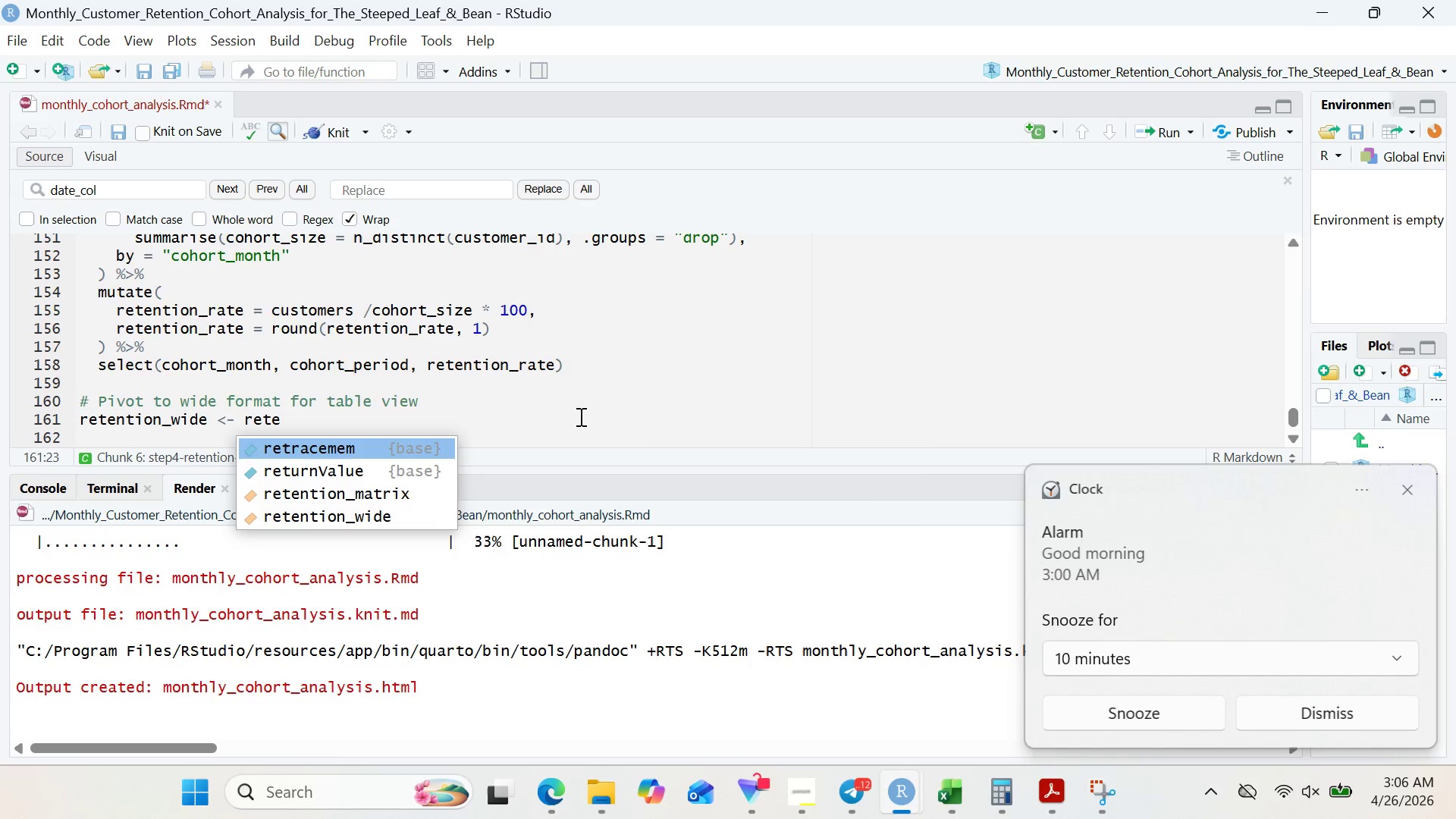 
wait(5.8)
 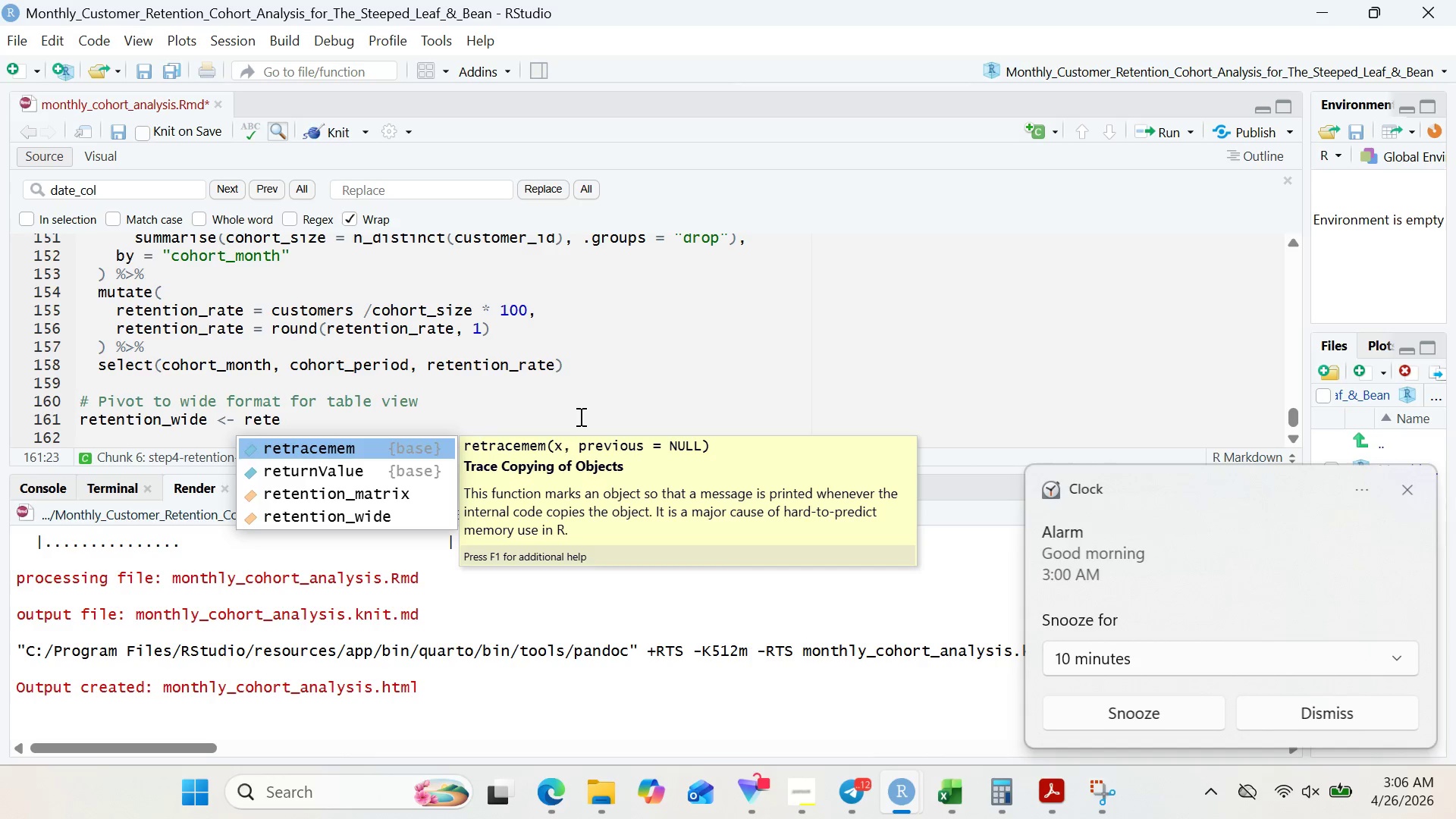 
key(ArrowDown)
 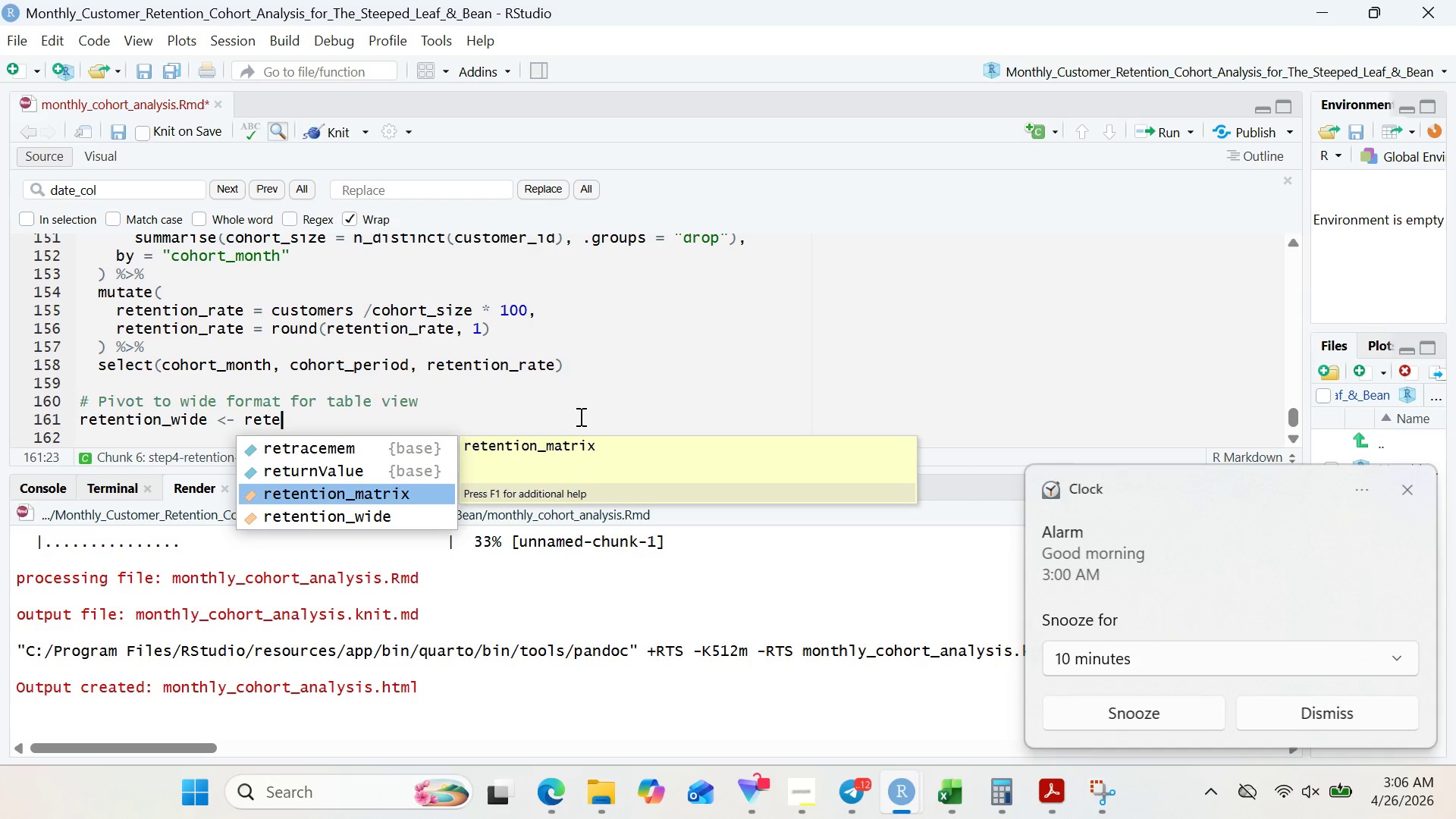 
key(ArrowDown)
 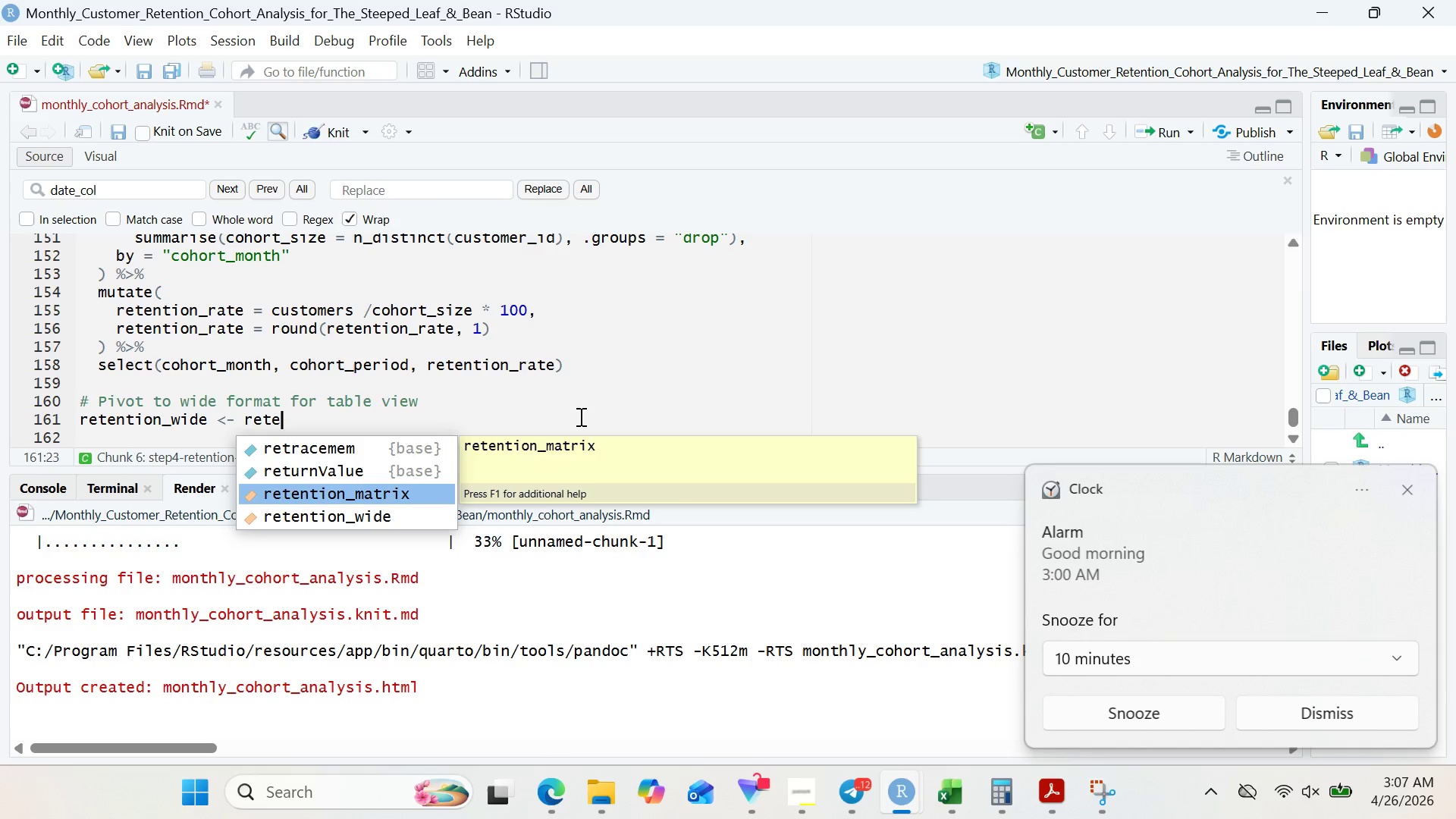 
key(Enter)
 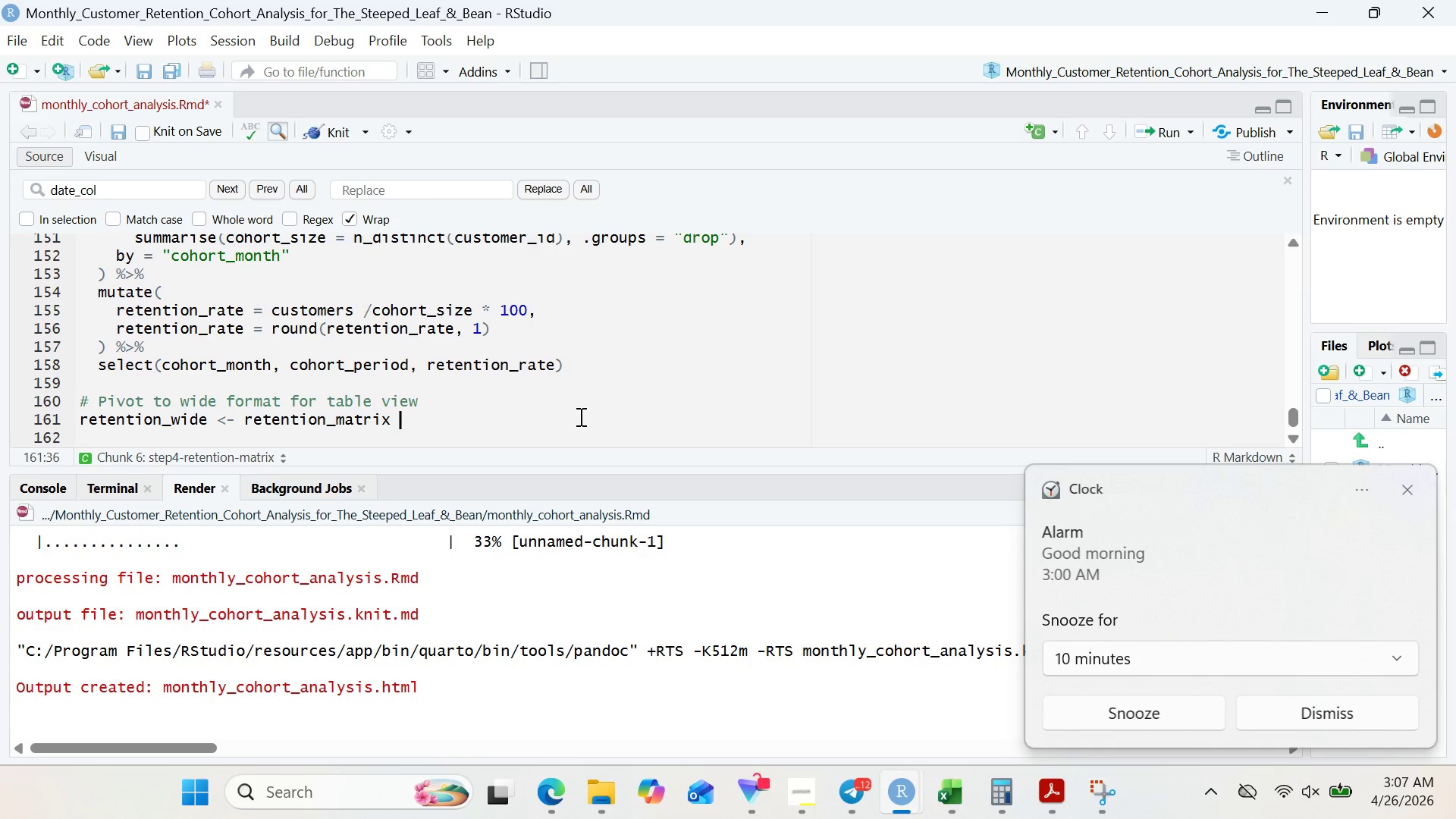 
key(Space)
 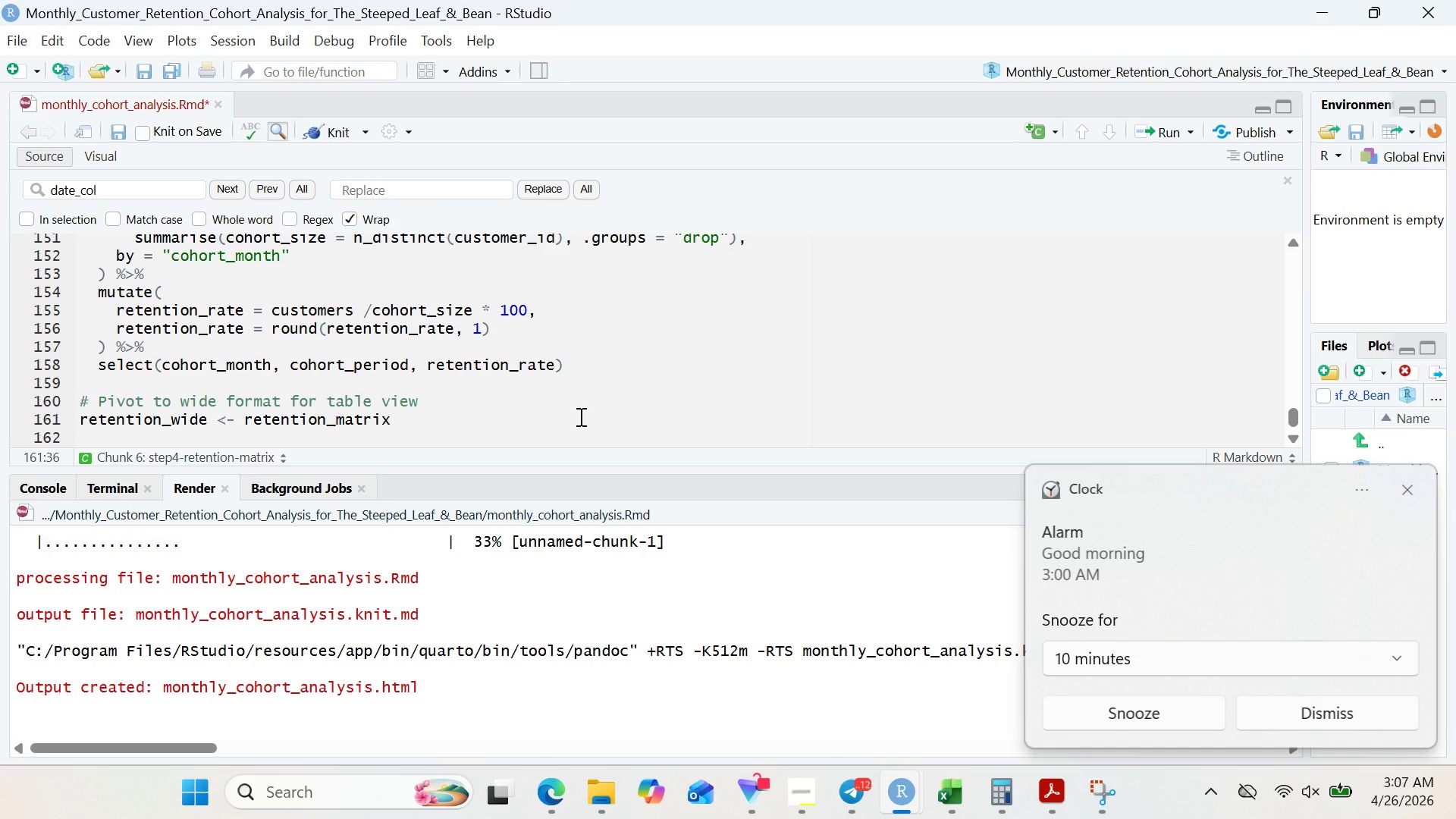 
key(Shift+Period)
 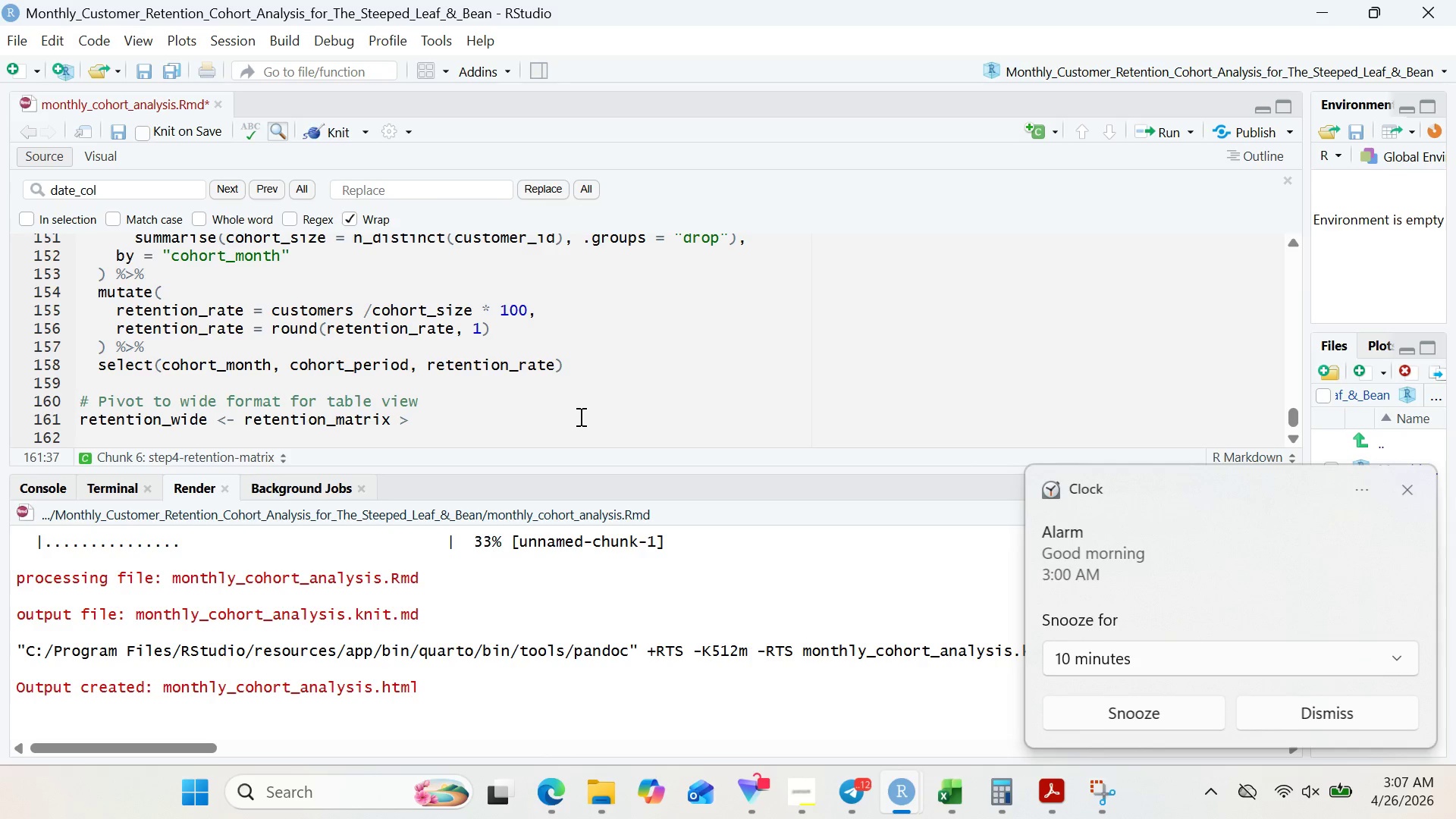 
key(ArrowLeft)
 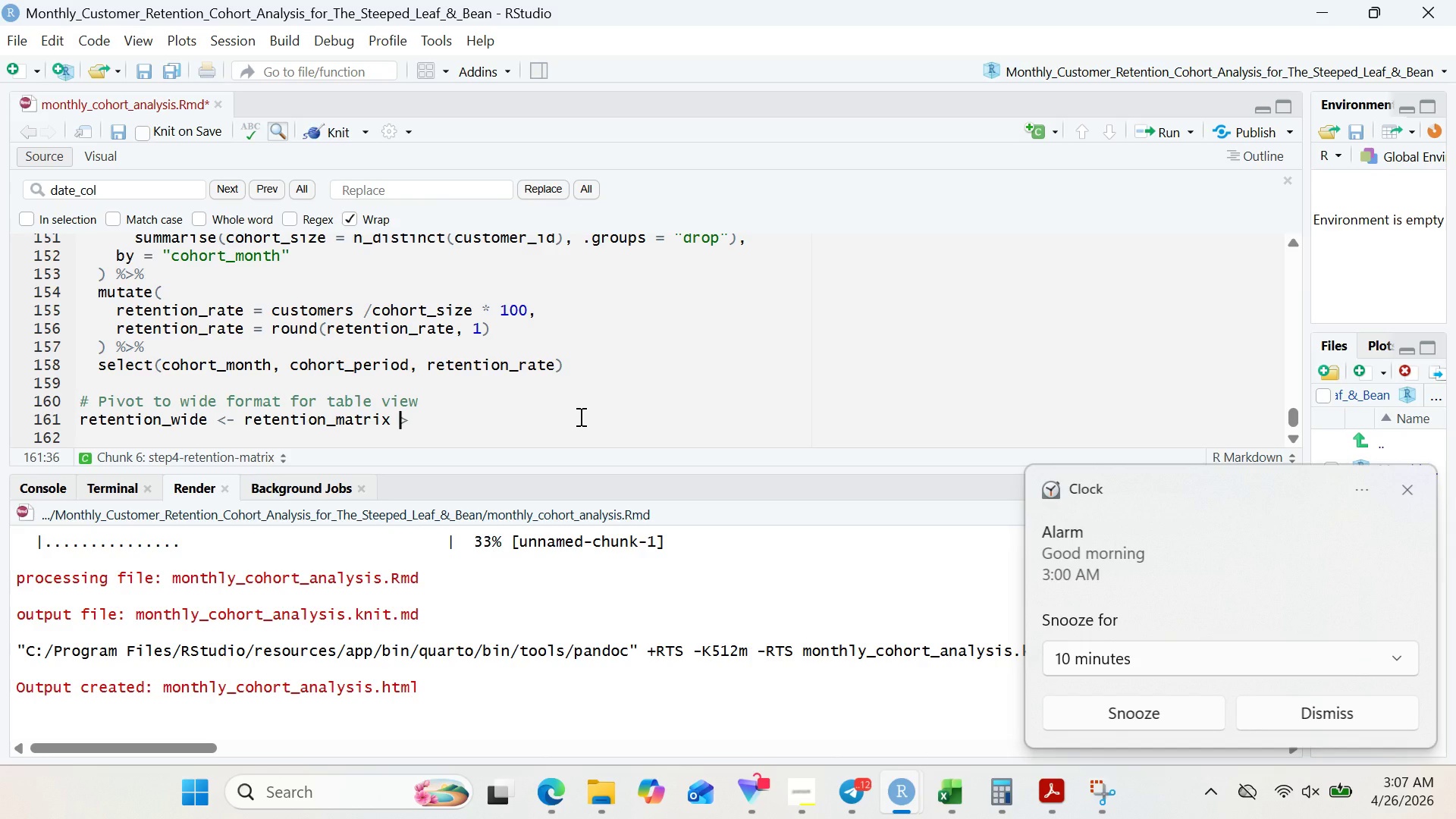 
key(Shift+5)
 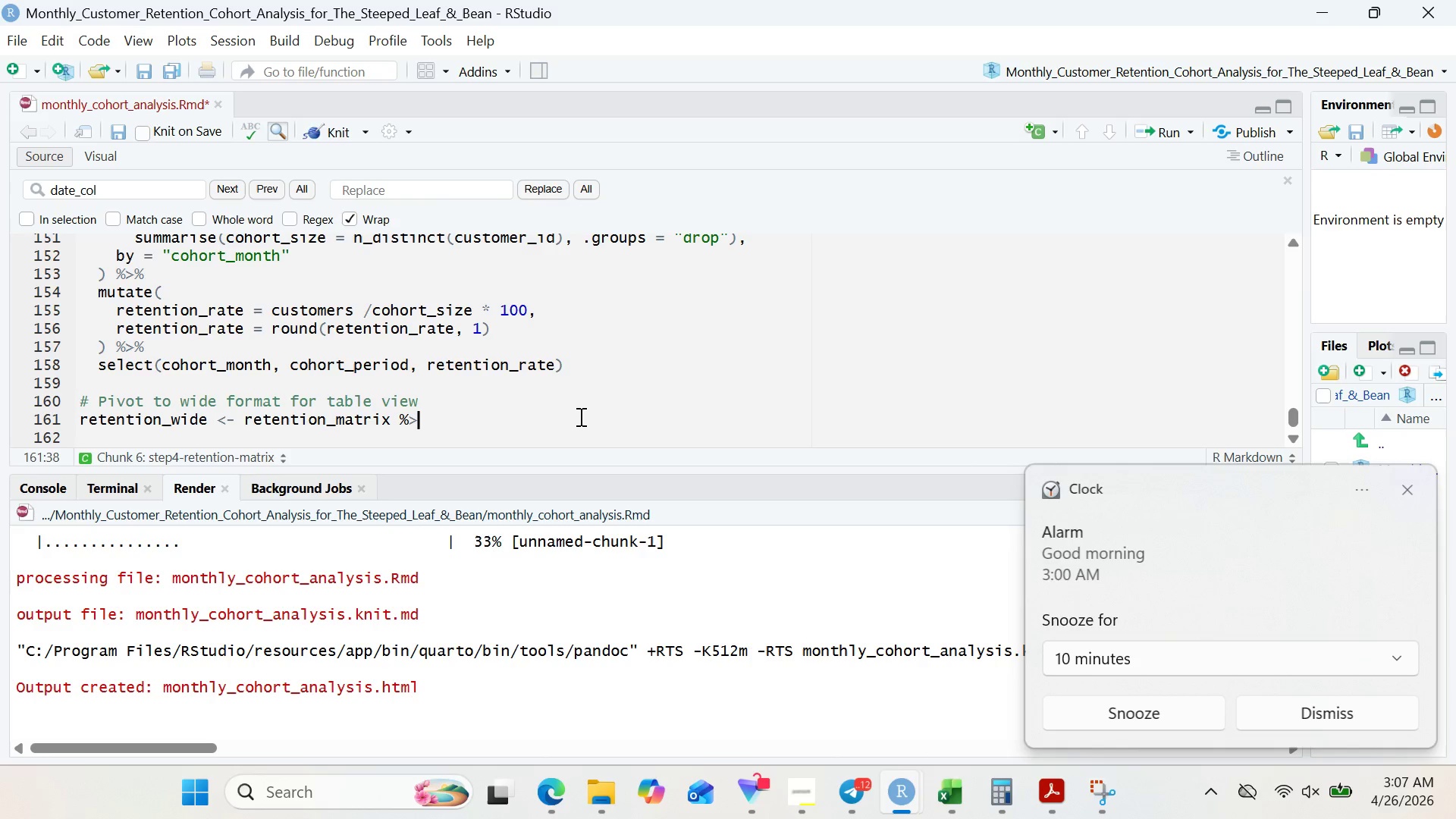 
key(ArrowRight)
 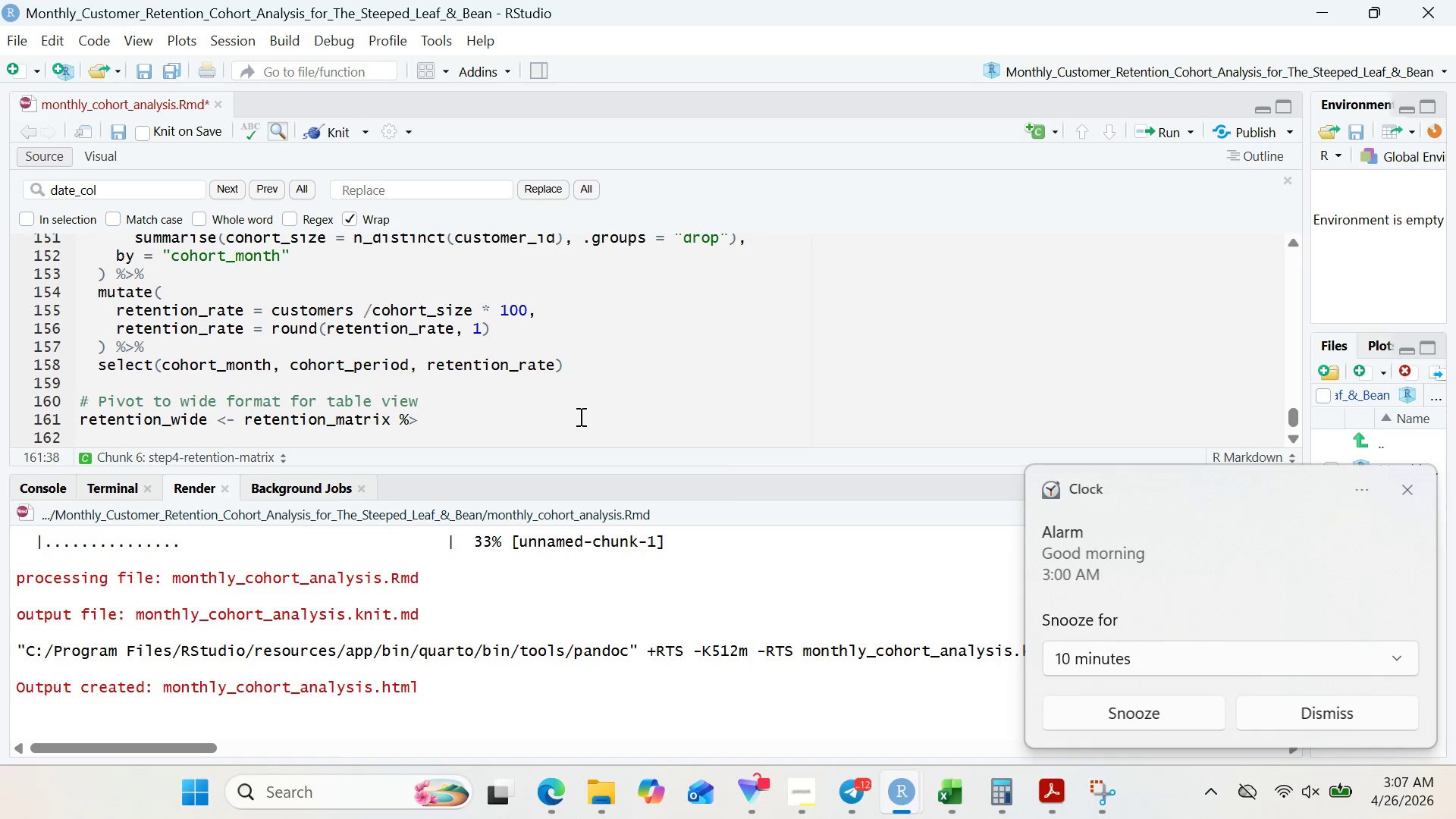 
key(Shift+5)
 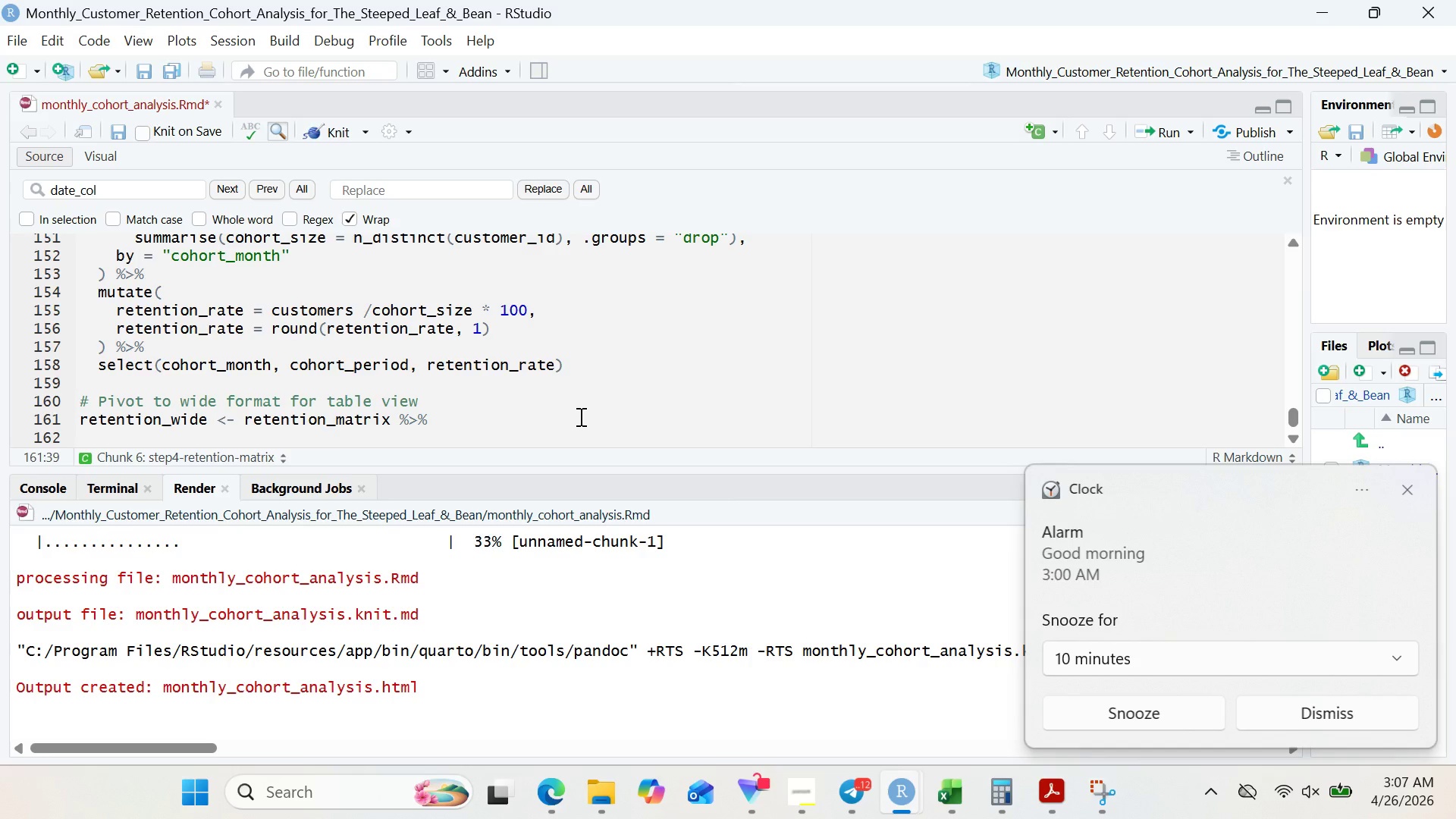 
key(Enter)
 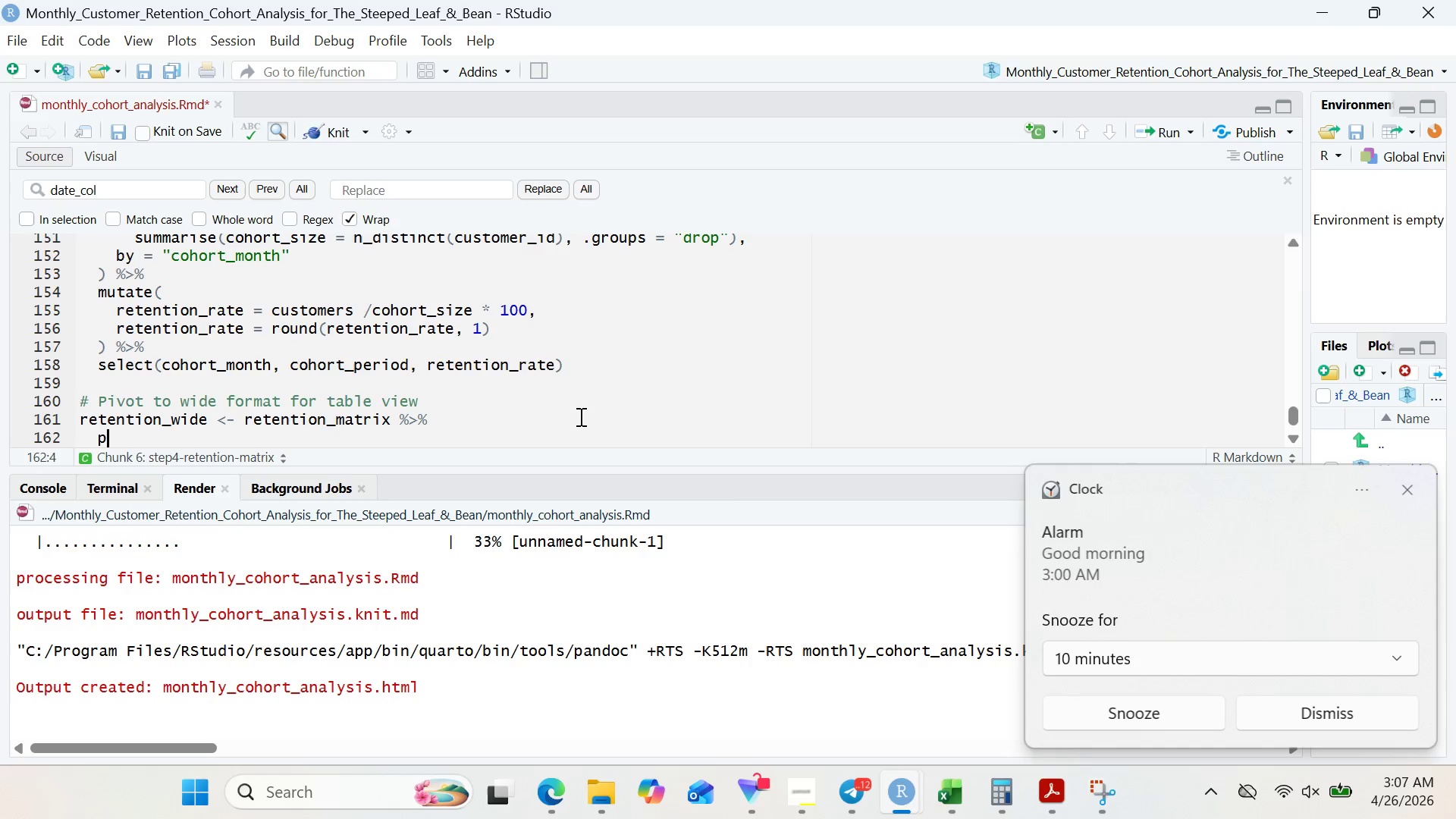 
type(pivot_wider()
 